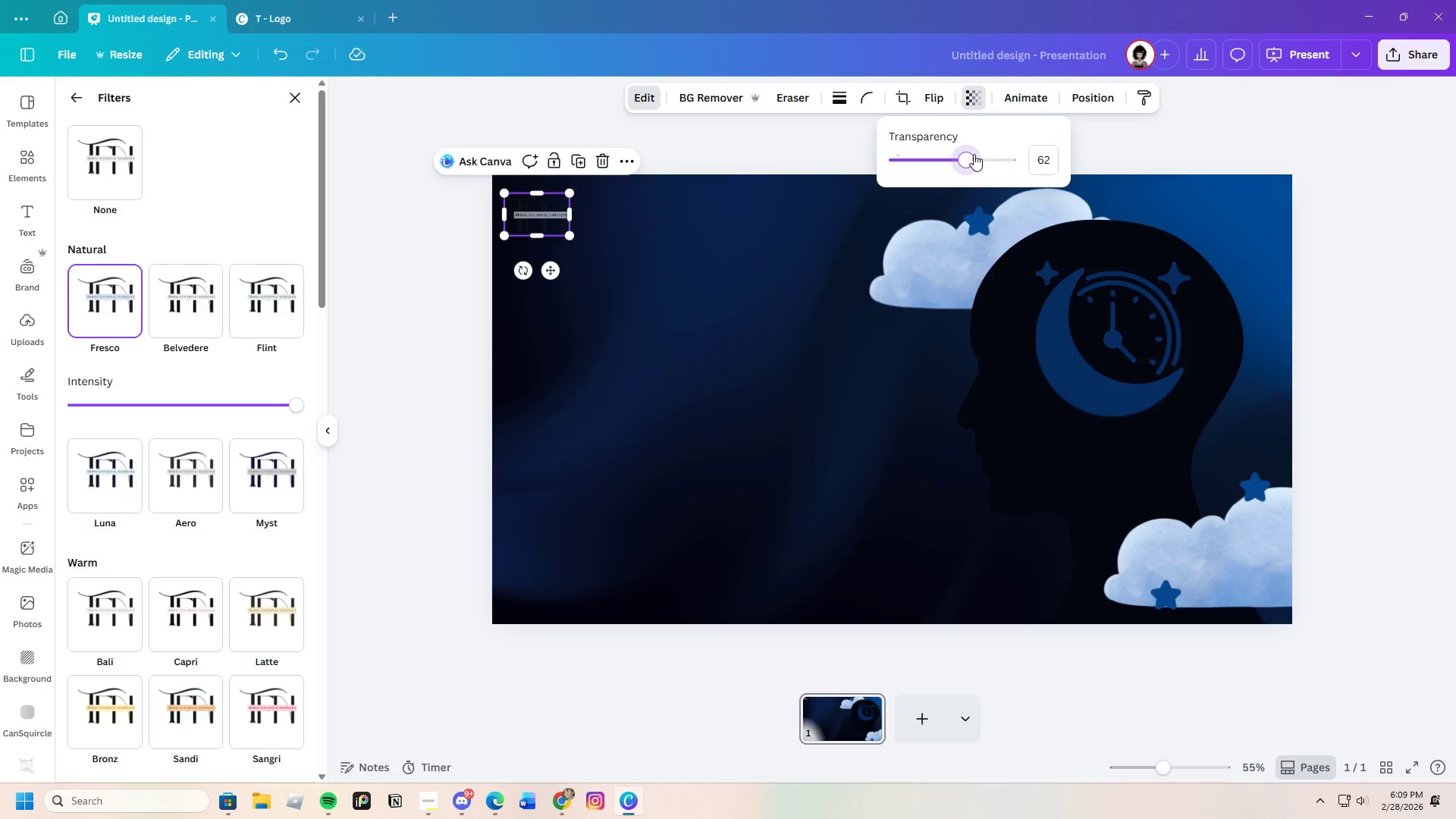 
left_click_drag(start_coordinate=[971, 154], to_coordinate=[986, 196])
 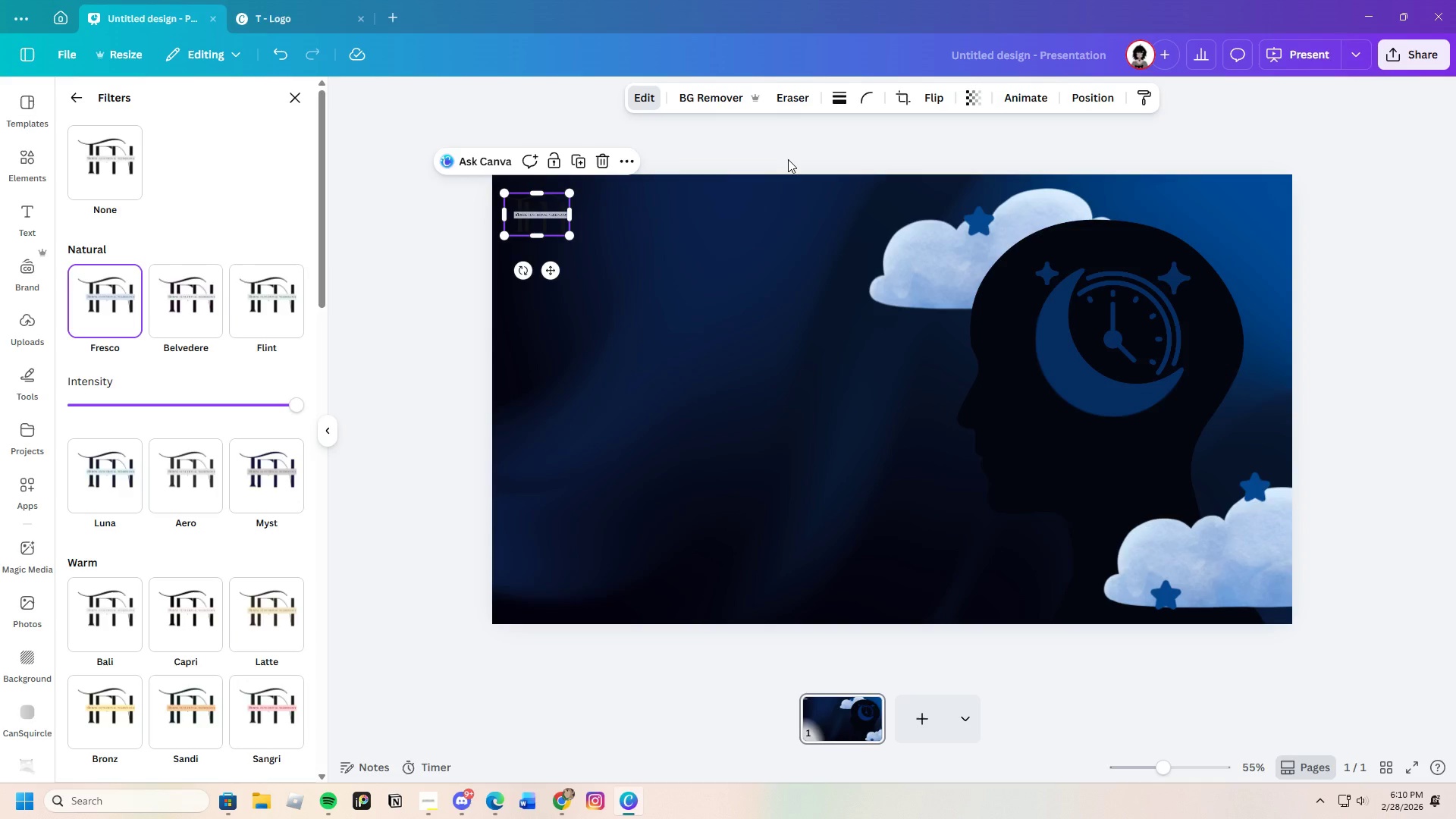 
double_click([784, 158])
 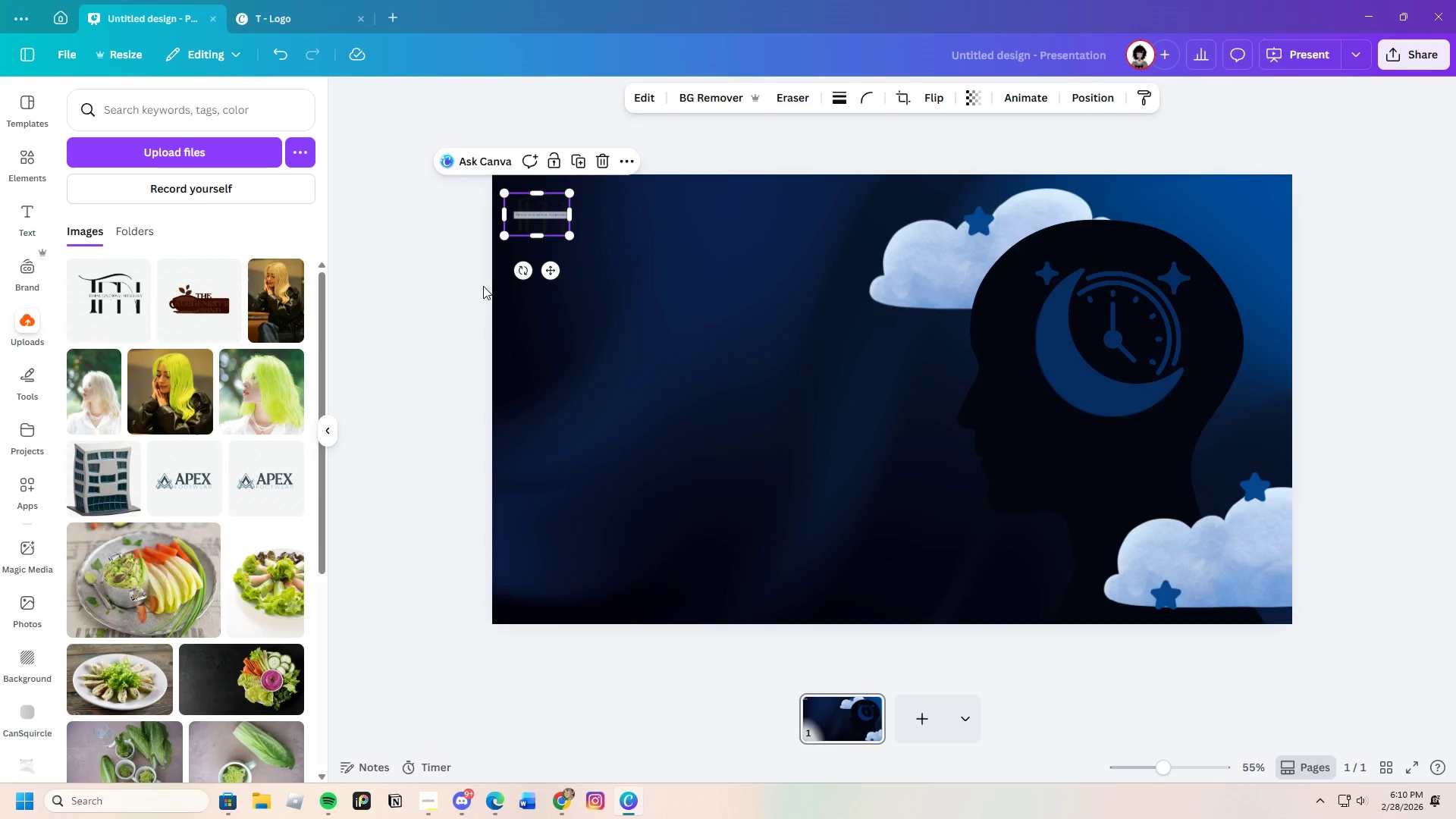 
left_click([463, 287])
 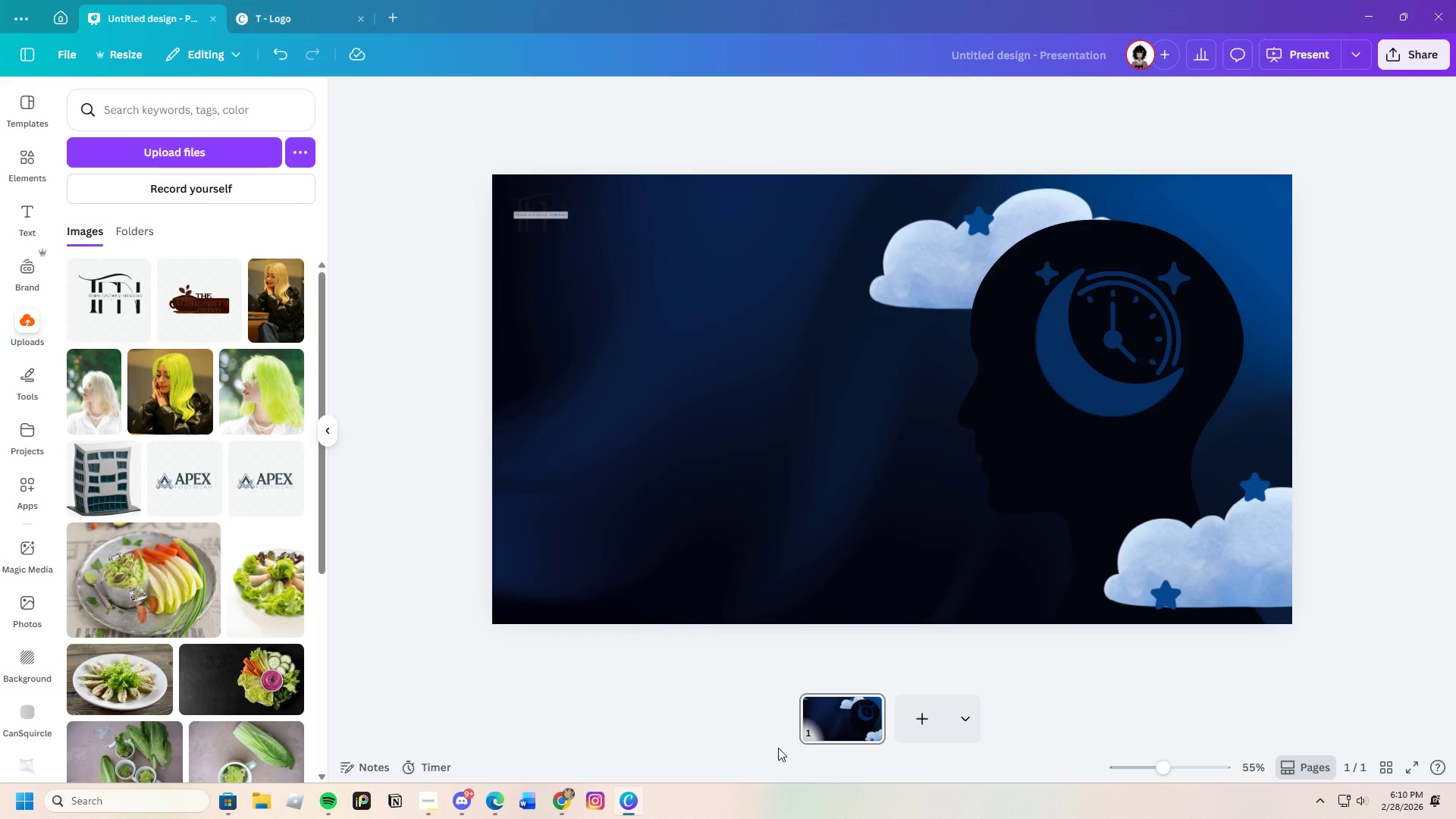 
wait(20.97)
 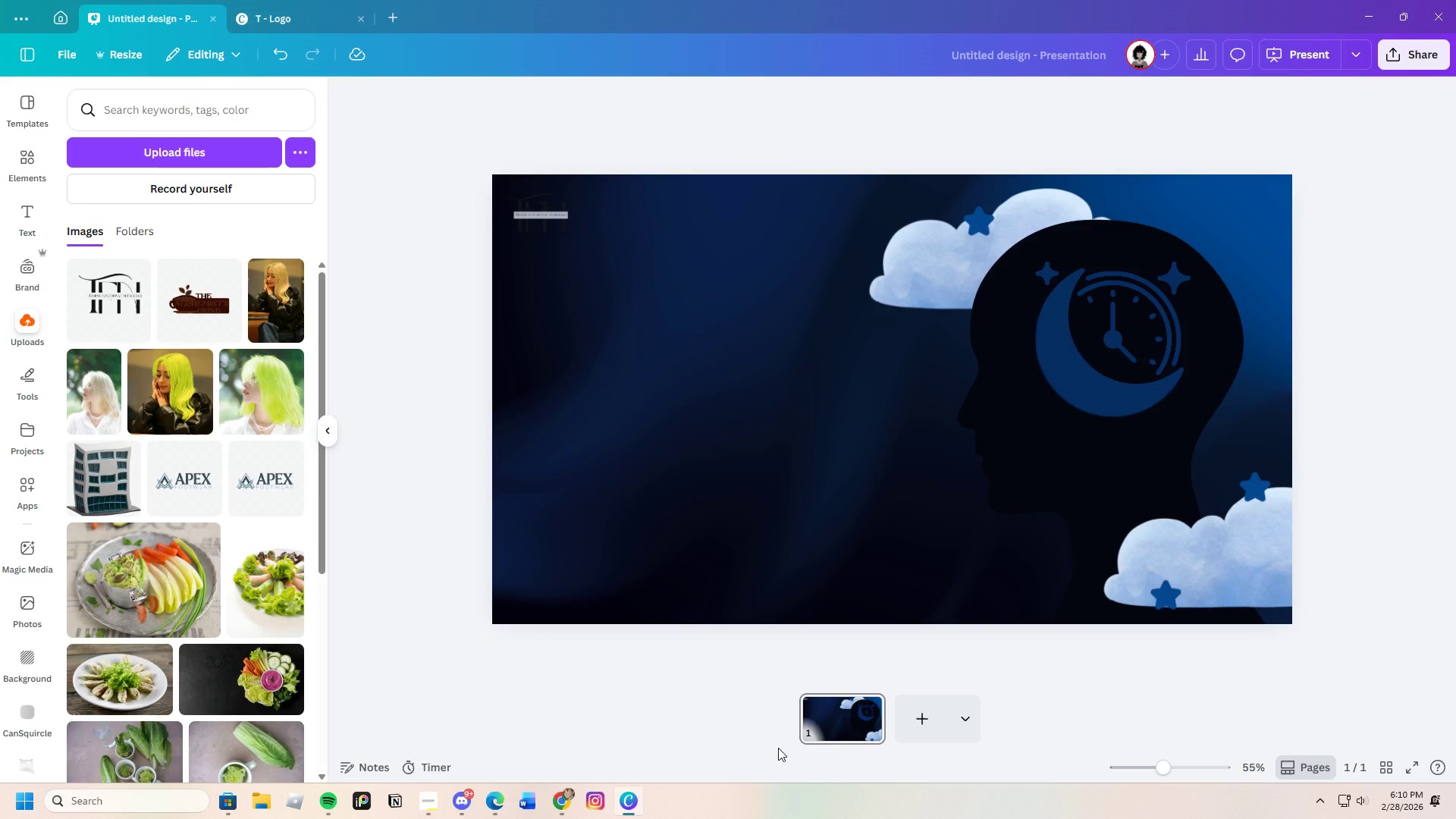 
left_click([24, 212])
 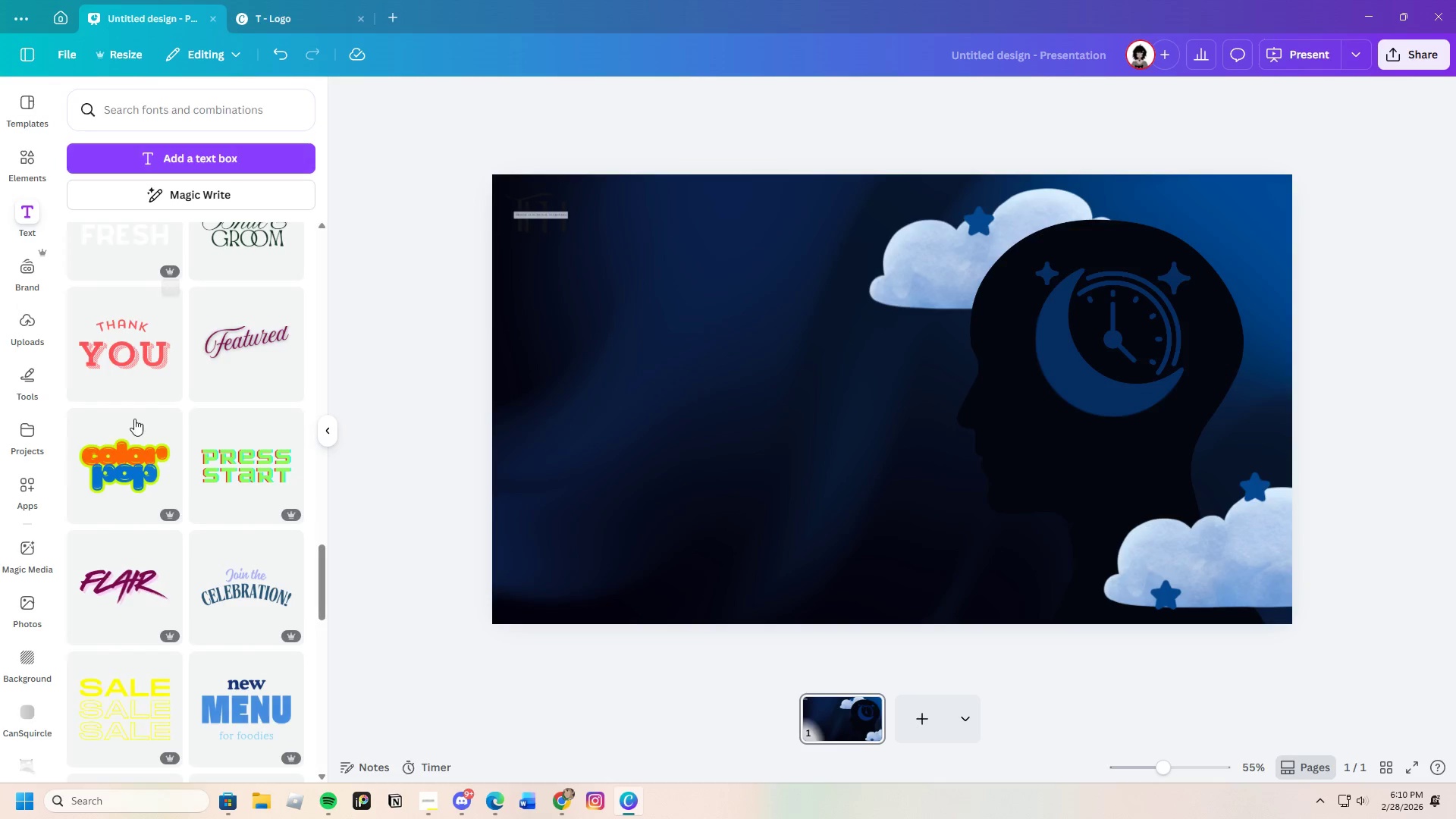 
scroll: coordinate [198, 560], scroll_direction: down, amount: 22.0
 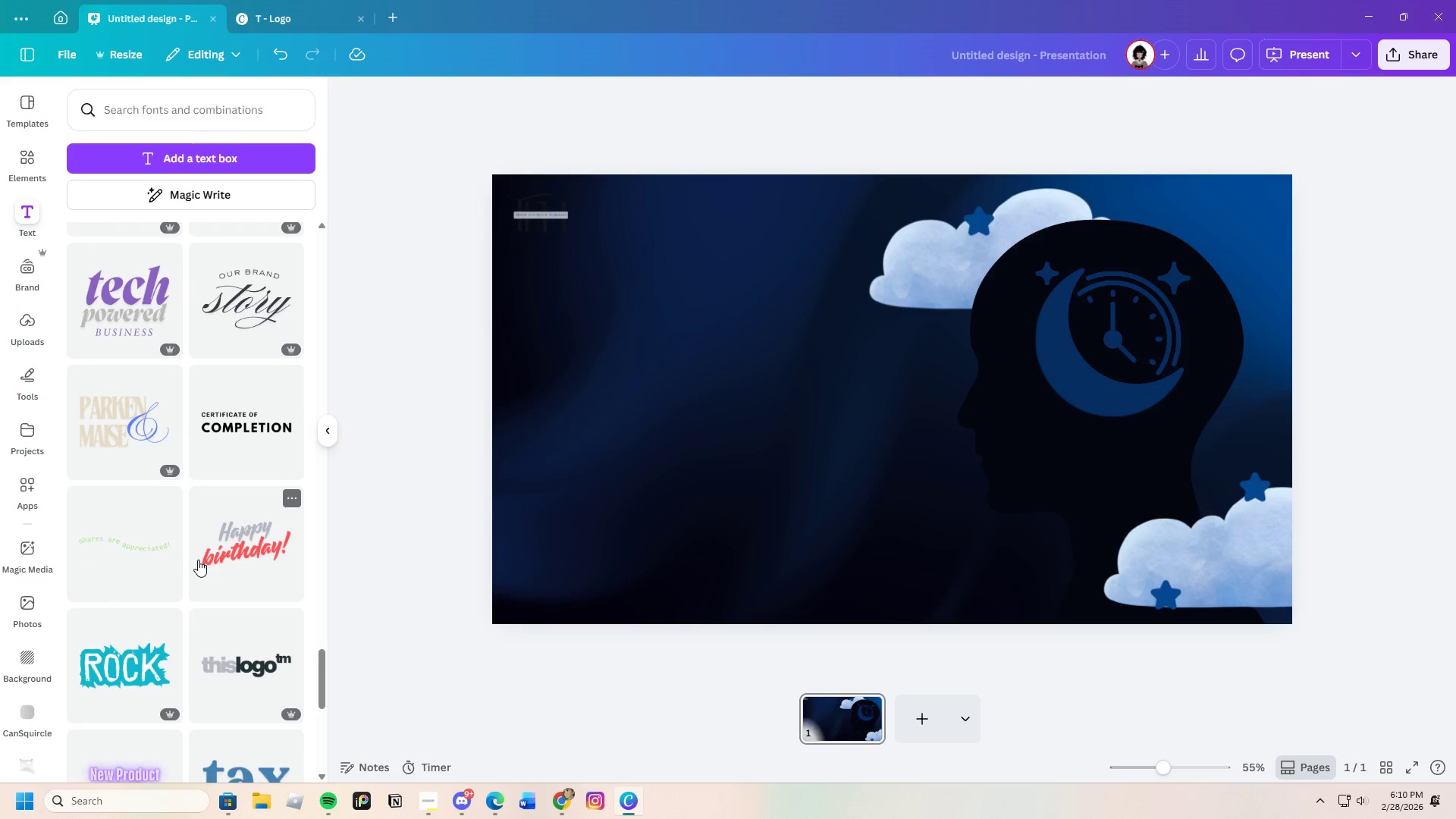 
scroll: coordinate [247, 617], scroll_direction: down, amount: 57.0
 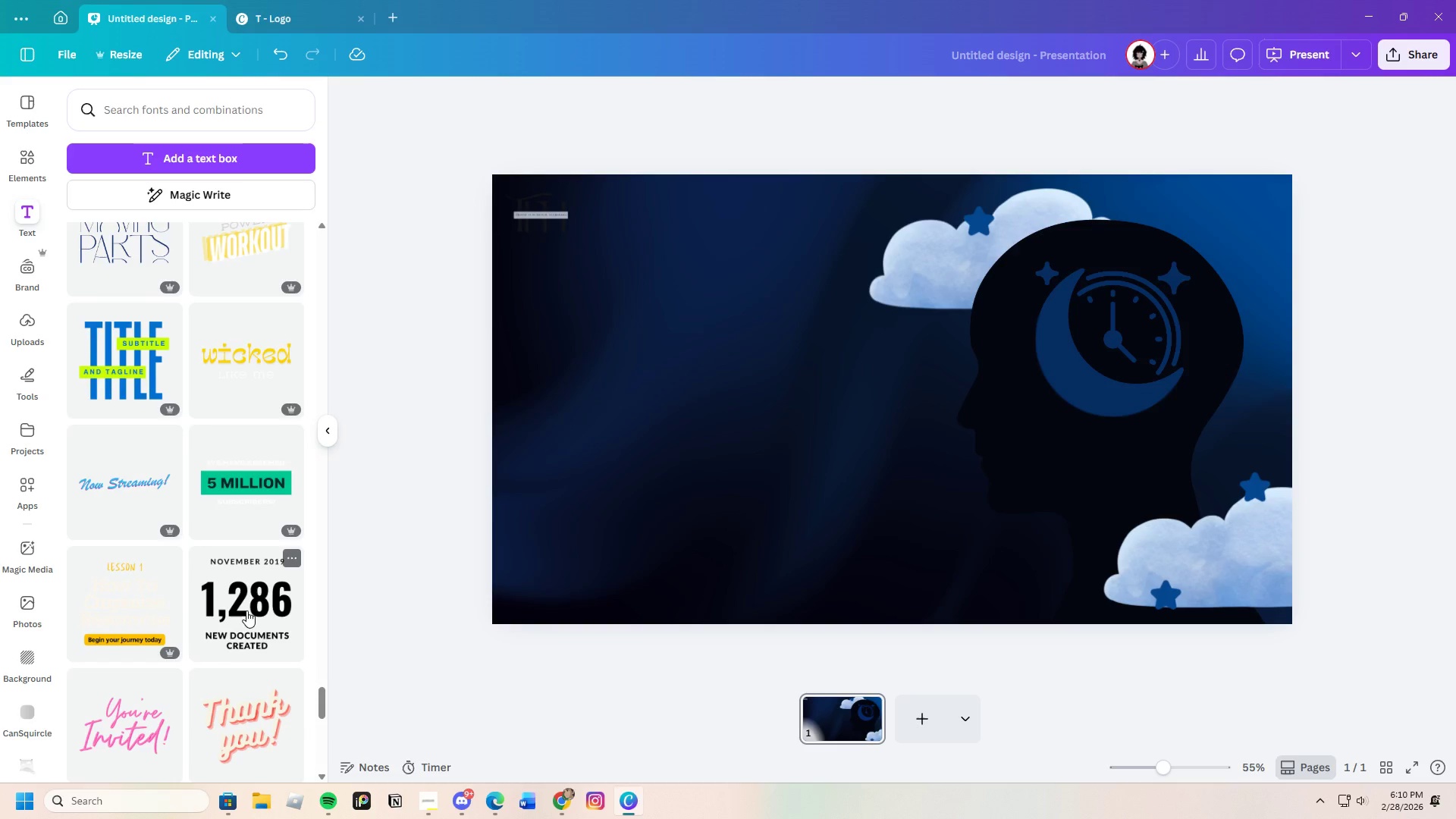 
scroll: coordinate [246, 604], scroll_direction: down, amount: 21.0
 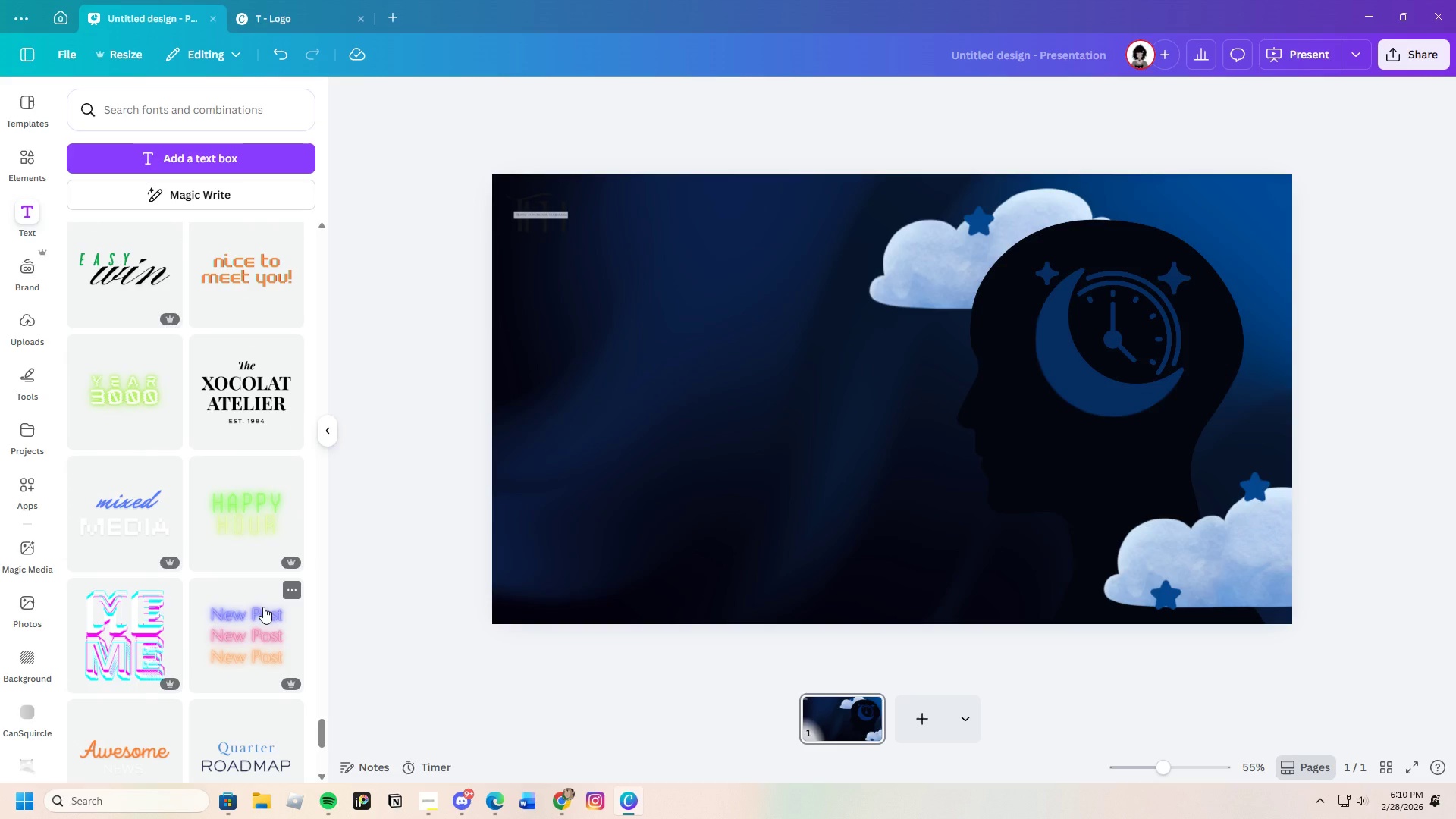 
wait(23.66)
 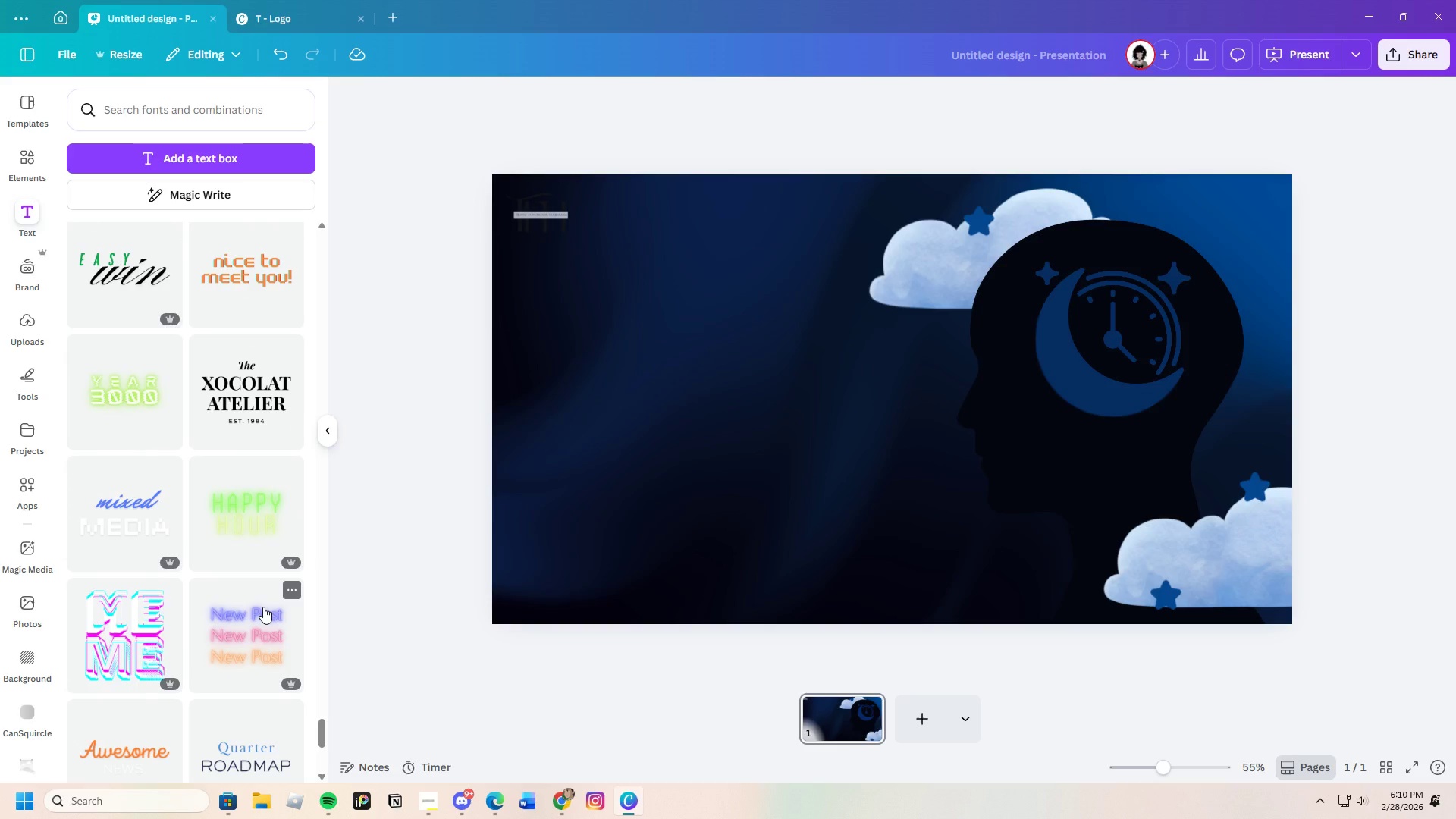 
scroll: coordinate [276, 509], scroll_direction: down, amount: 17.0
 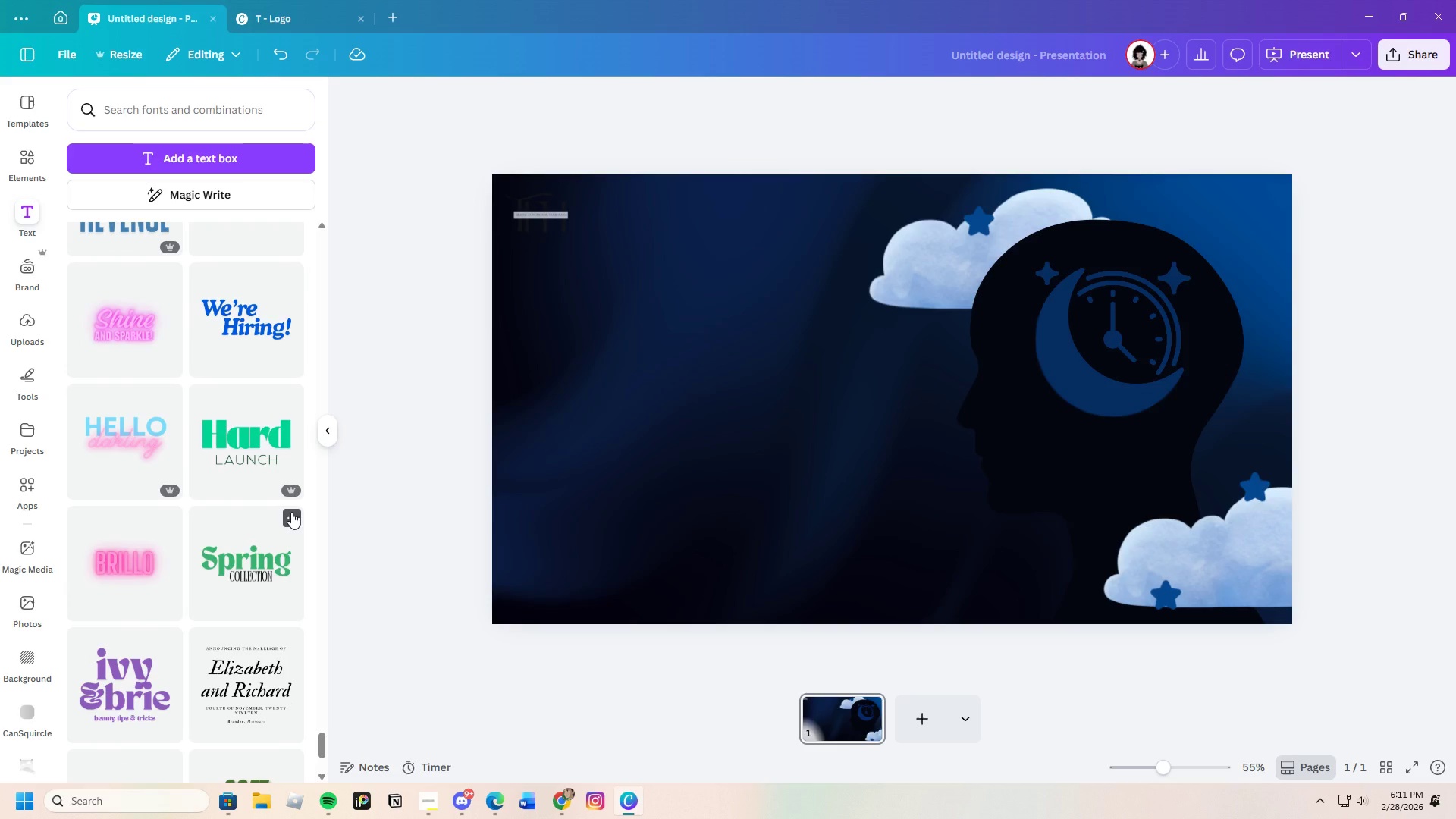 
wait(5.85)
 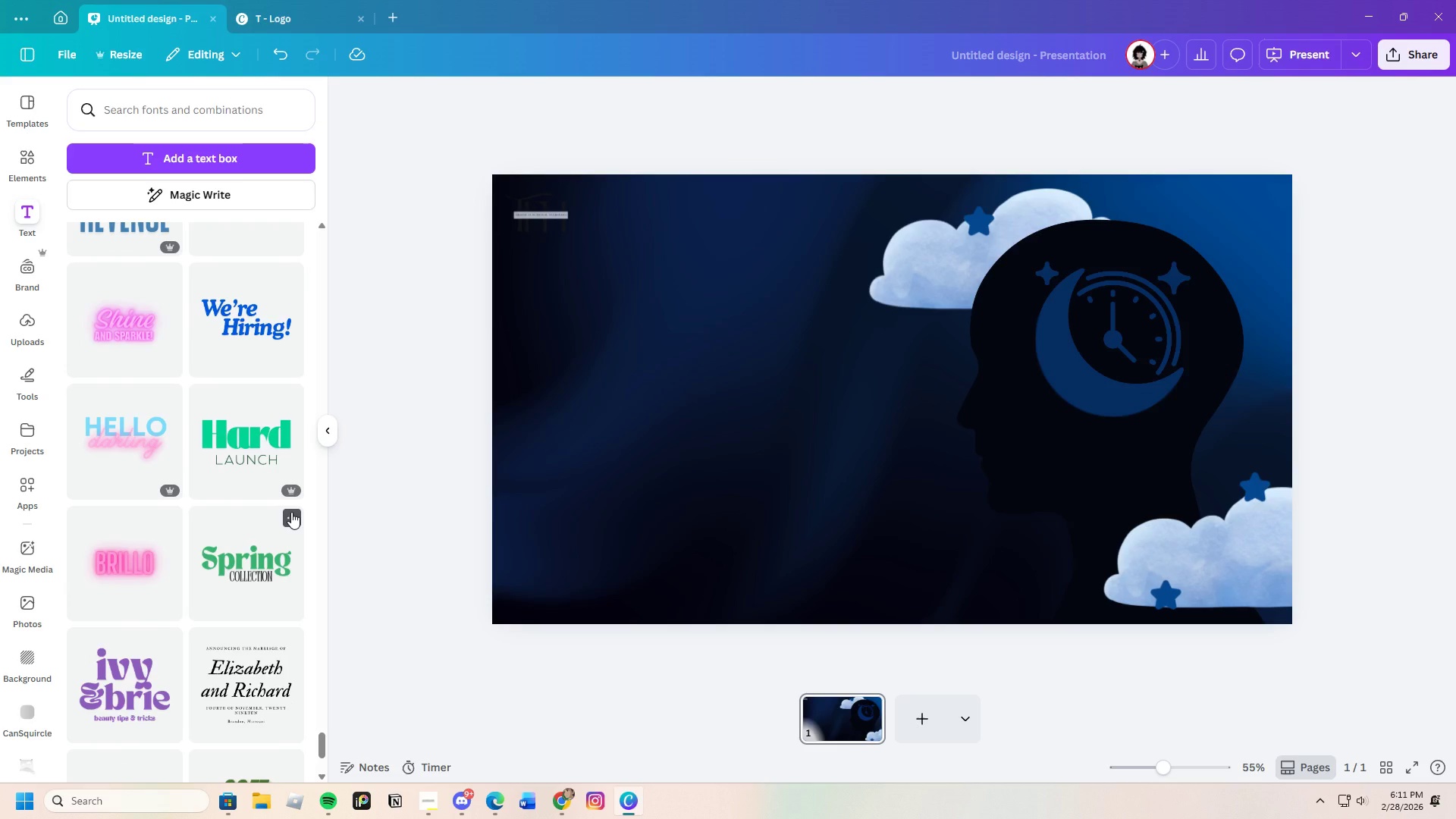 
scroll: coordinate [196, 497], scroll_direction: down, amount: 17.0
 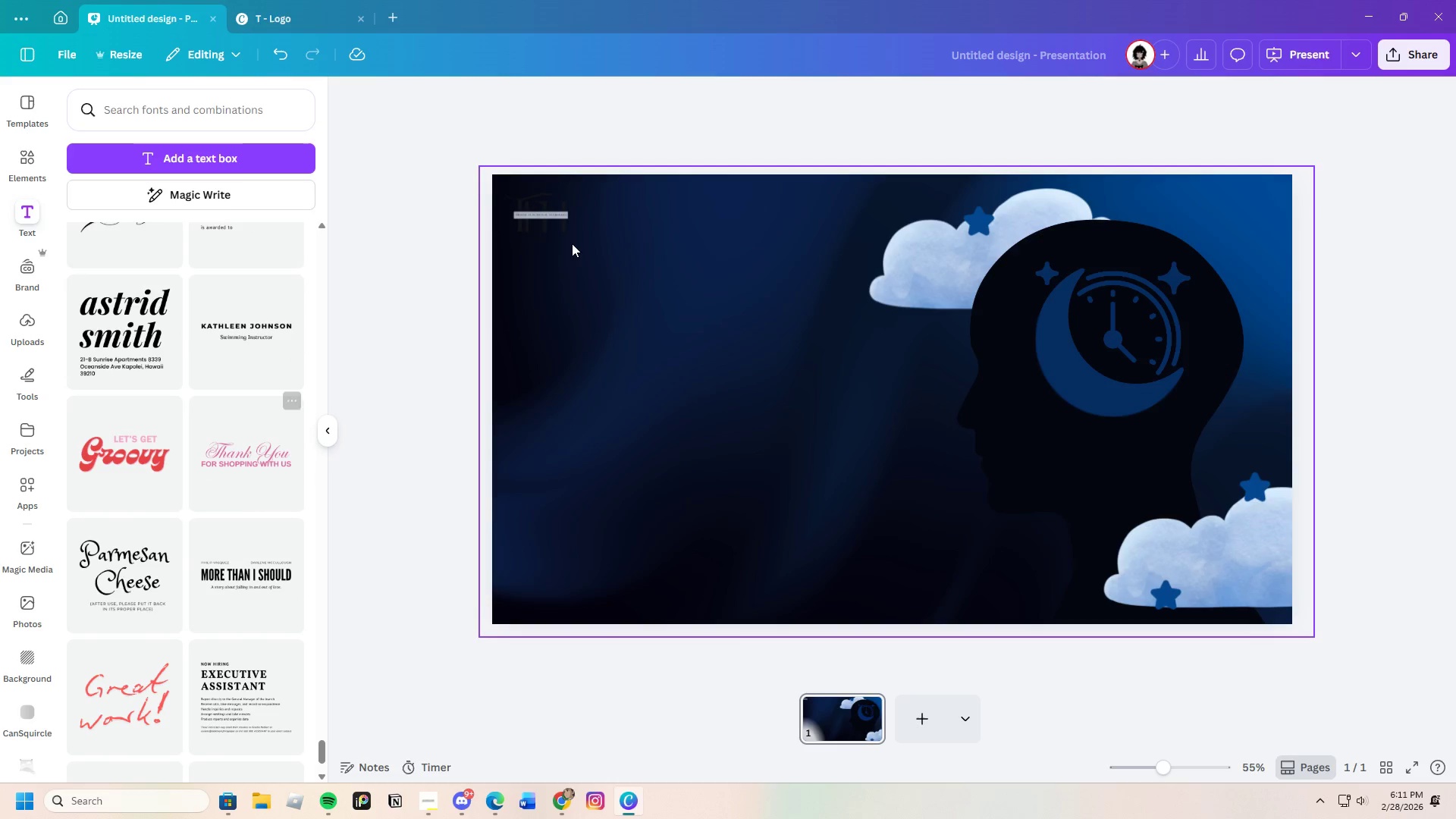 
left_click([516, 218])
 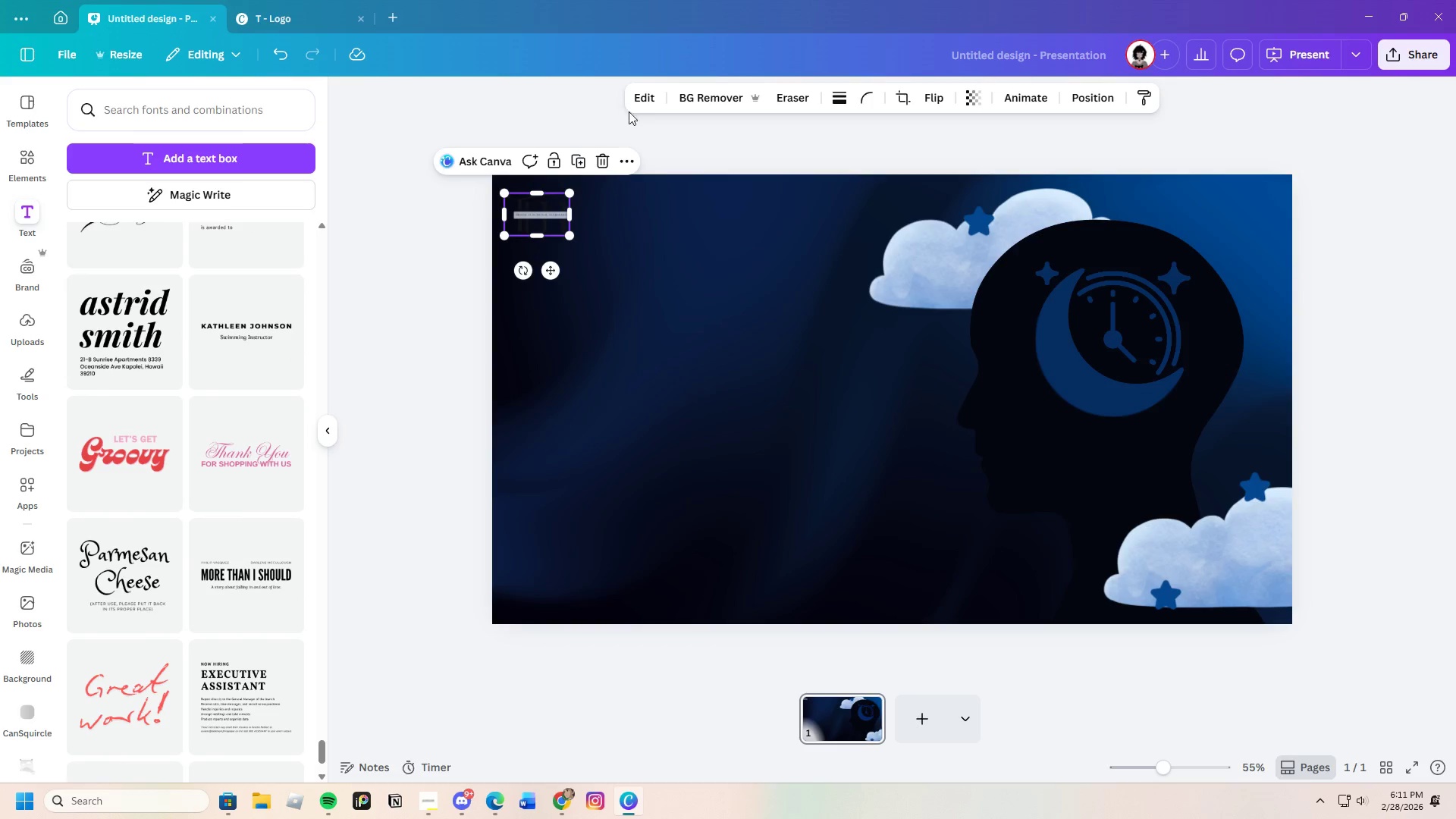 
left_click([639, 93])
 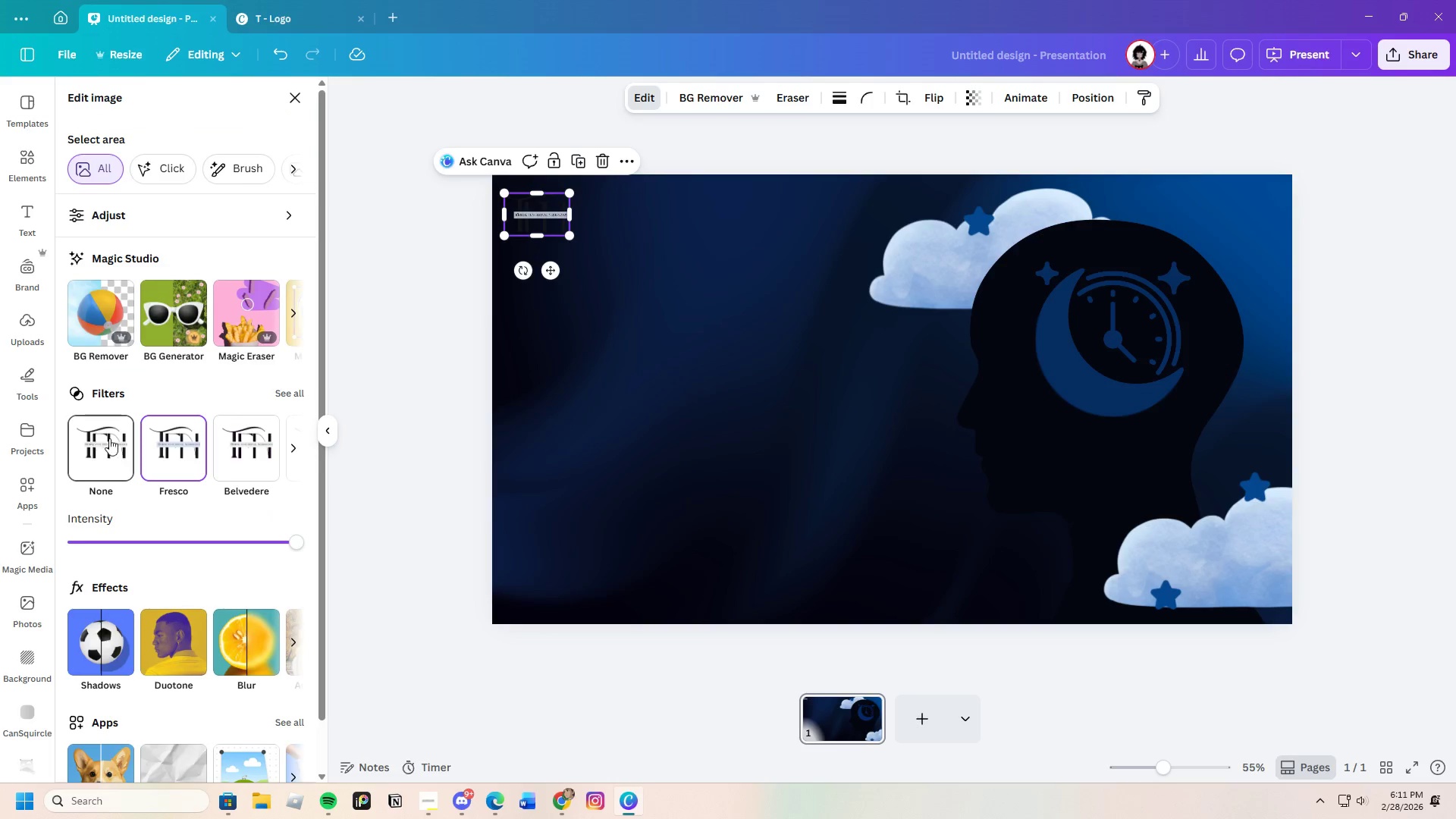 
scroll: coordinate [206, 516], scroll_direction: down, amount: 4.0
 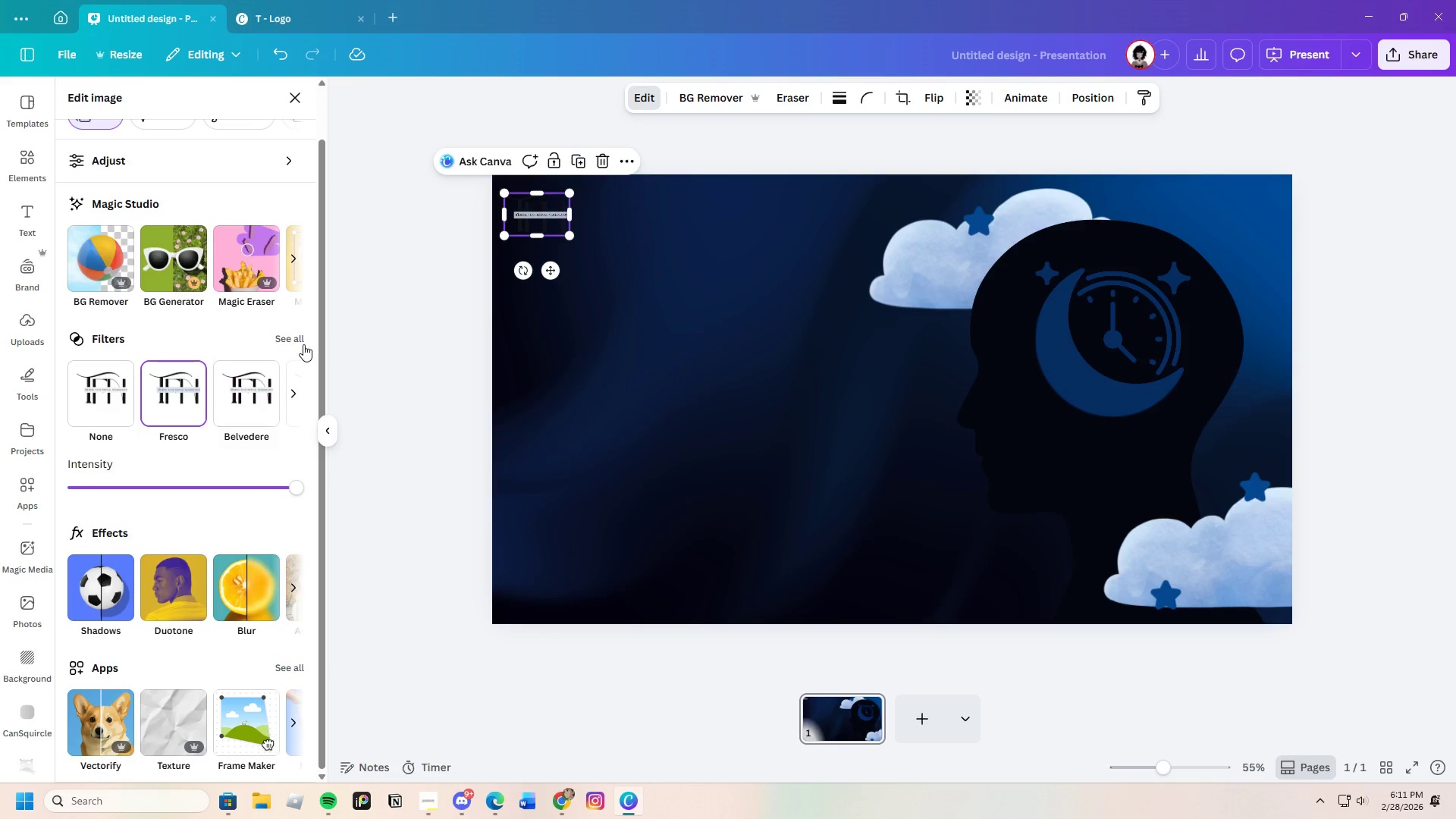 
left_click([299, 338])
 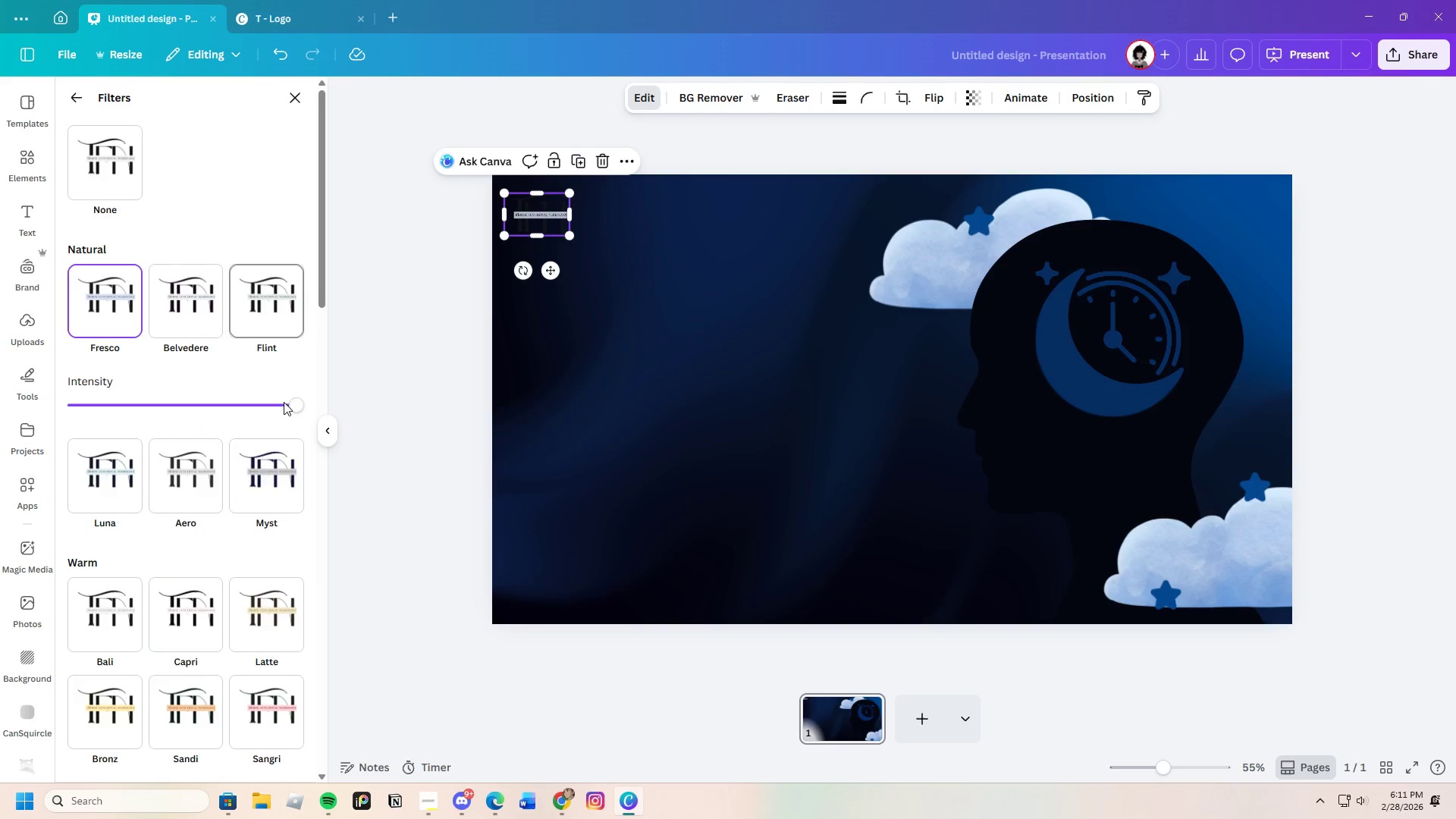 
scroll: coordinate [215, 730], scroll_direction: down, amount: 27.0
 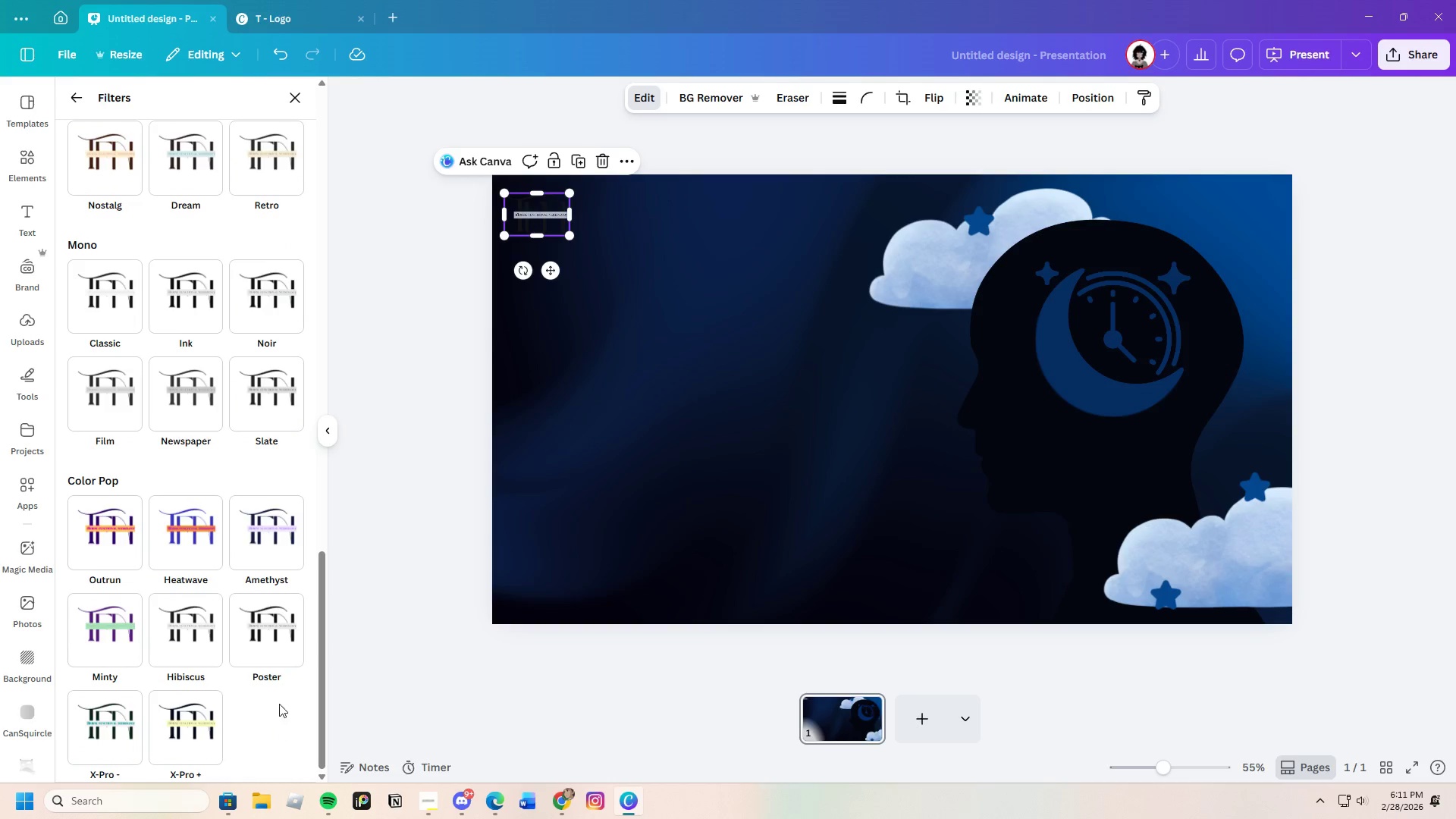 
scroll: coordinate [146, 339], scroll_direction: up, amount: 26.0
 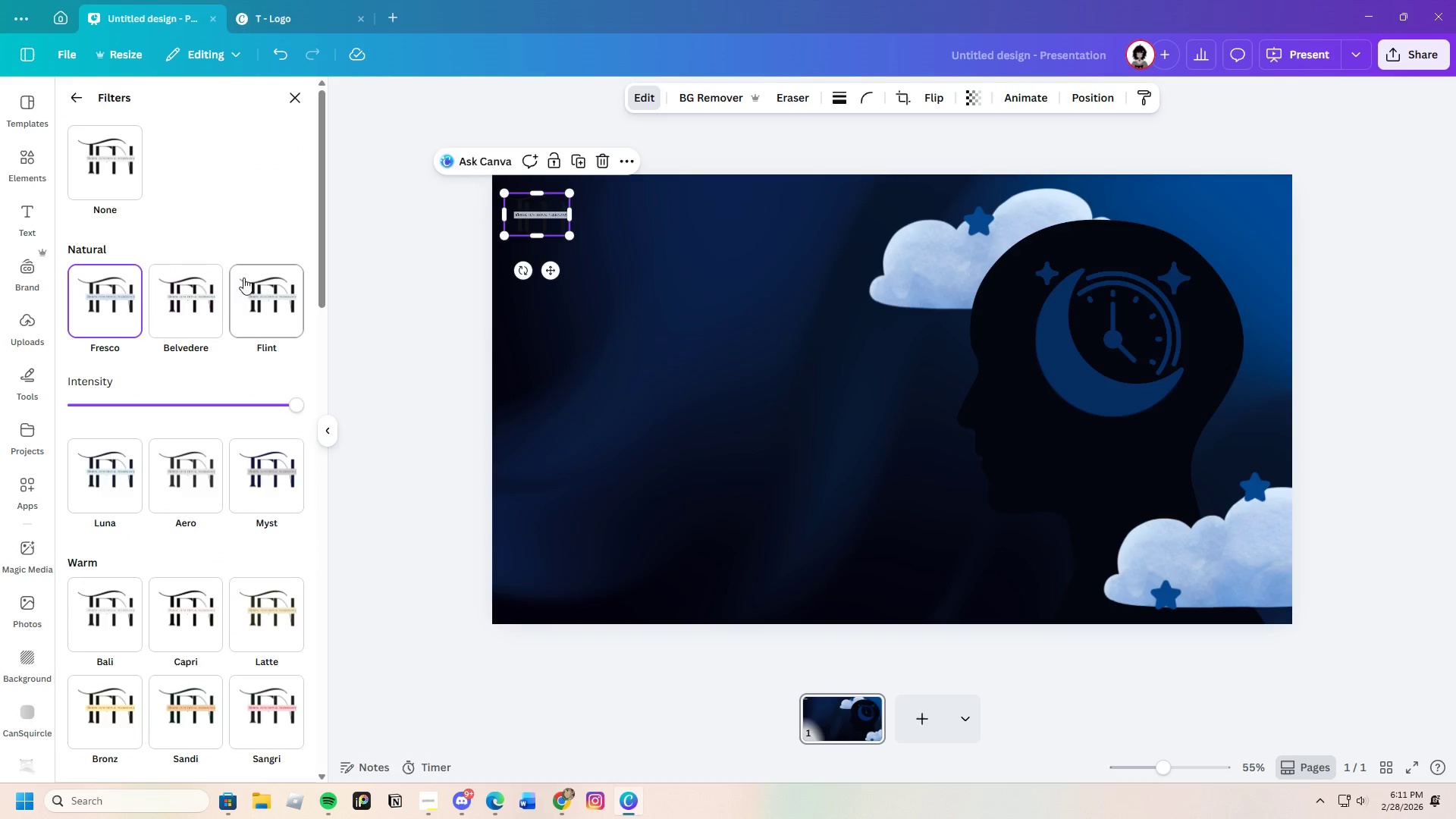 
left_click([253, 288])
 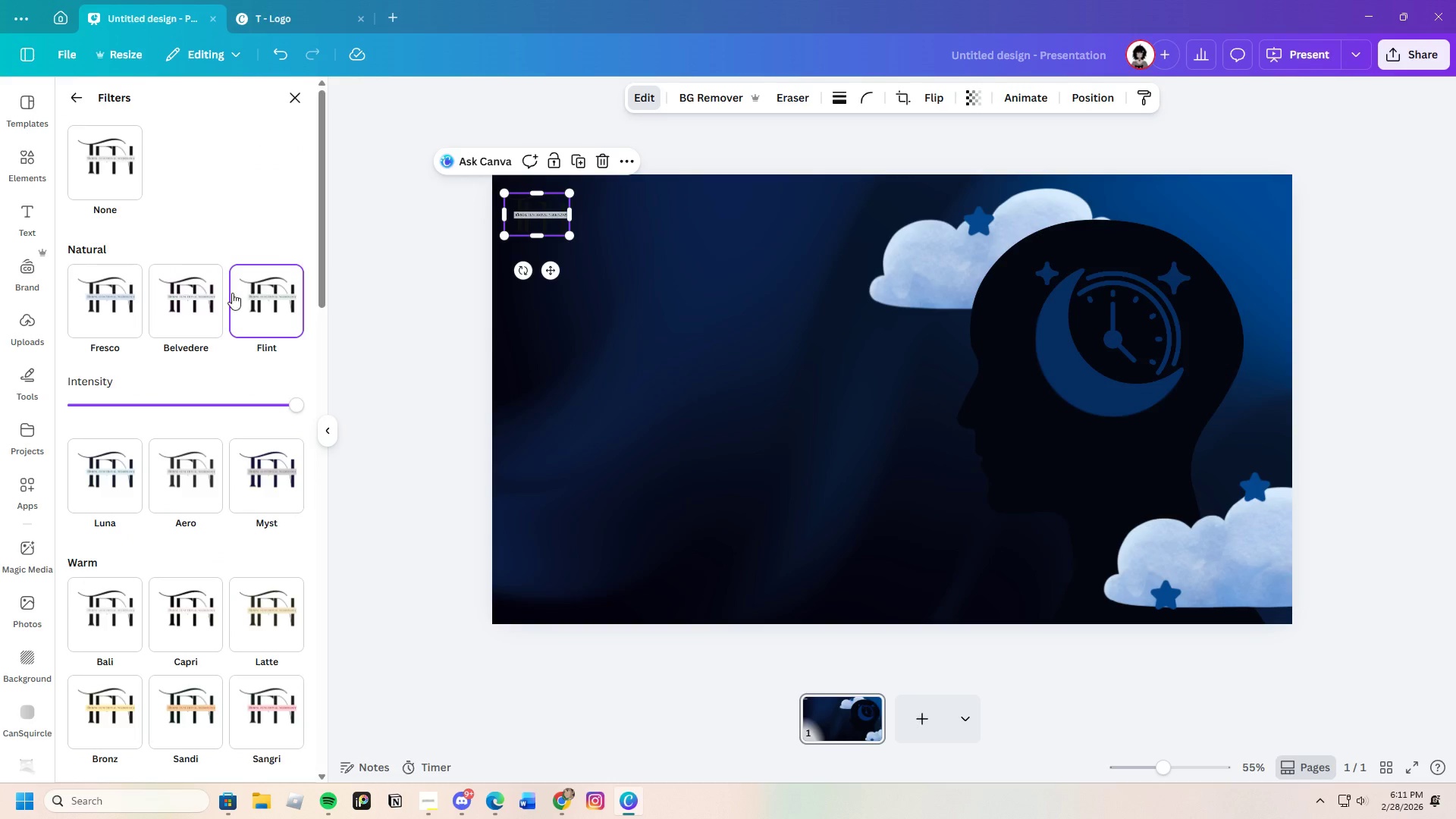 
left_click([220, 296])
 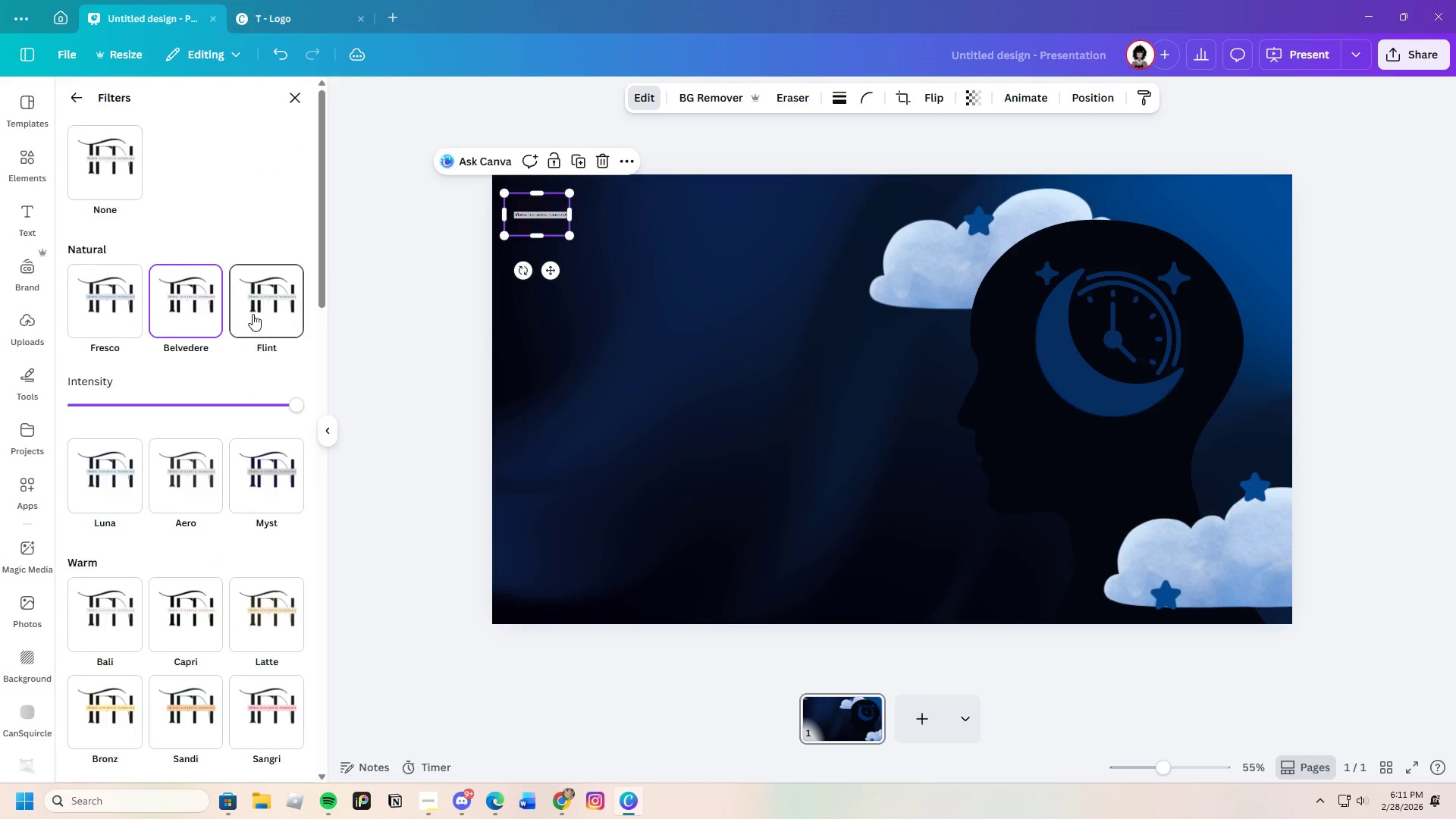 
left_click([256, 304])
 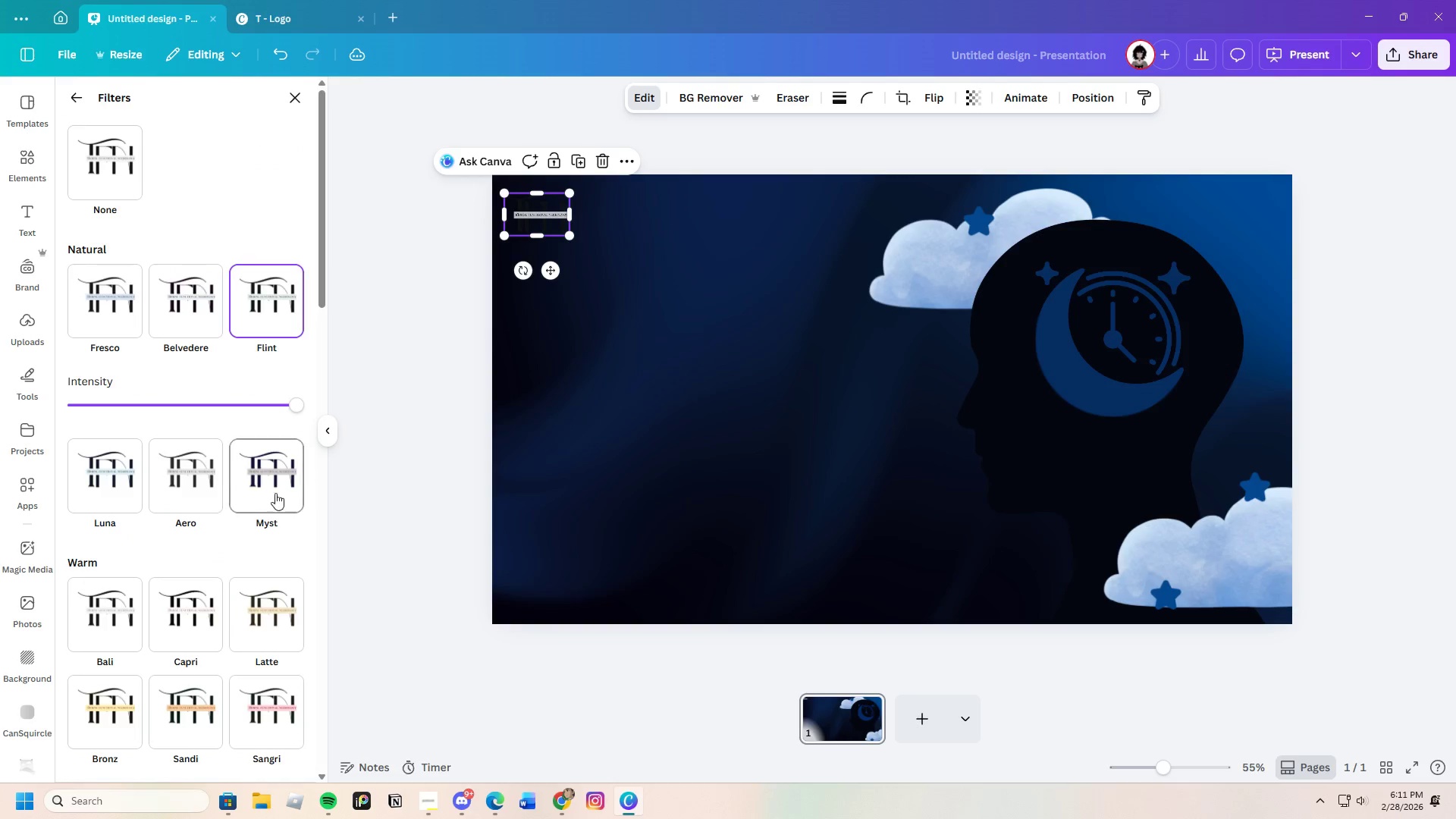 
left_click([275, 491])
 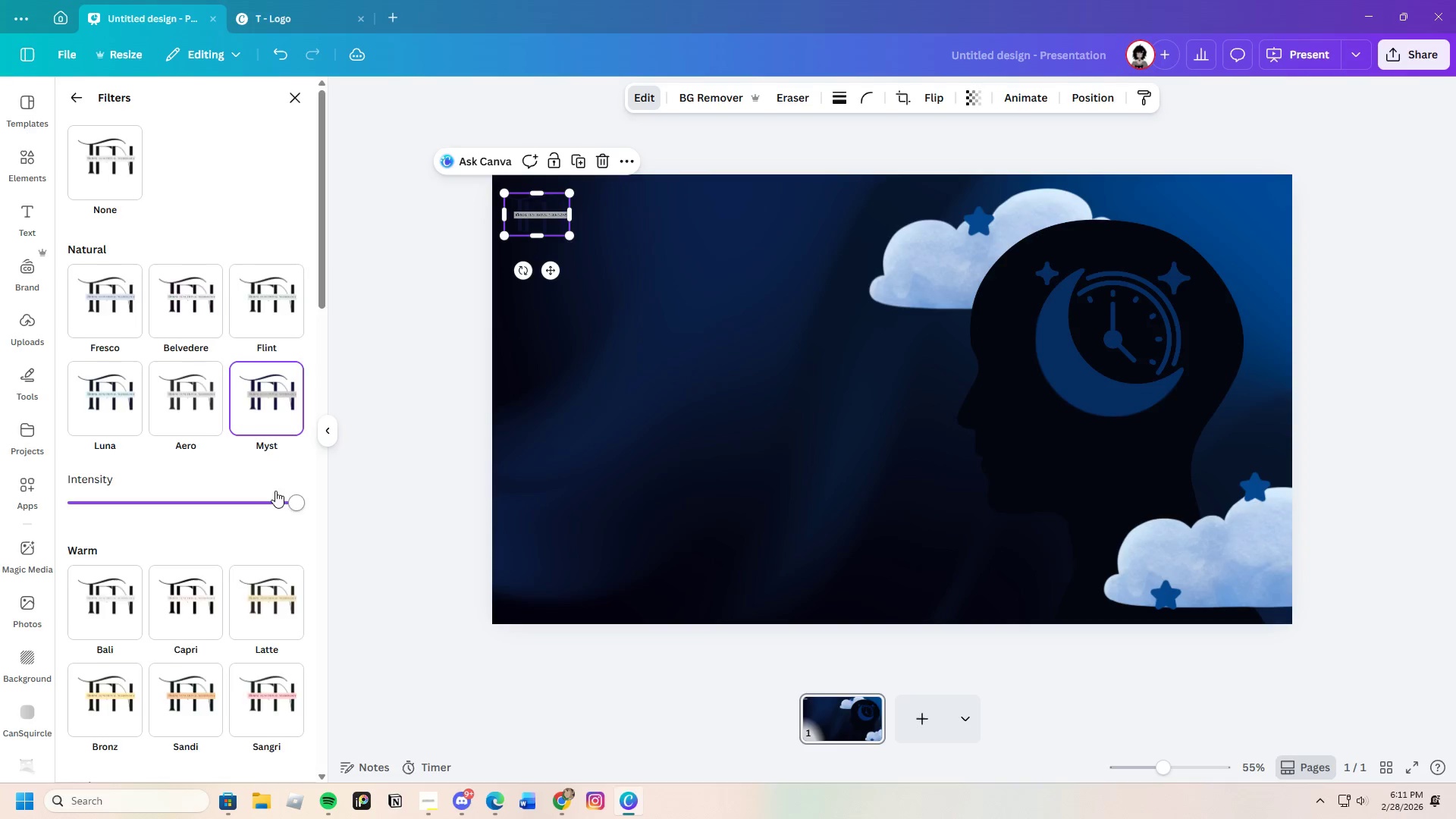 
scroll: coordinate [275, 491], scroll_direction: down, amount: 4.0
 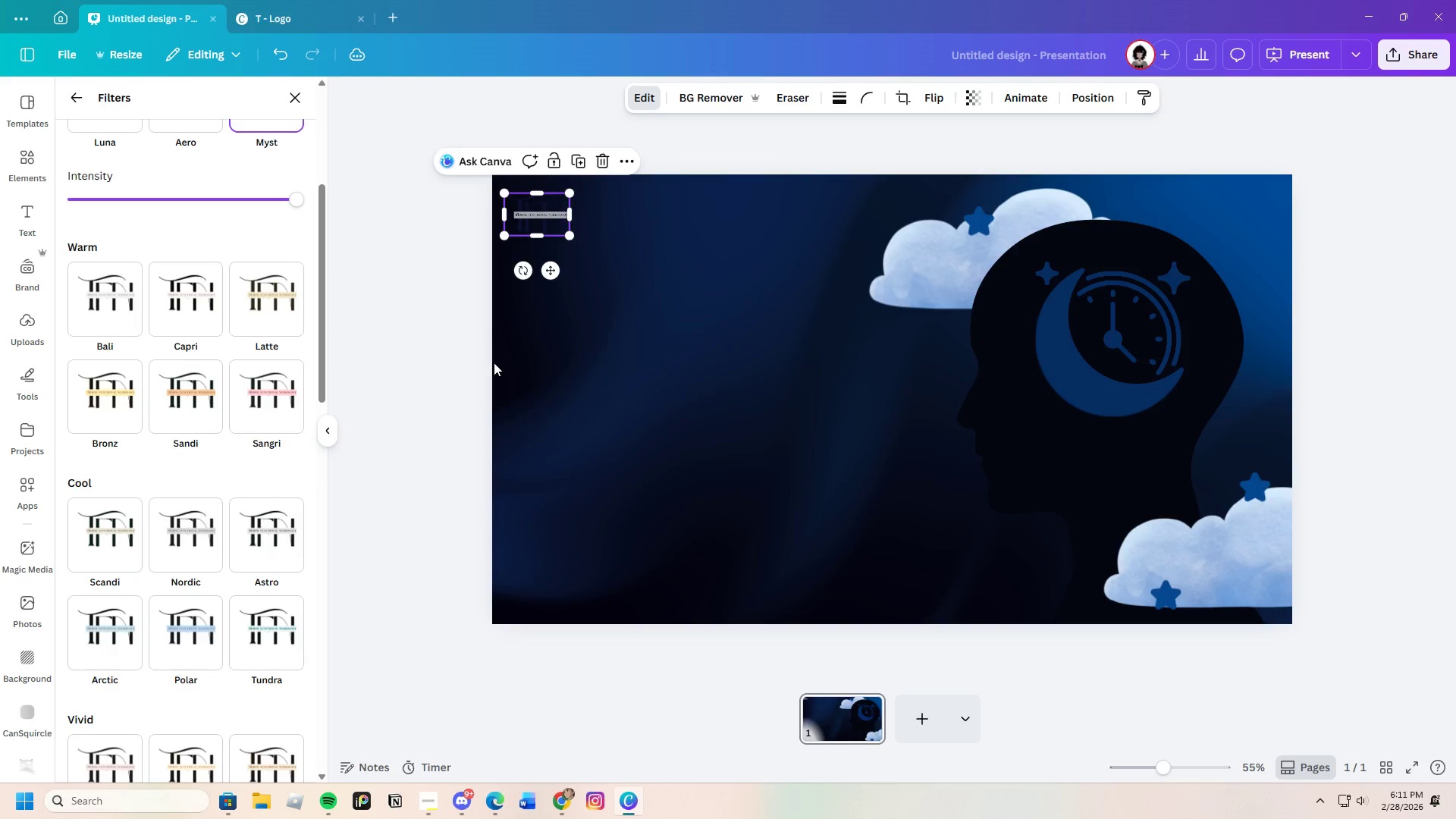 
left_click([607, 318])
 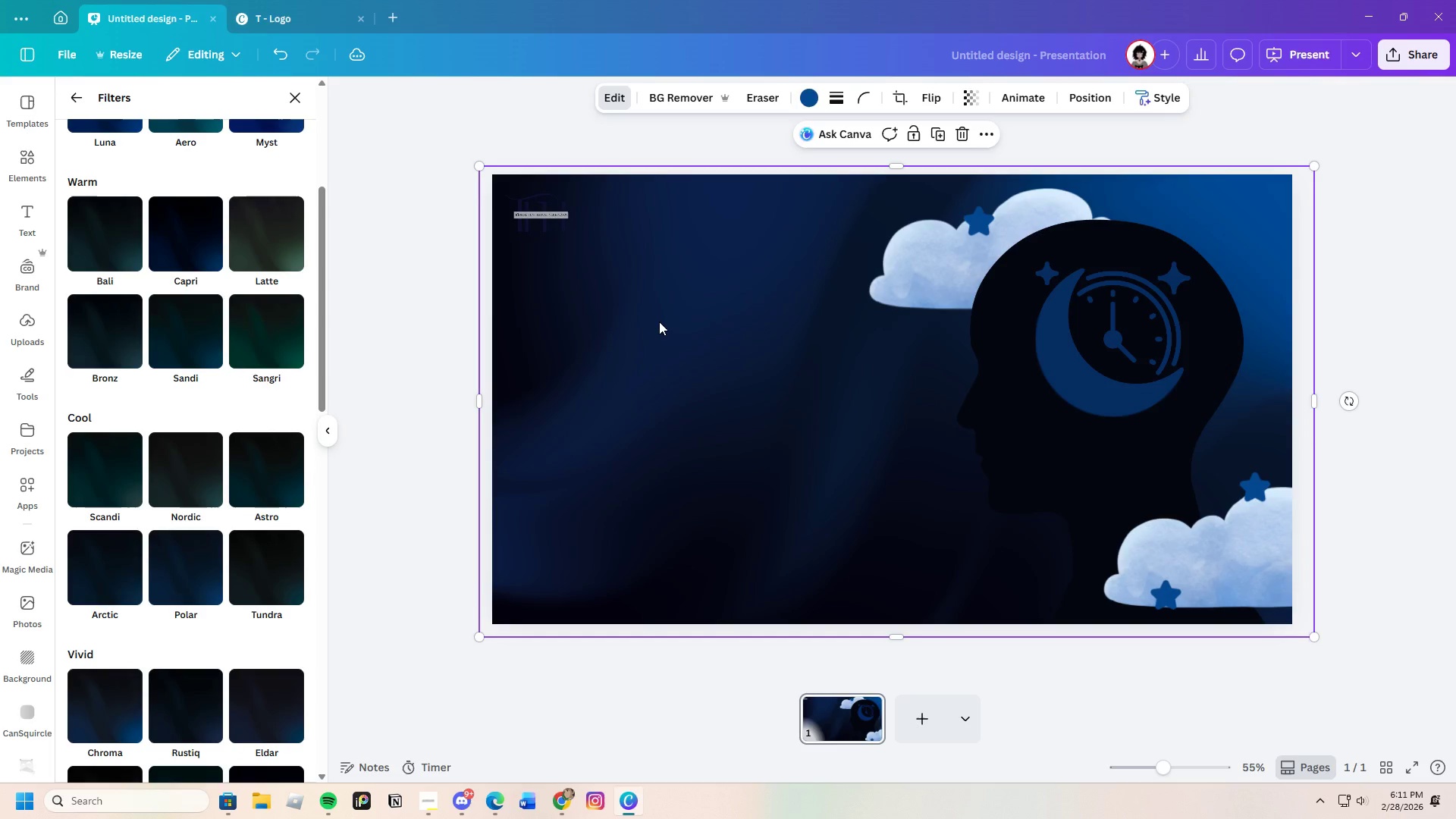 
left_click([659, 322])
 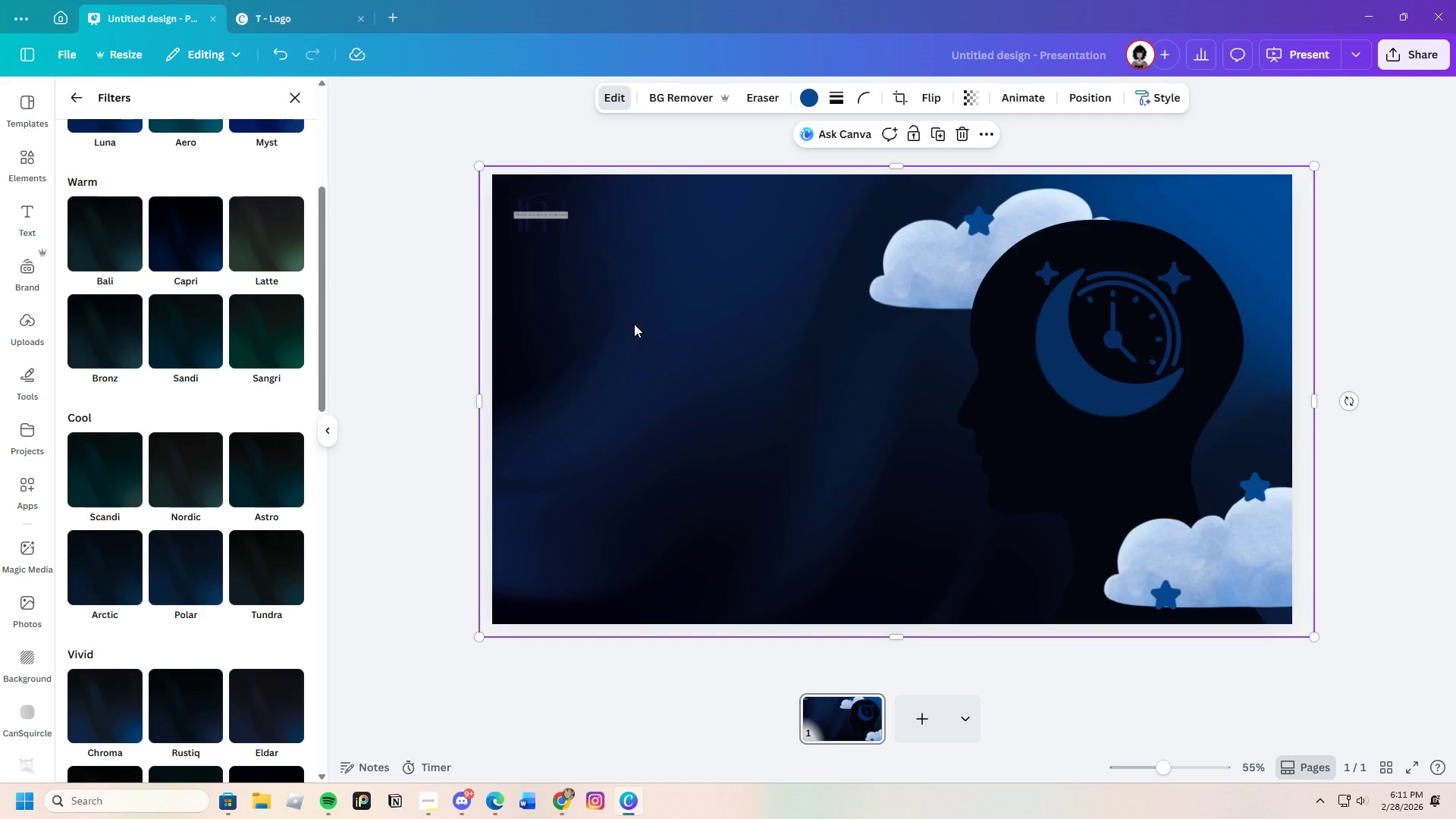 
wait(9.67)
 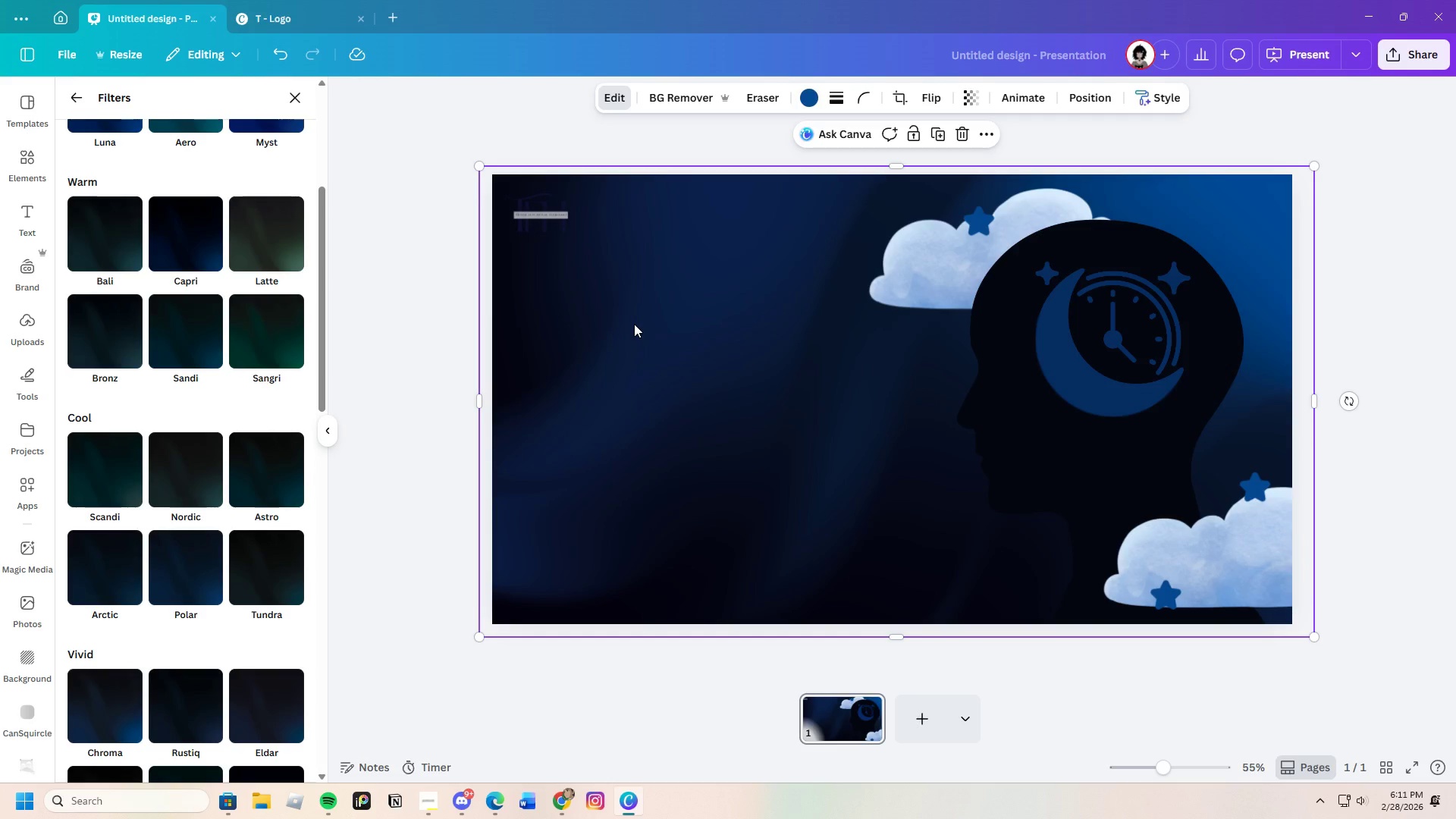 
left_click([362, 337])
 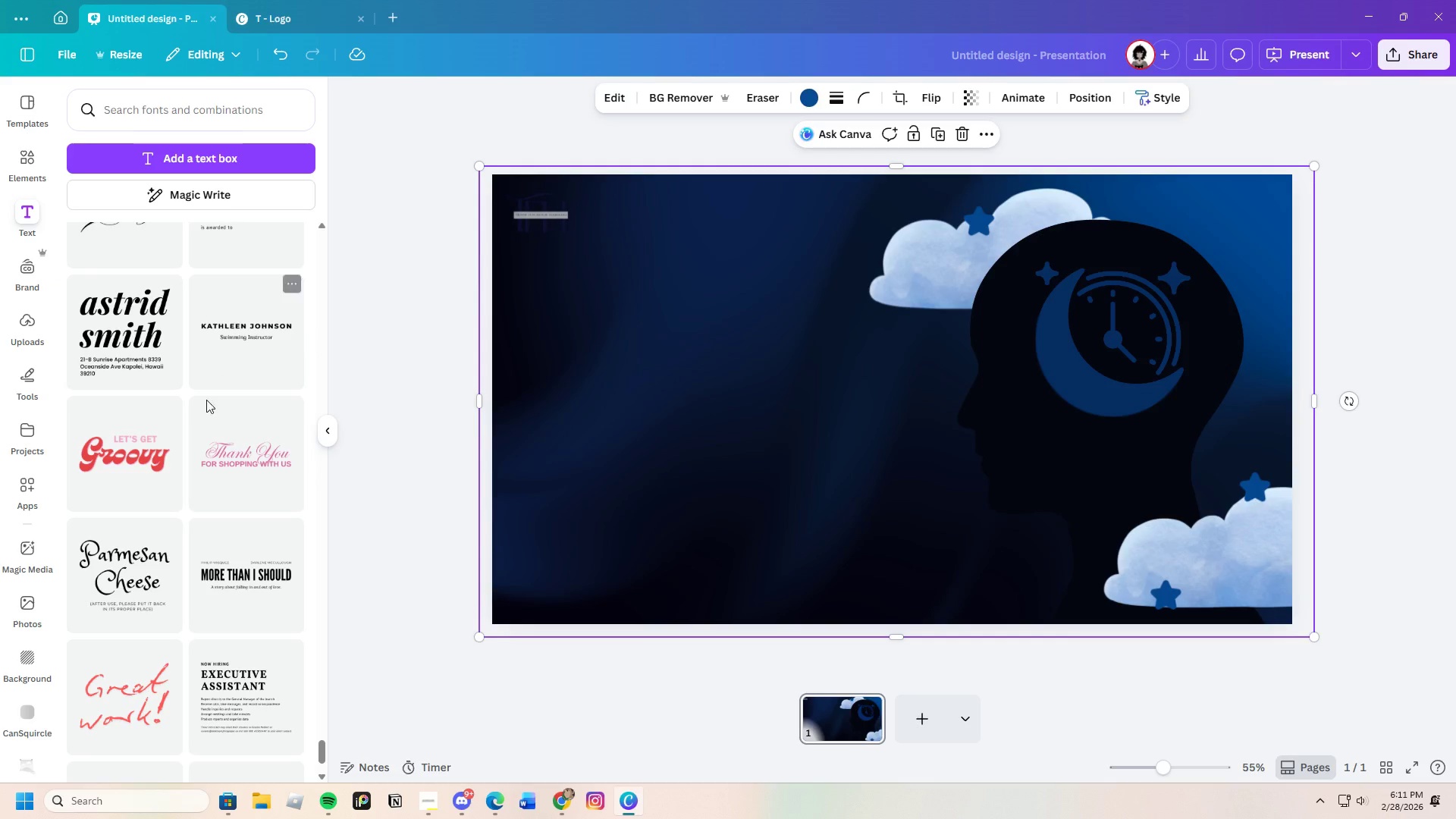 
scroll: coordinate [289, 492], scroll_direction: down, amount: 7.0
 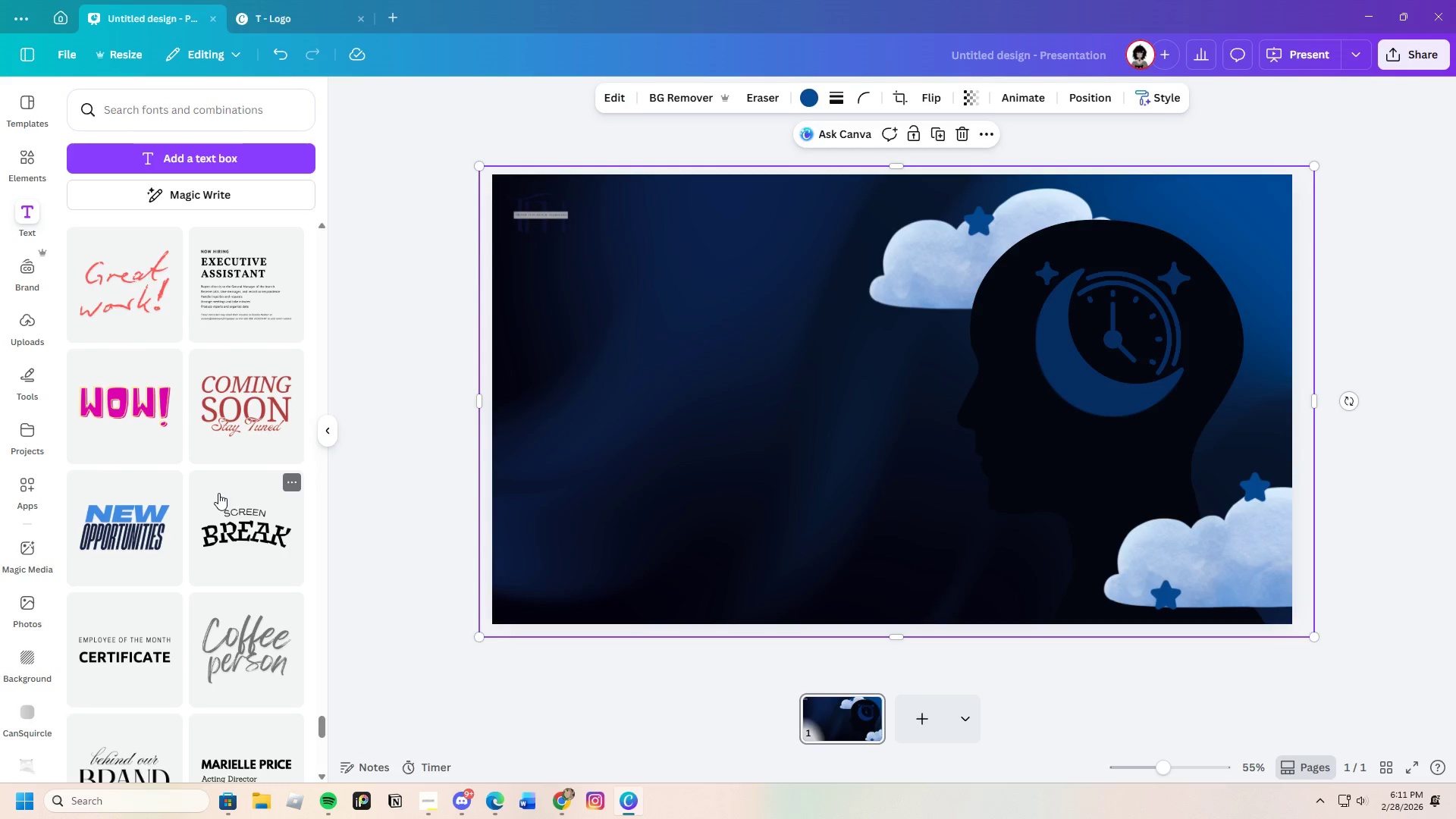 
scroll: coordinate [225, 467], scroll_direction: up, amount: 15.0
 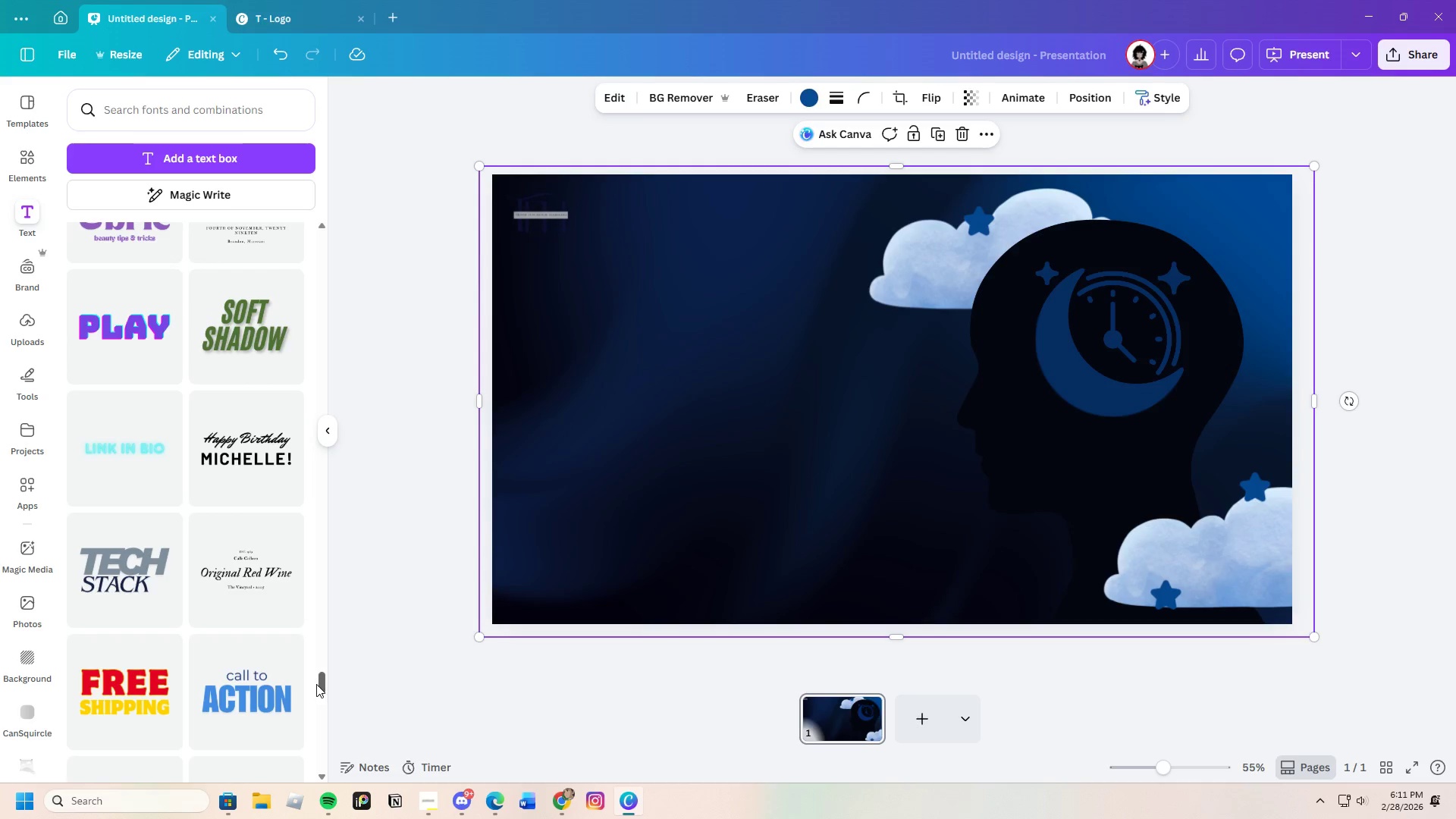 
left_click_drag(start_coordinate=[316, 685], to_coordinate=[312, 222])
 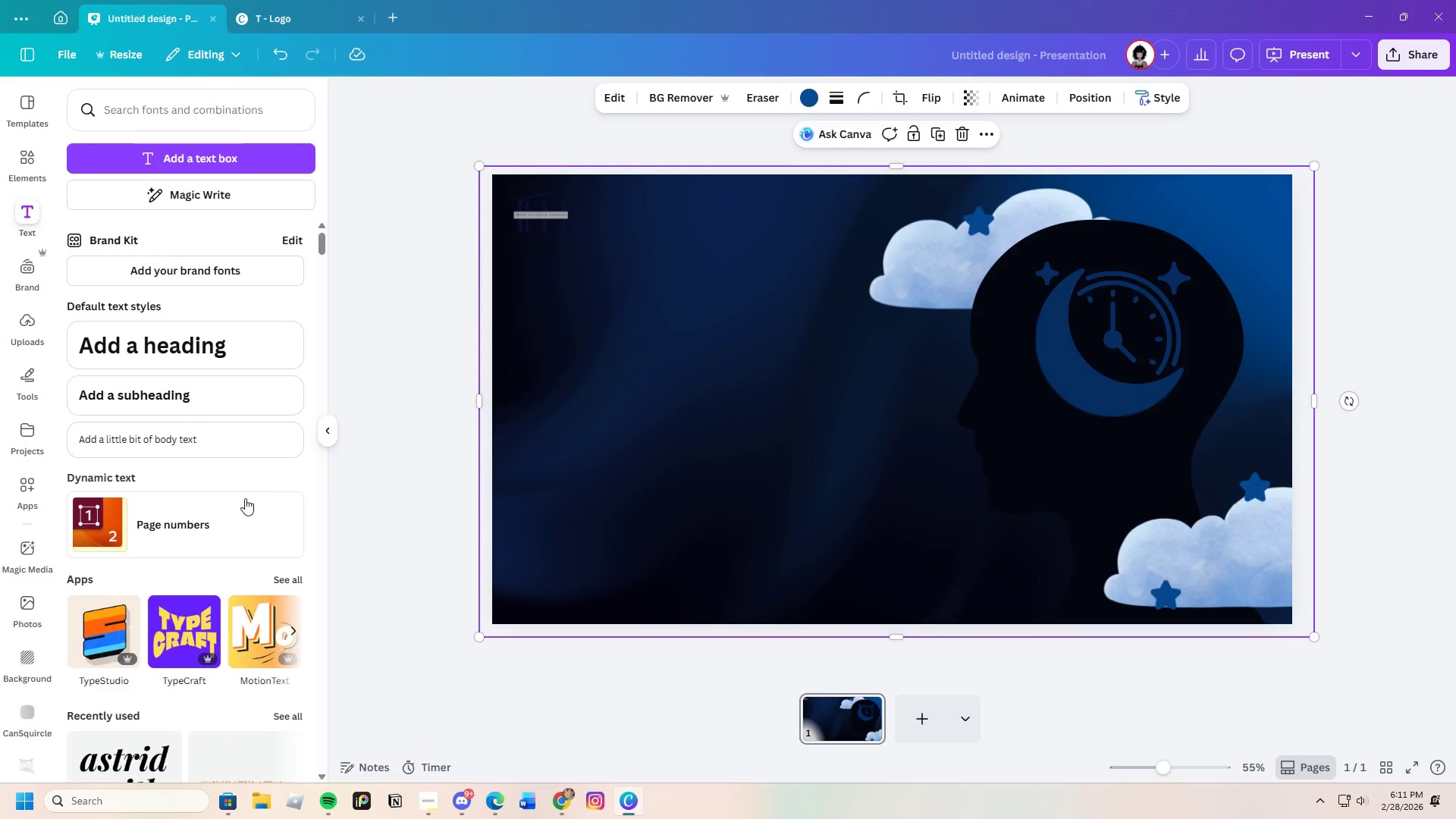 
scroll: coordinate [265, 605], scroll_direction: down, amount: 4.0
 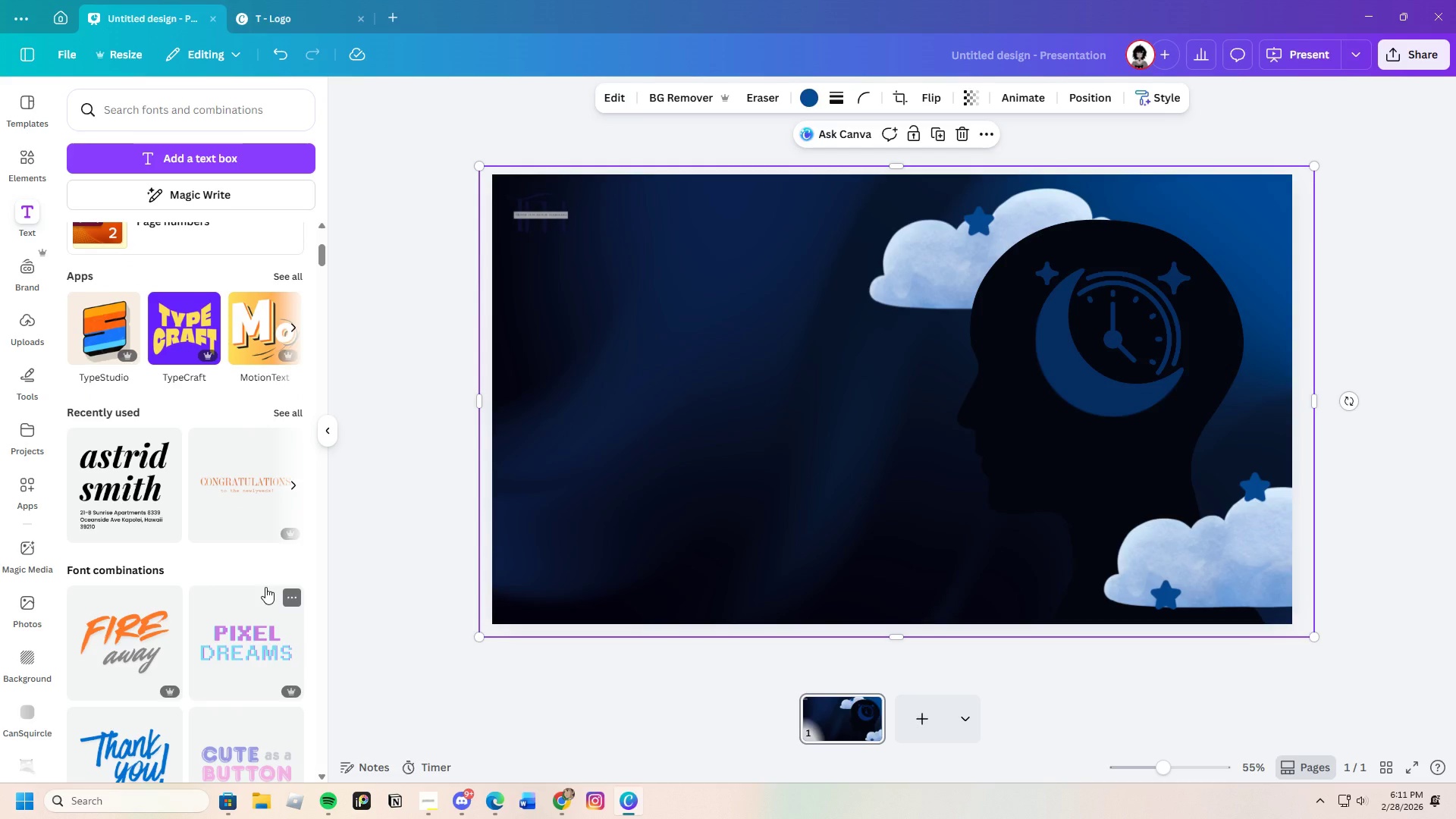 
scroll: coordinate [265, 585], scroll_direction: up, amount: 1.0
 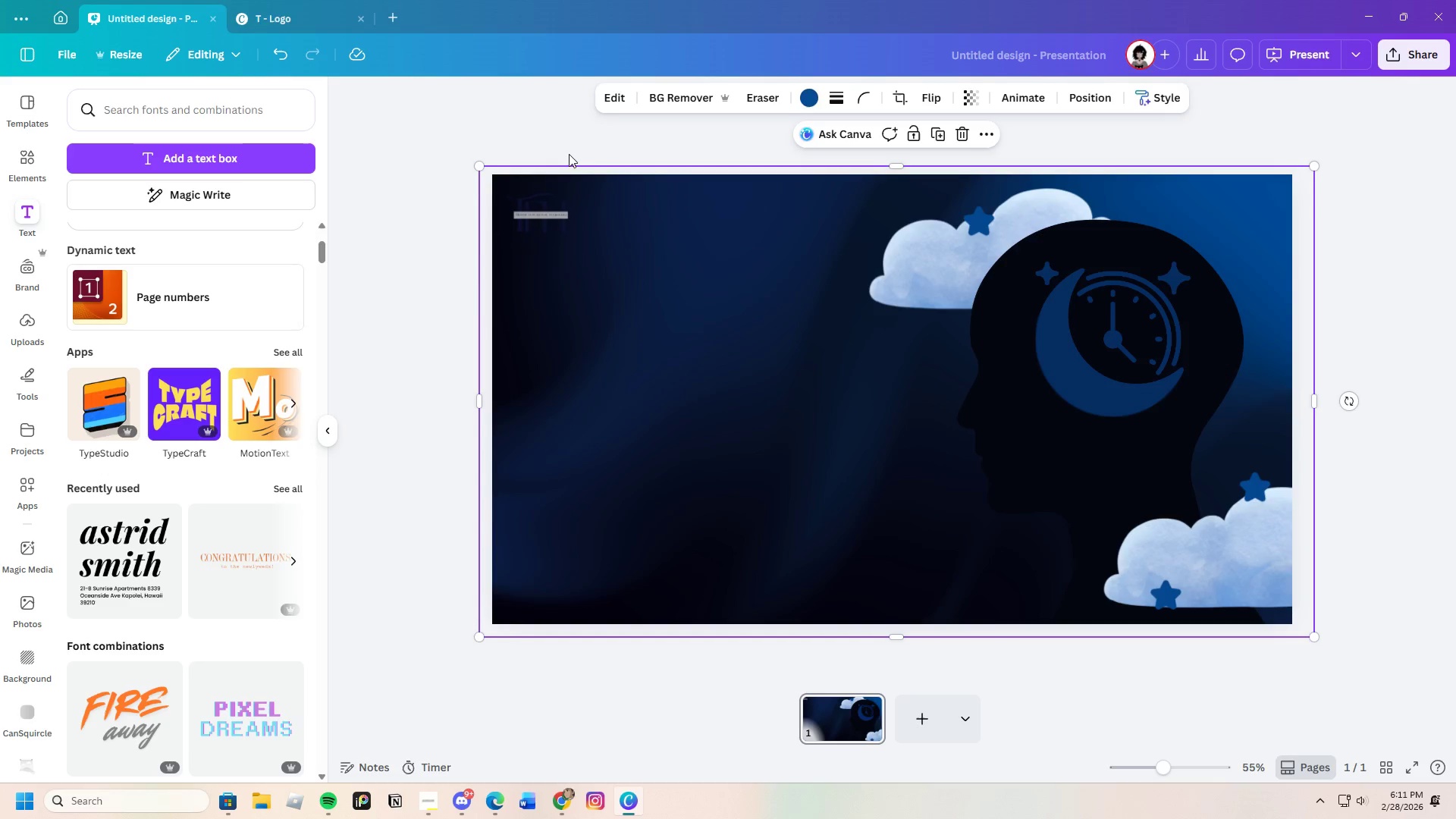 
left_click([545, 199])
 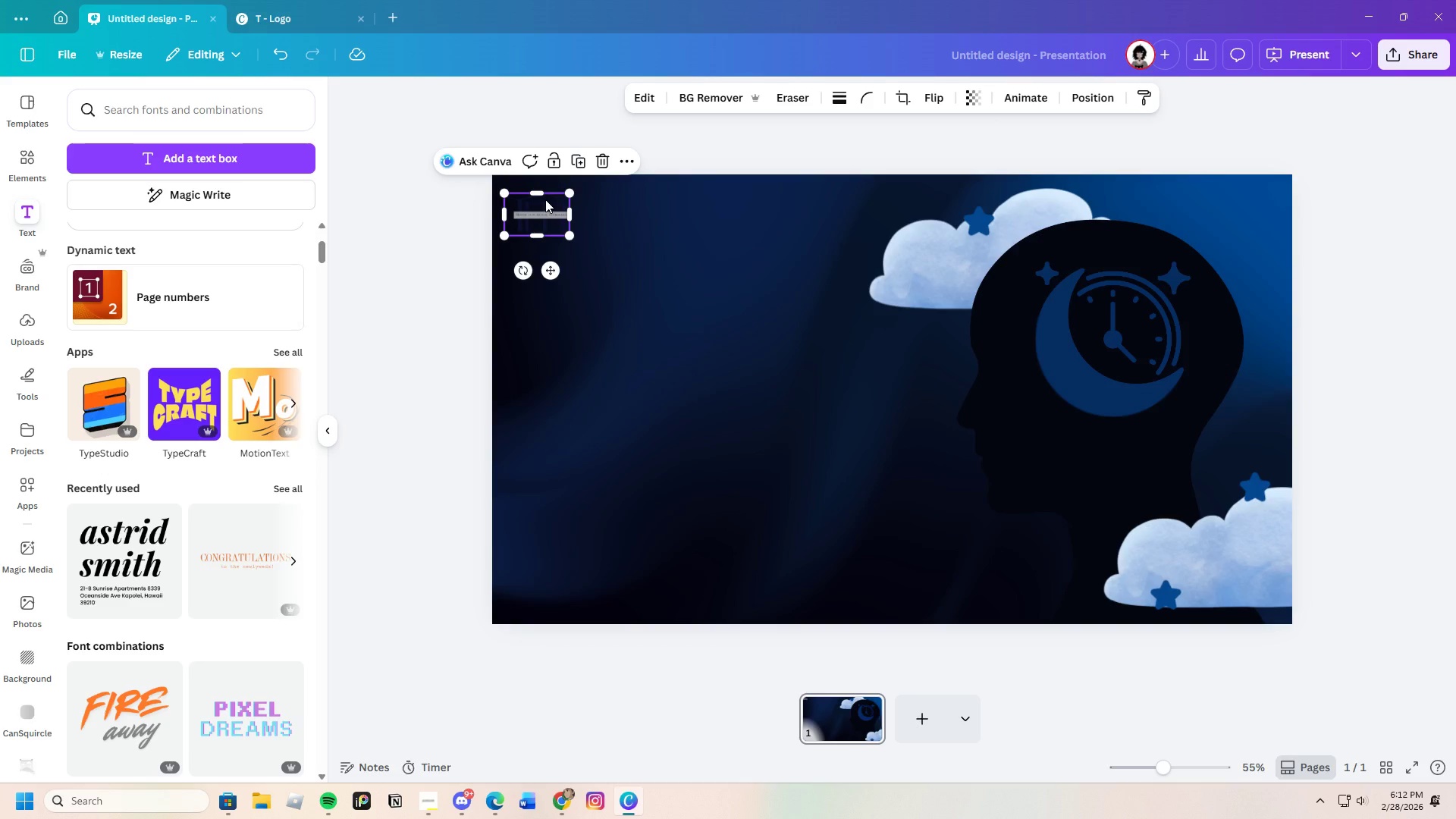 
wait(9.17)
 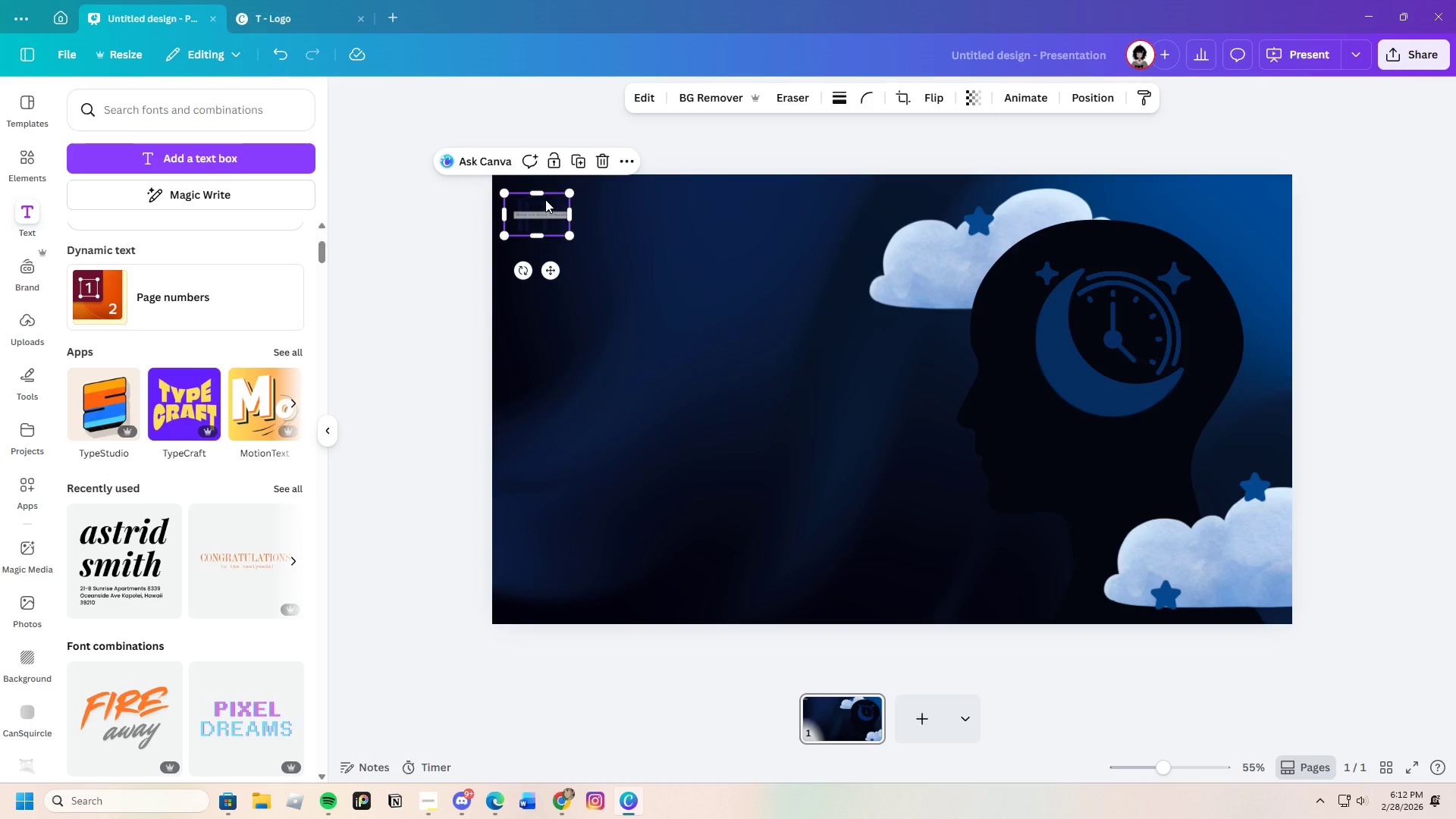 
left_click([747, 485])
 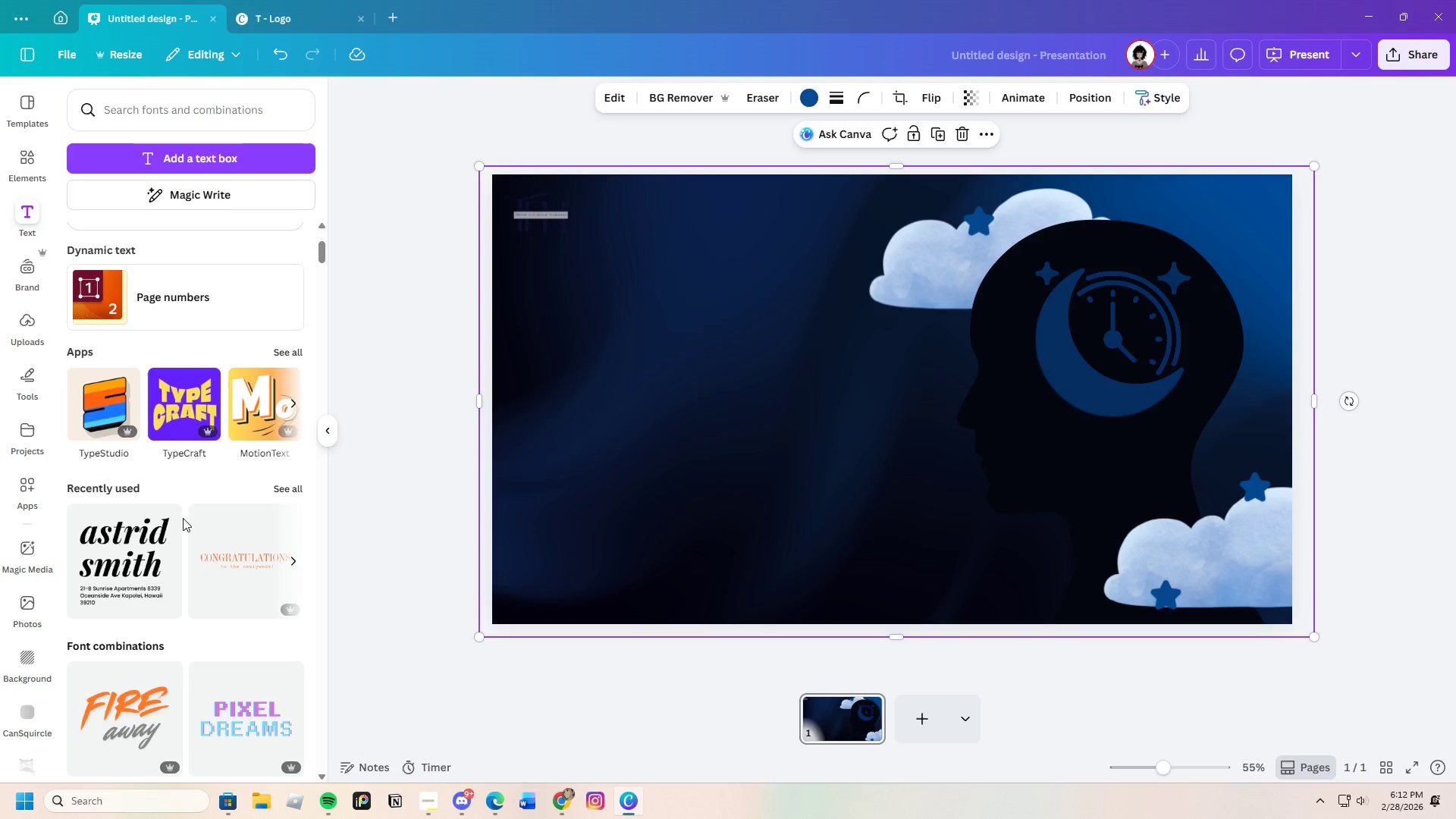 
scroll: coordinate [185, 513], scroll_direction: down, amount: 24.0
 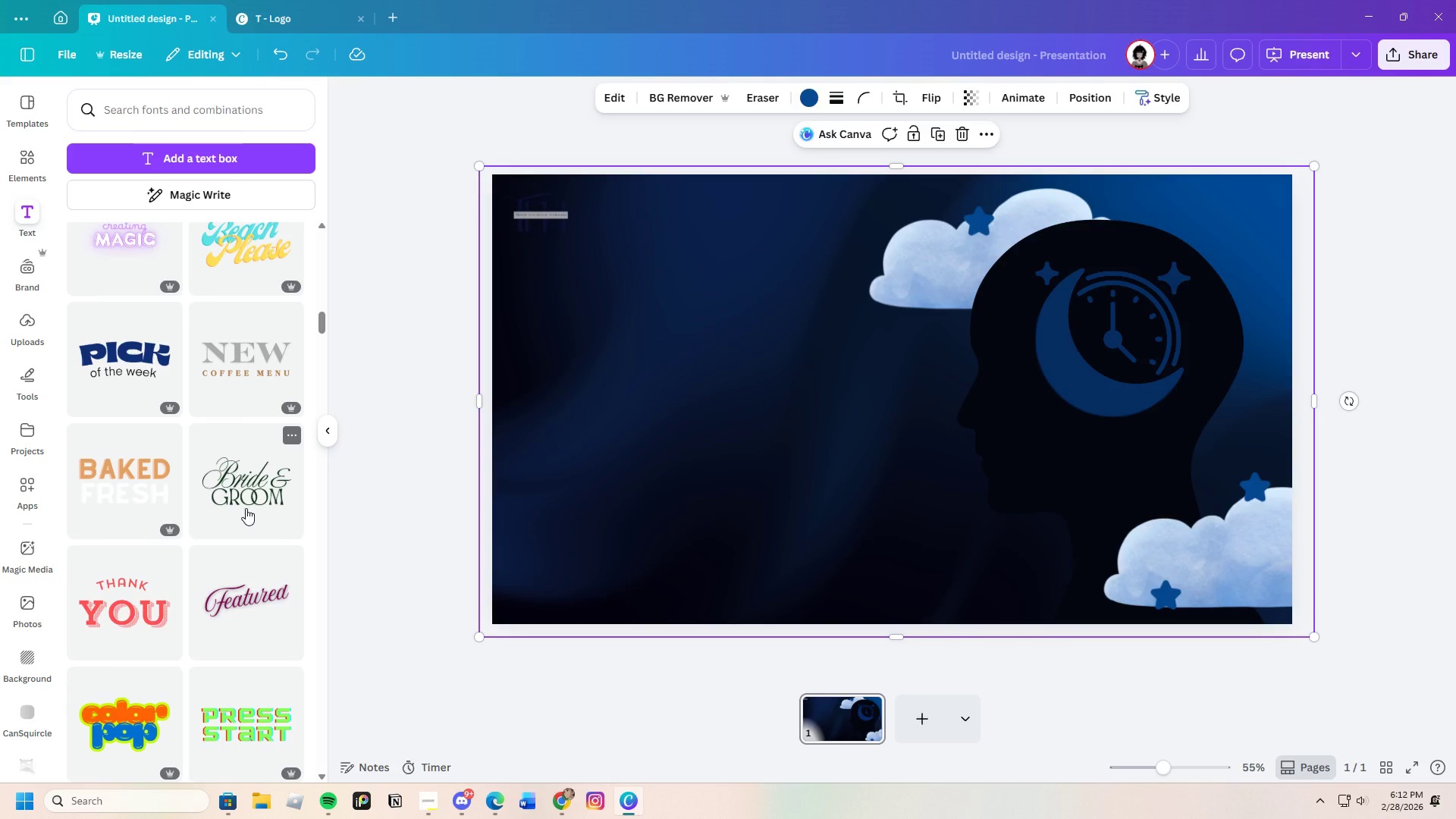 
wait(12.62)
 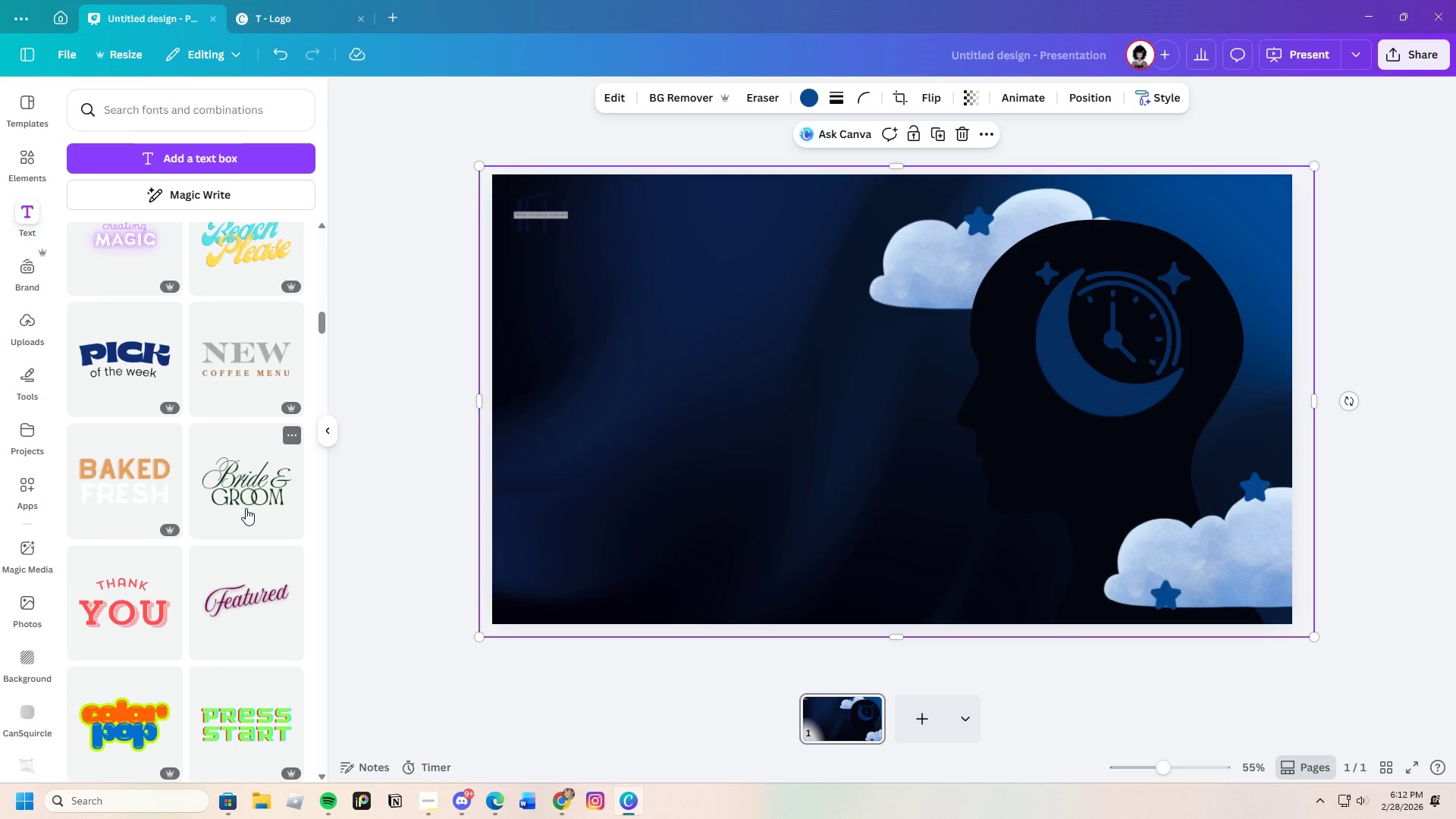 
left_click_drag(start_coordinate=[1268, 575], to_coordinate=[1267, 583])
 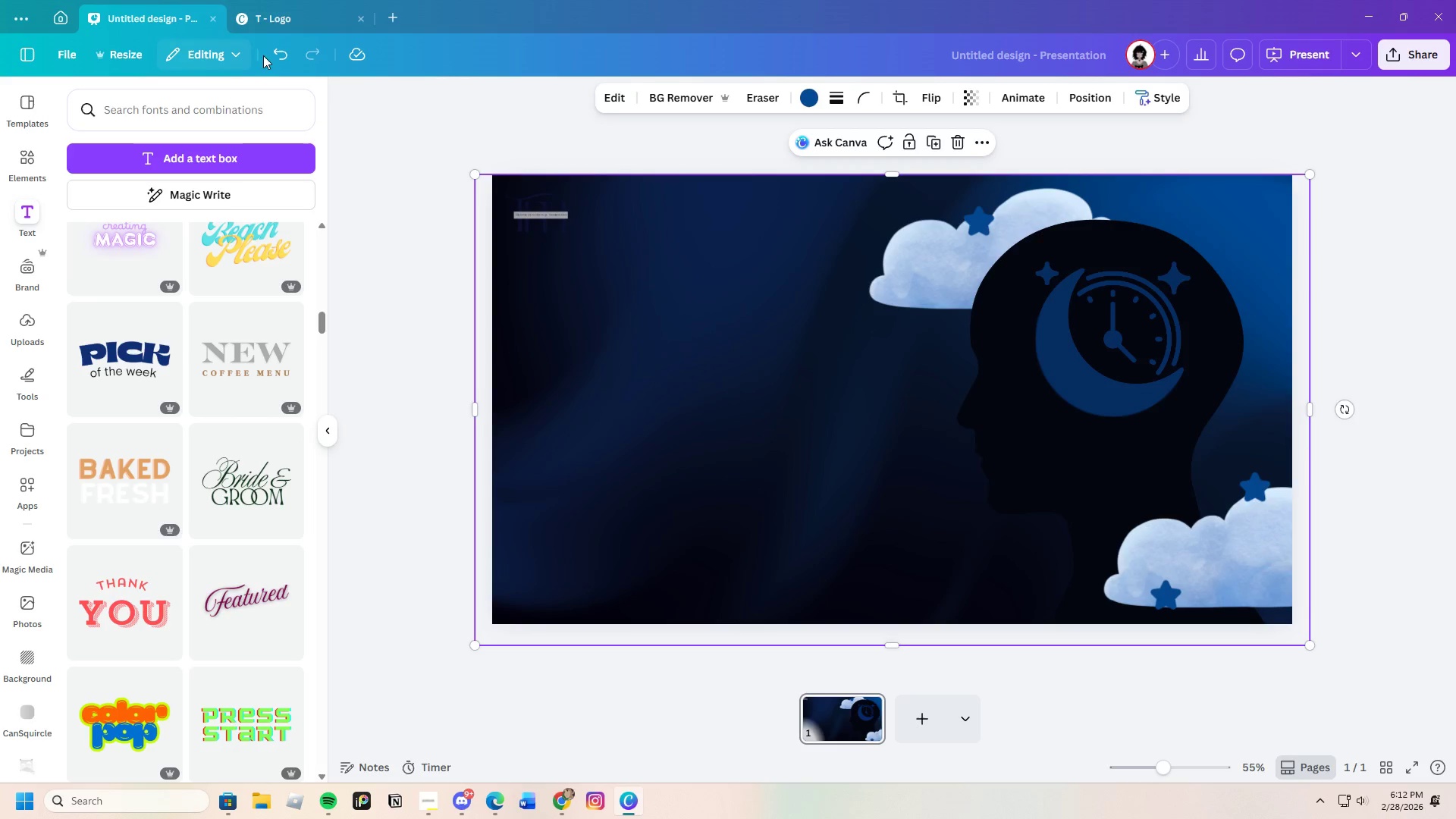 
left_click([275, 56])
 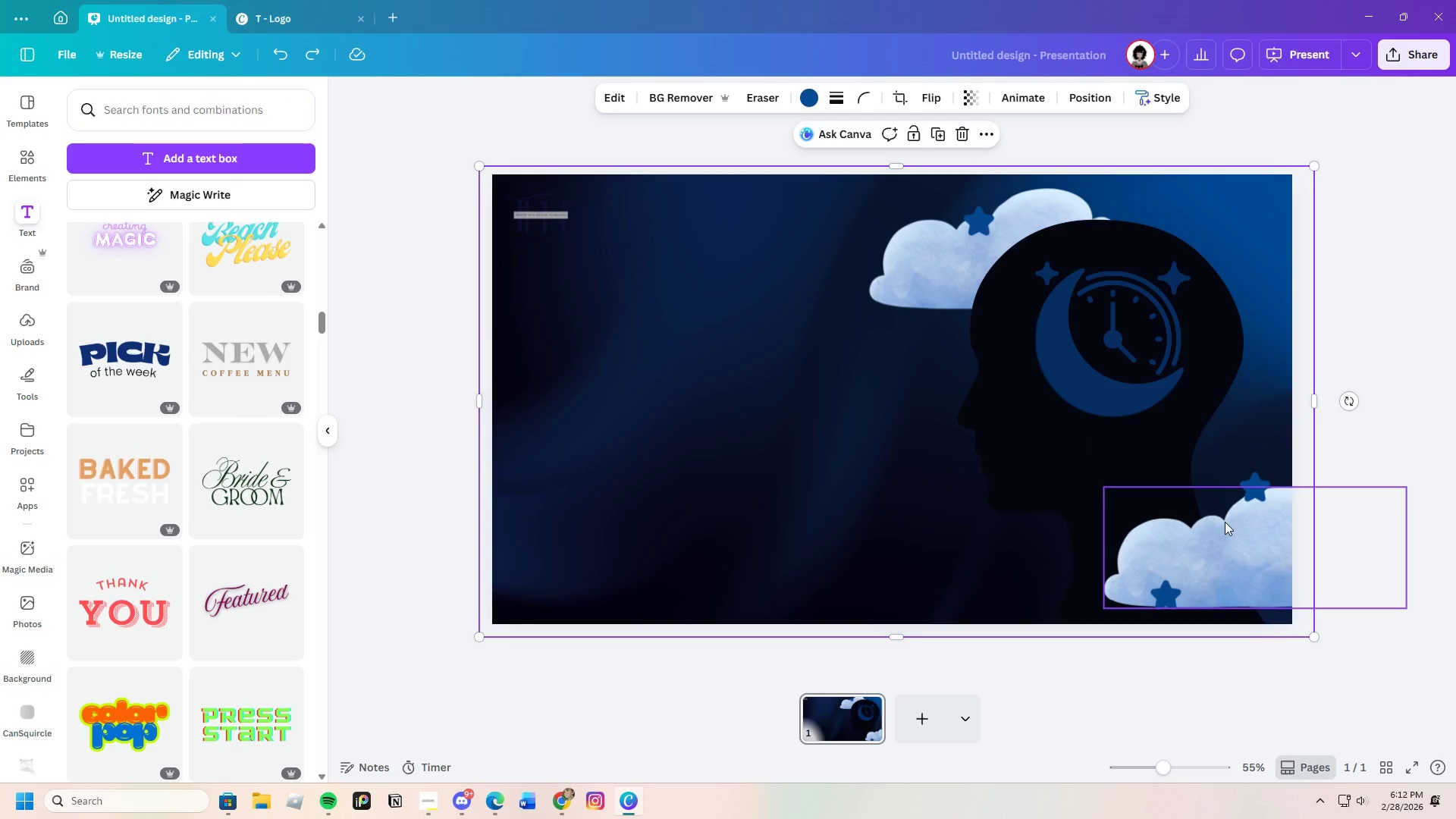 
left_click([1225, 530])
 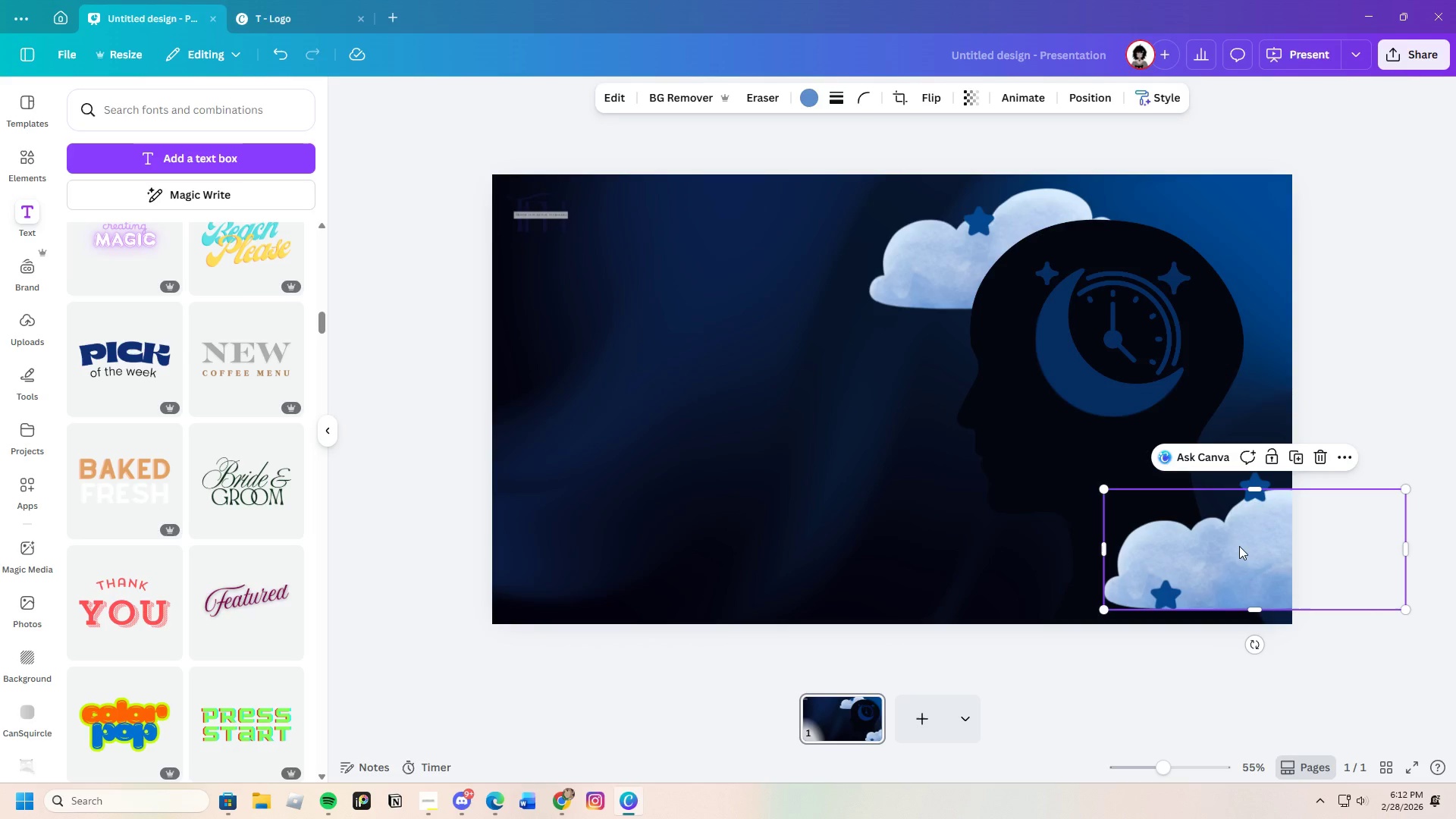 
left_click_drag(start_coordinate=[1239, 546], to_coordinate=[1238, 578])
 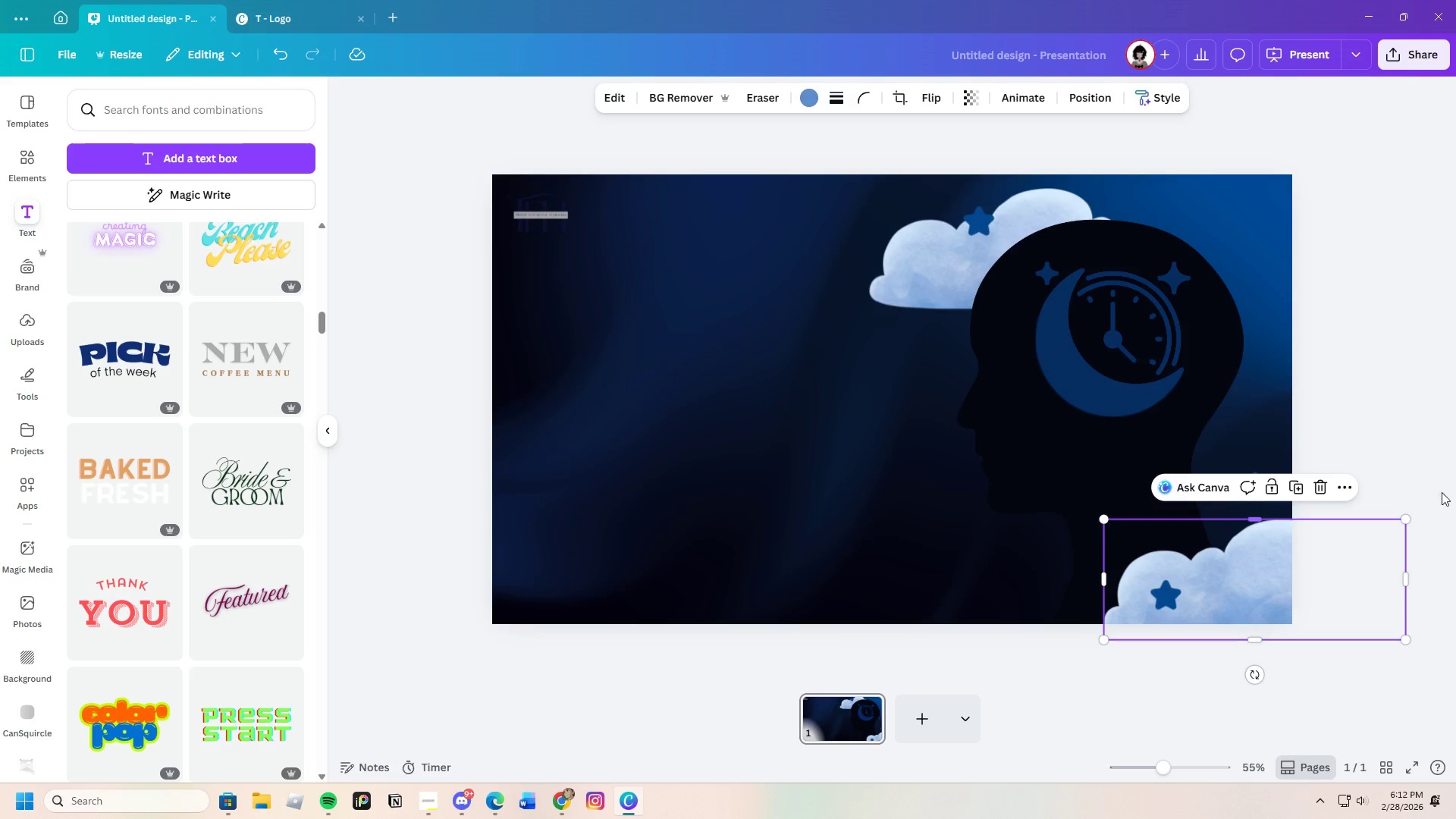 
left_click([1449, 470])
 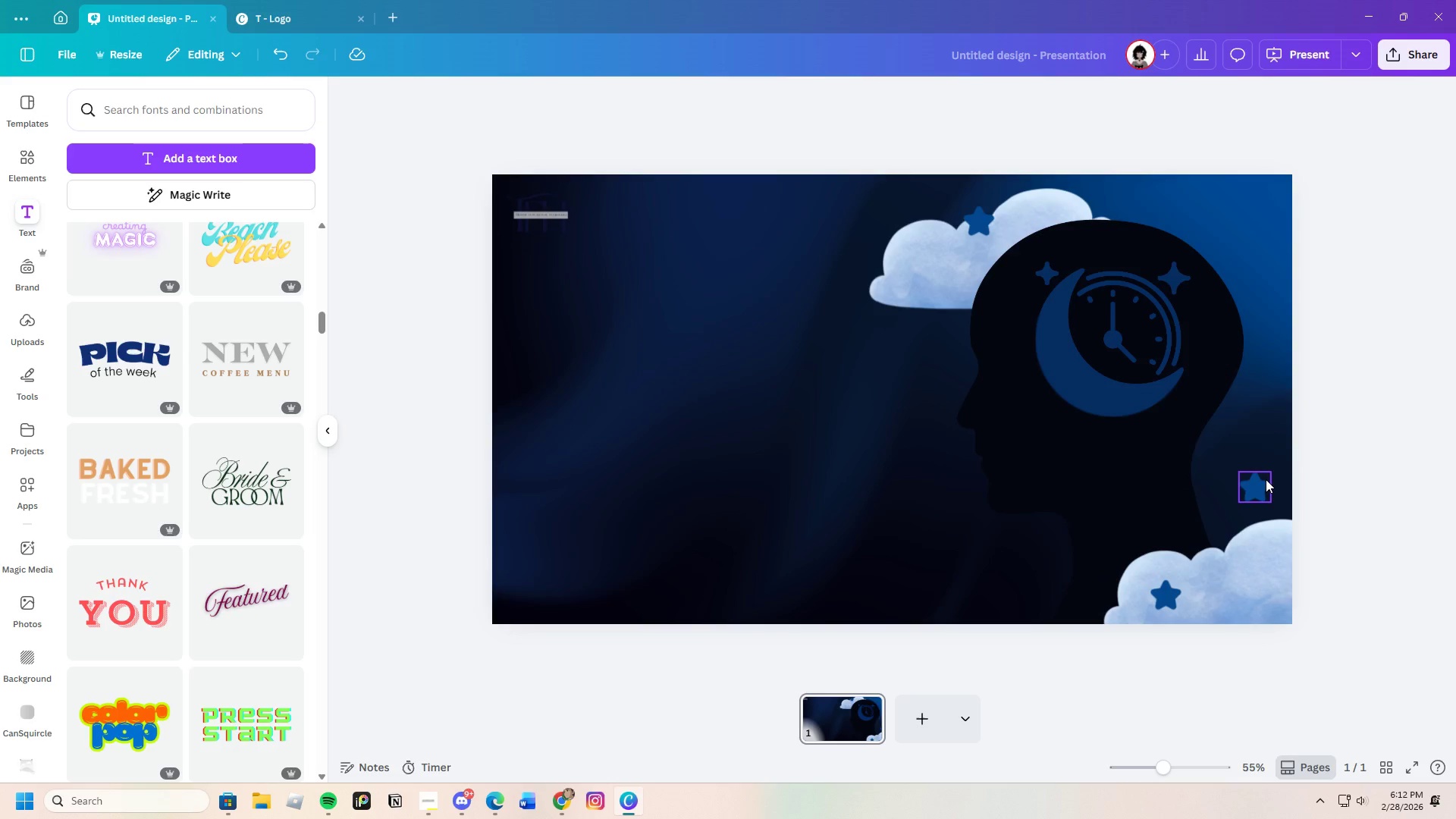 
left_click([1266, 479])
 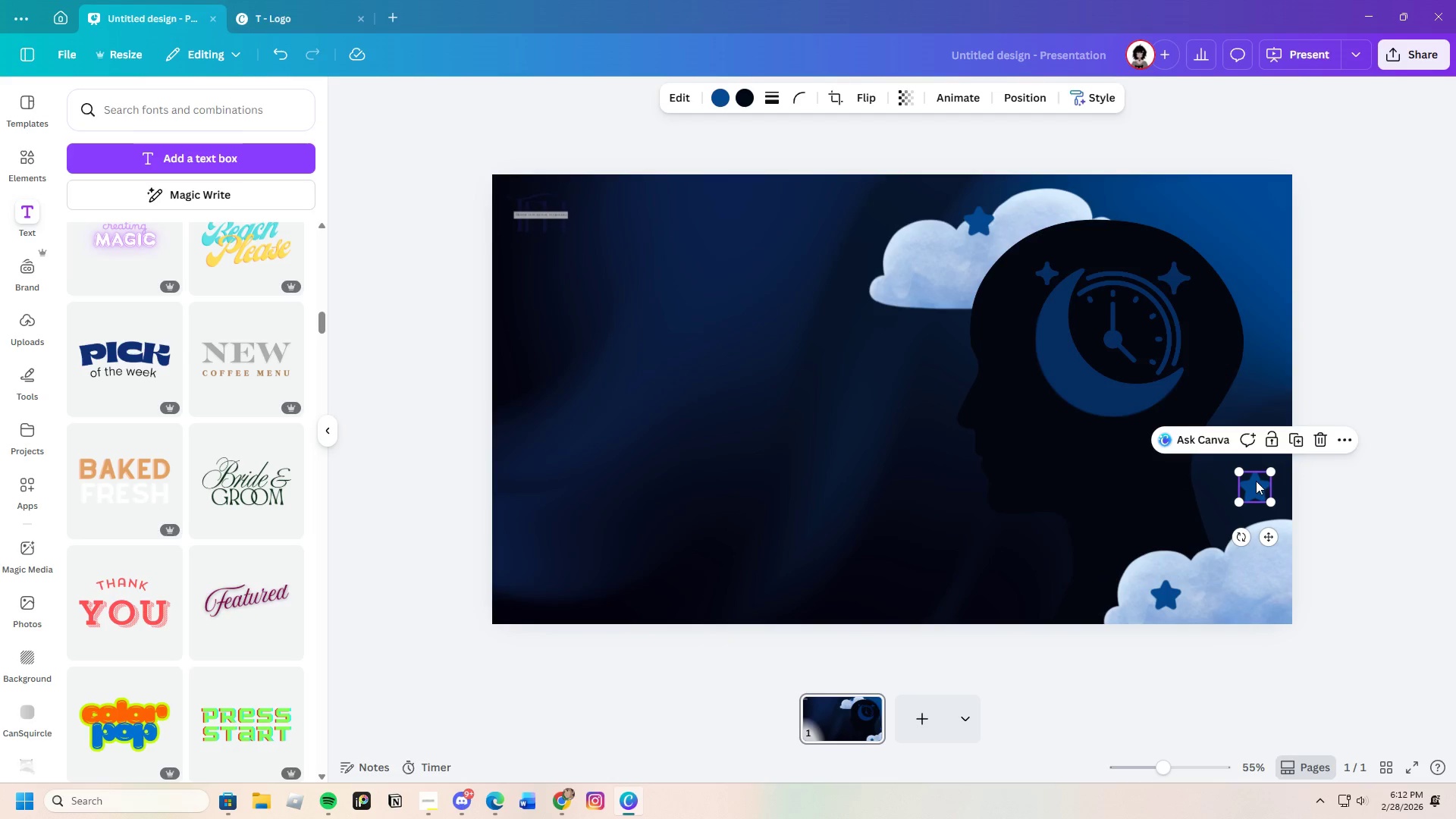 
left_click_drag(start_coordinate=[1256, 481], to_coordinate=[1270, 516])
 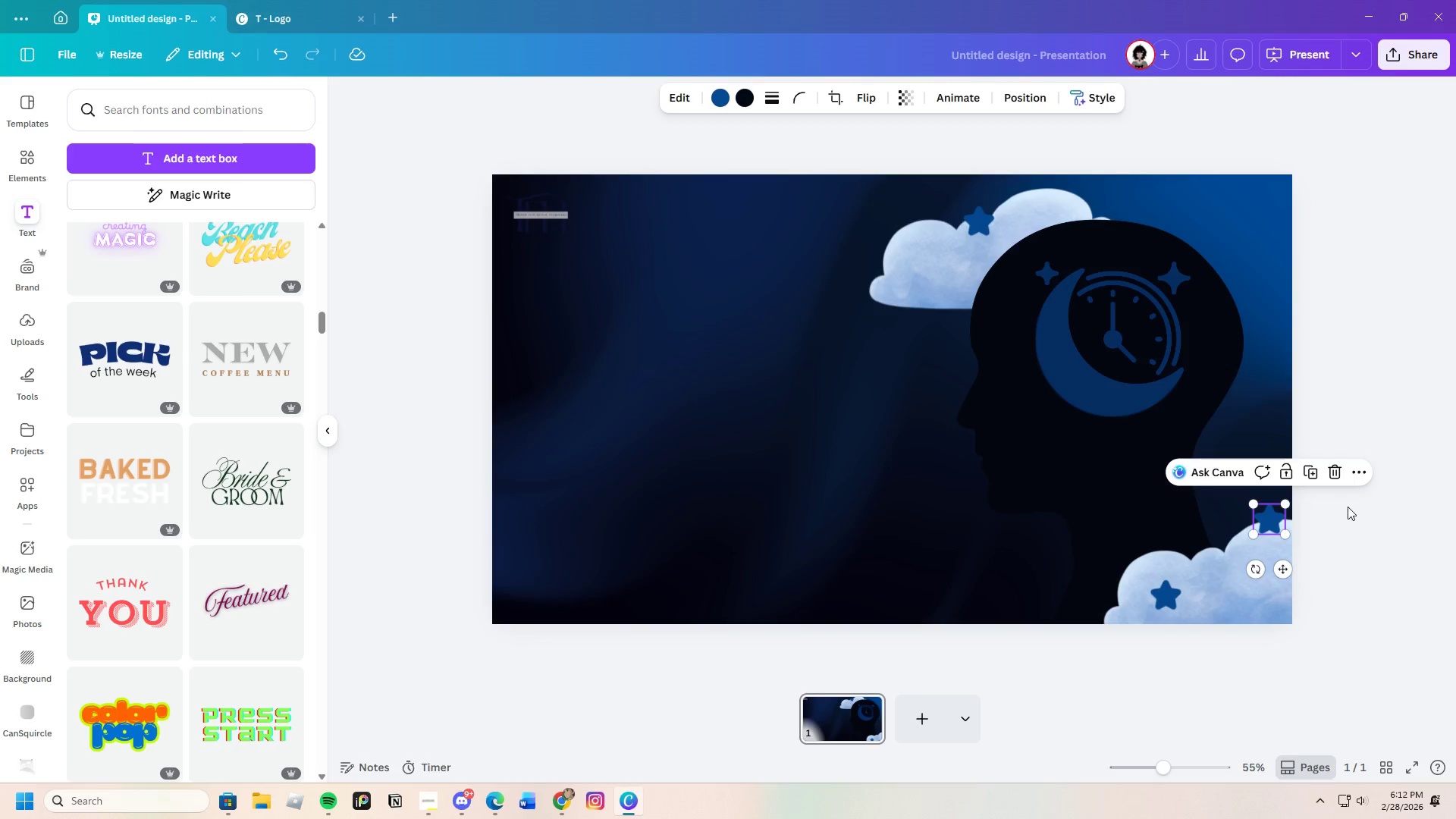 
left_click([1348, 507])
 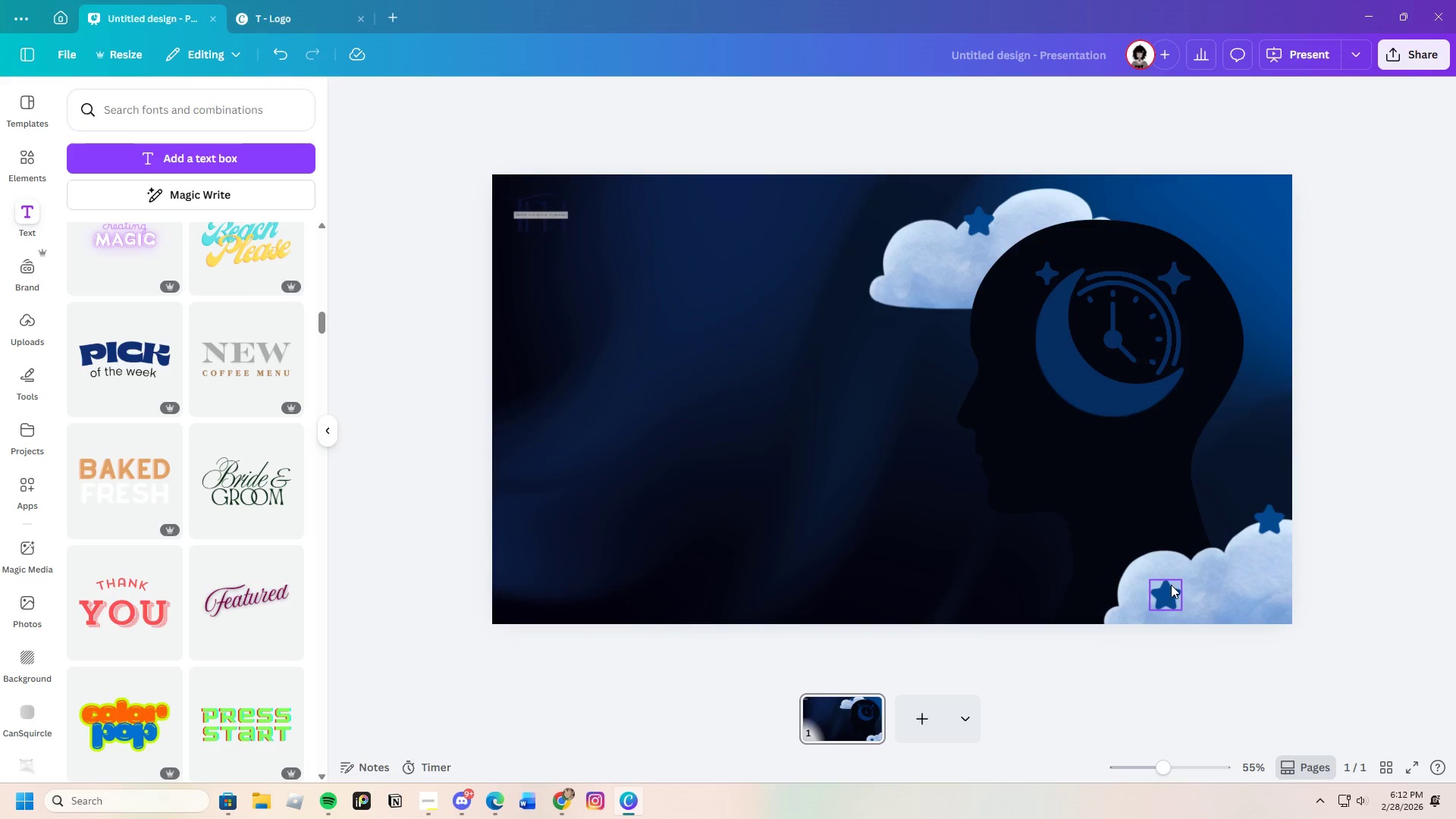 
left_click_drag(start_coordinate=[1173, 593], to_coordinate=[1154, 597])
 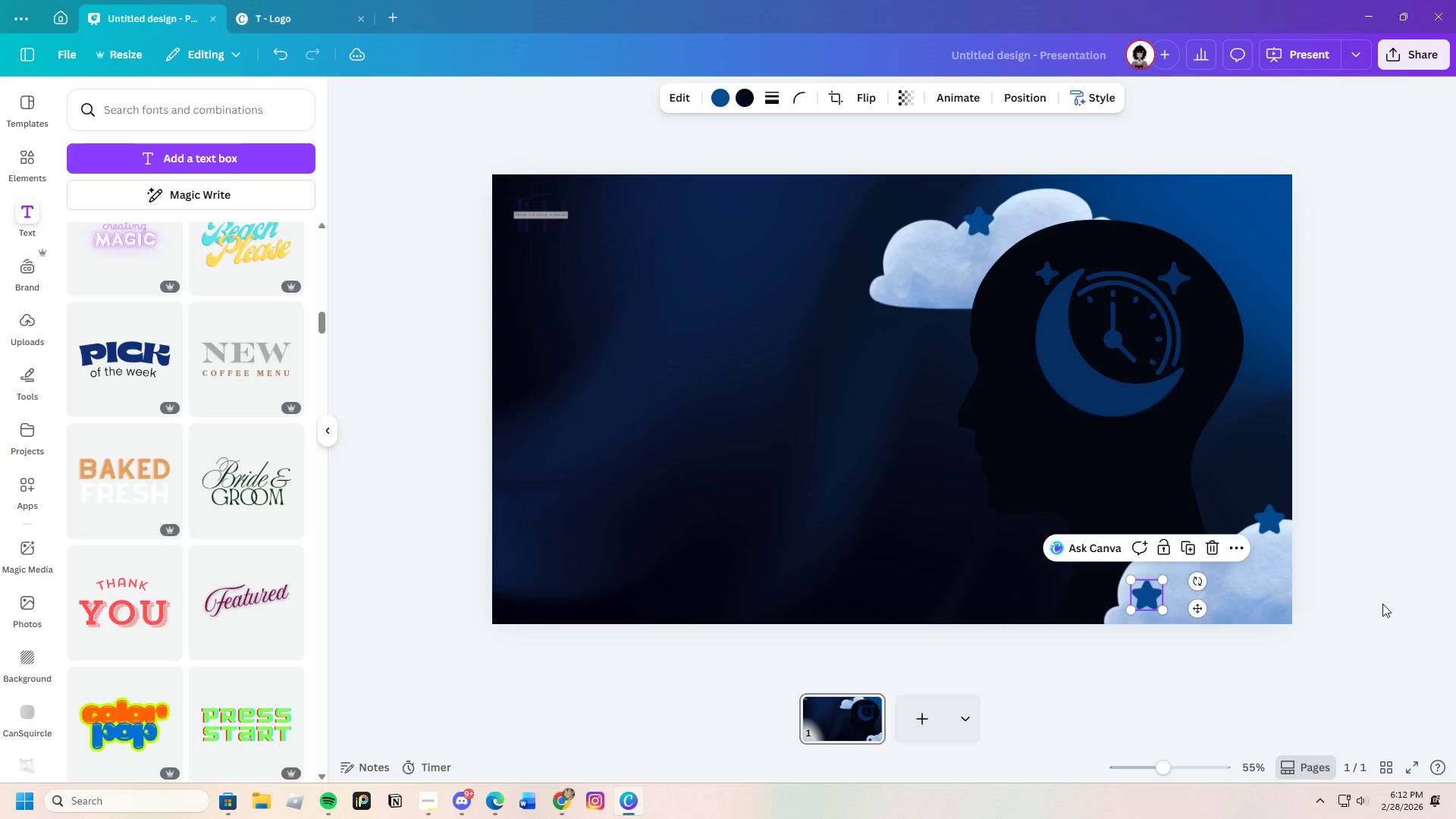 
left_click([1385, 604])
 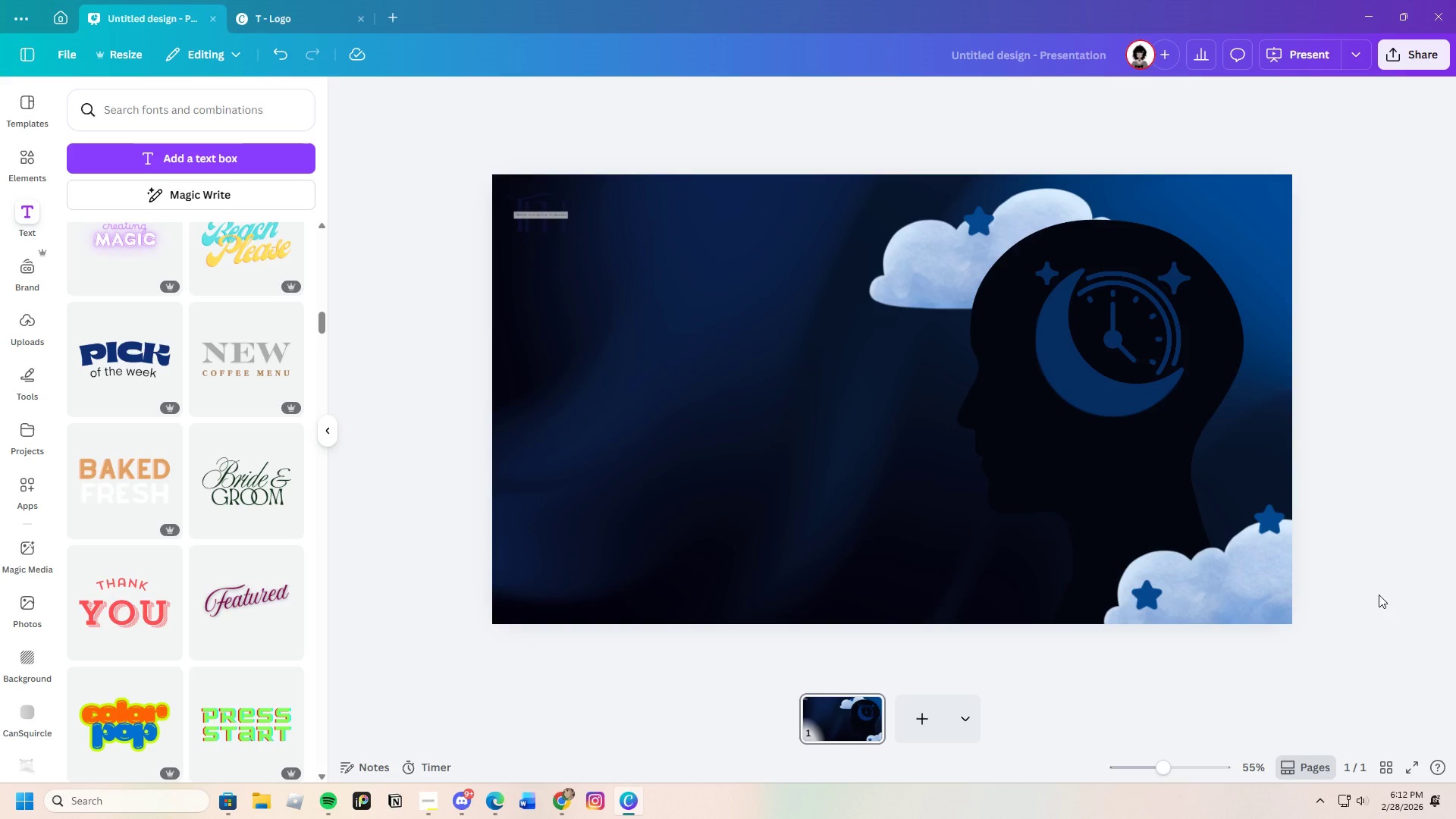 
wait(6.09)
 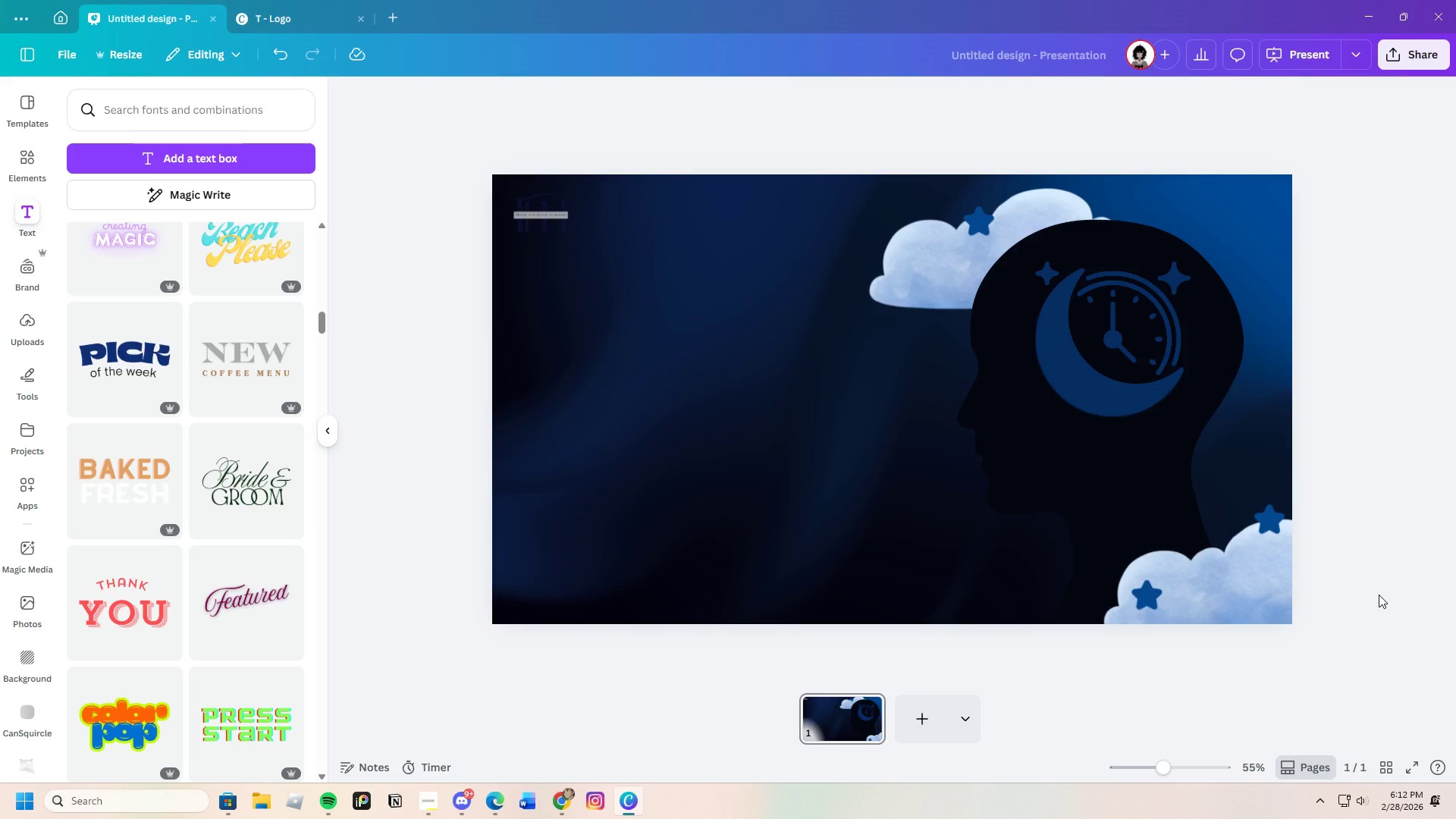 
scroll: coordinate [273, 538], scroll_direction: down, amount: 36.0
 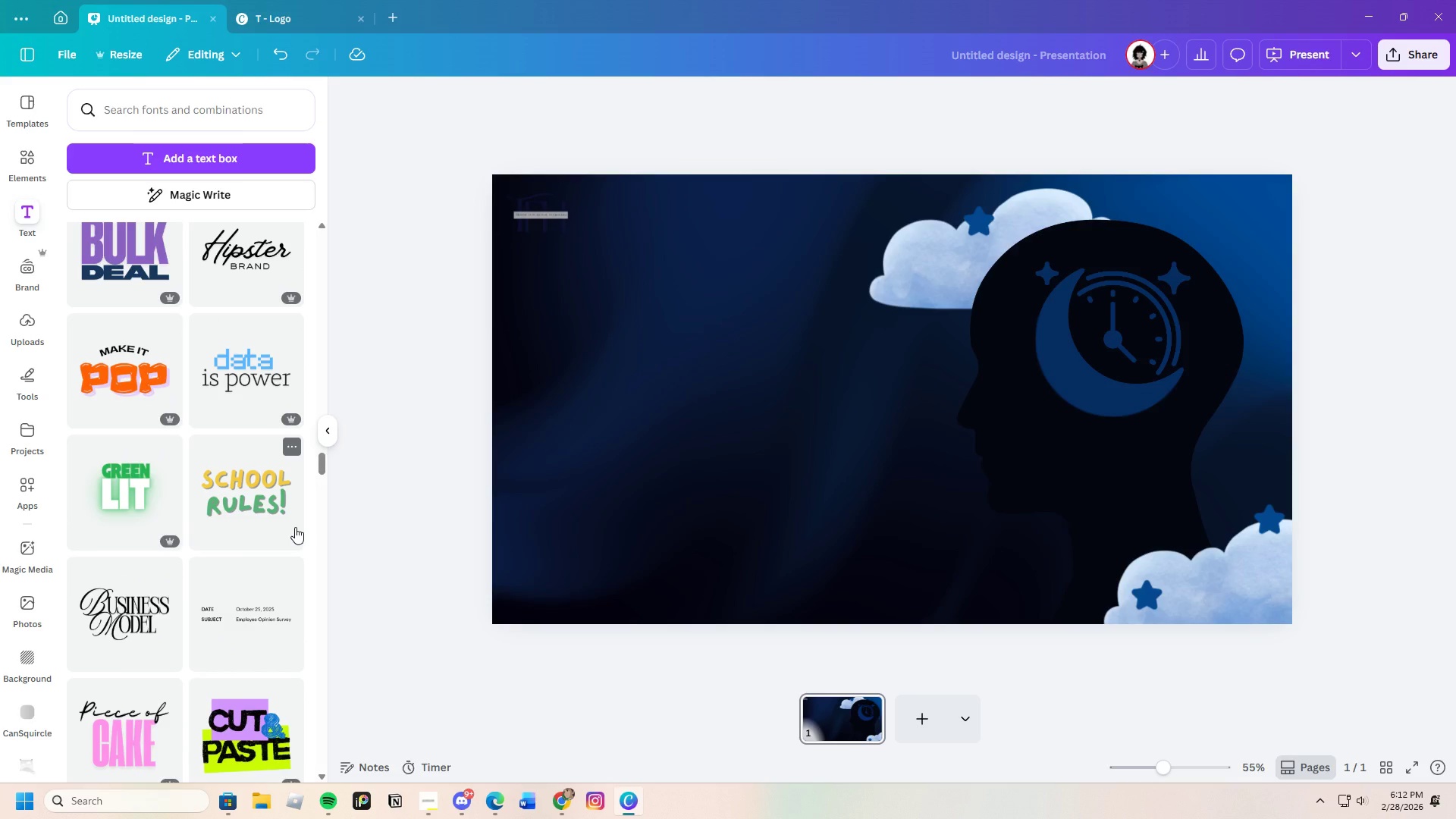 
wait(6.45)
 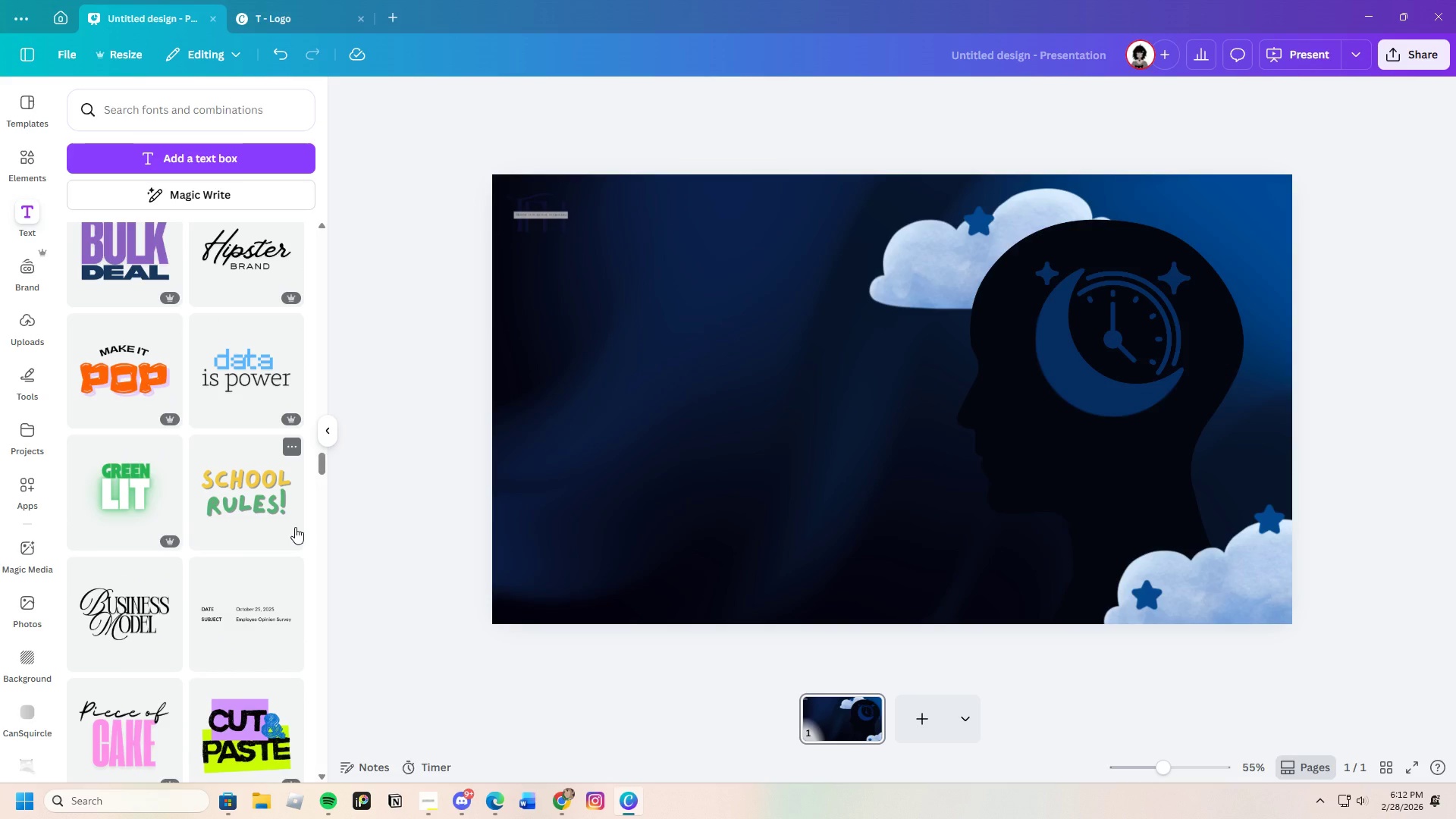 
scroll: coordinate [242, 479], scroll_direction: down, amount: 30.0
 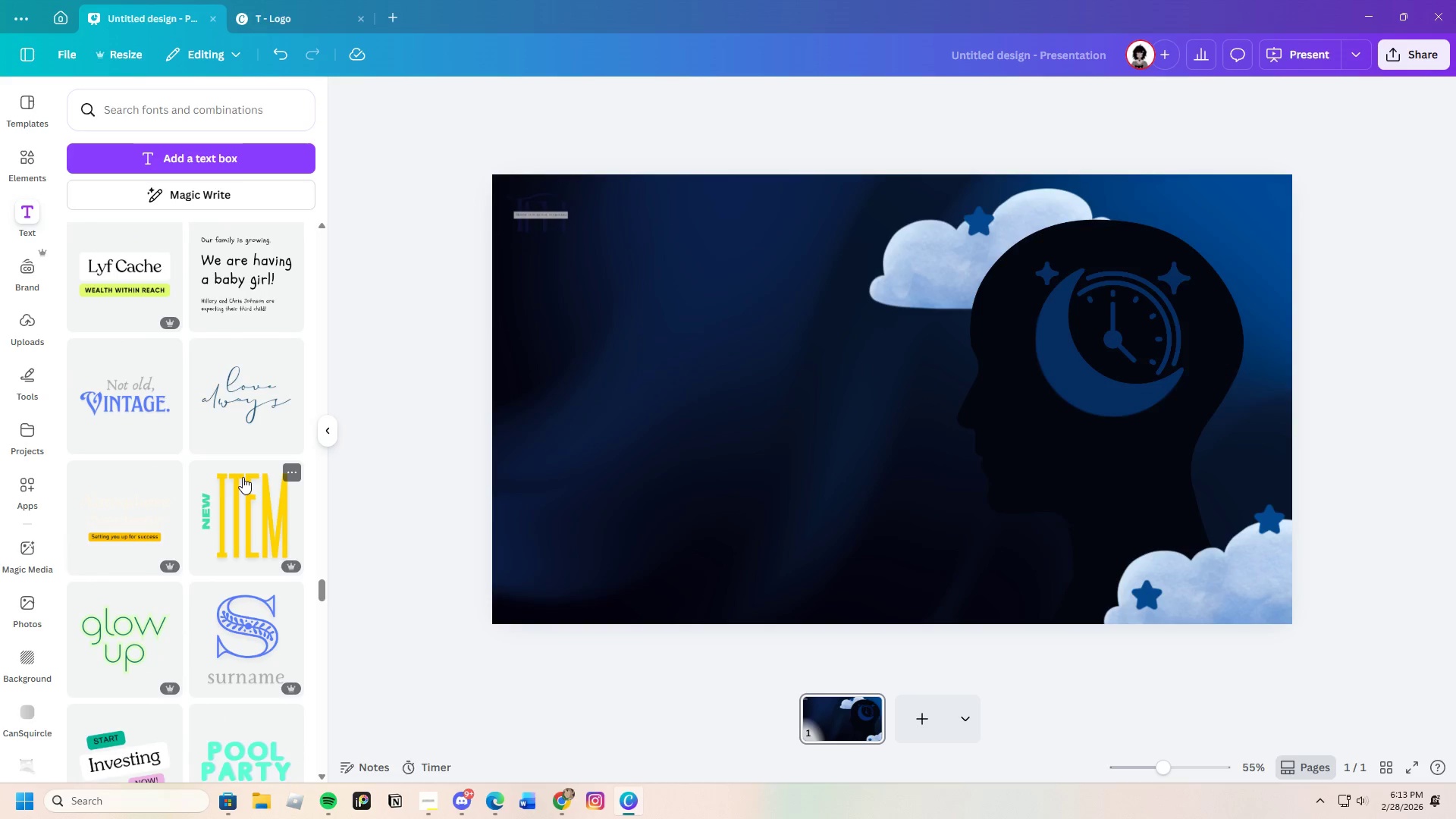 
scroll: coordinate [243, 476], scroll_direction: down, amount: 8.0
 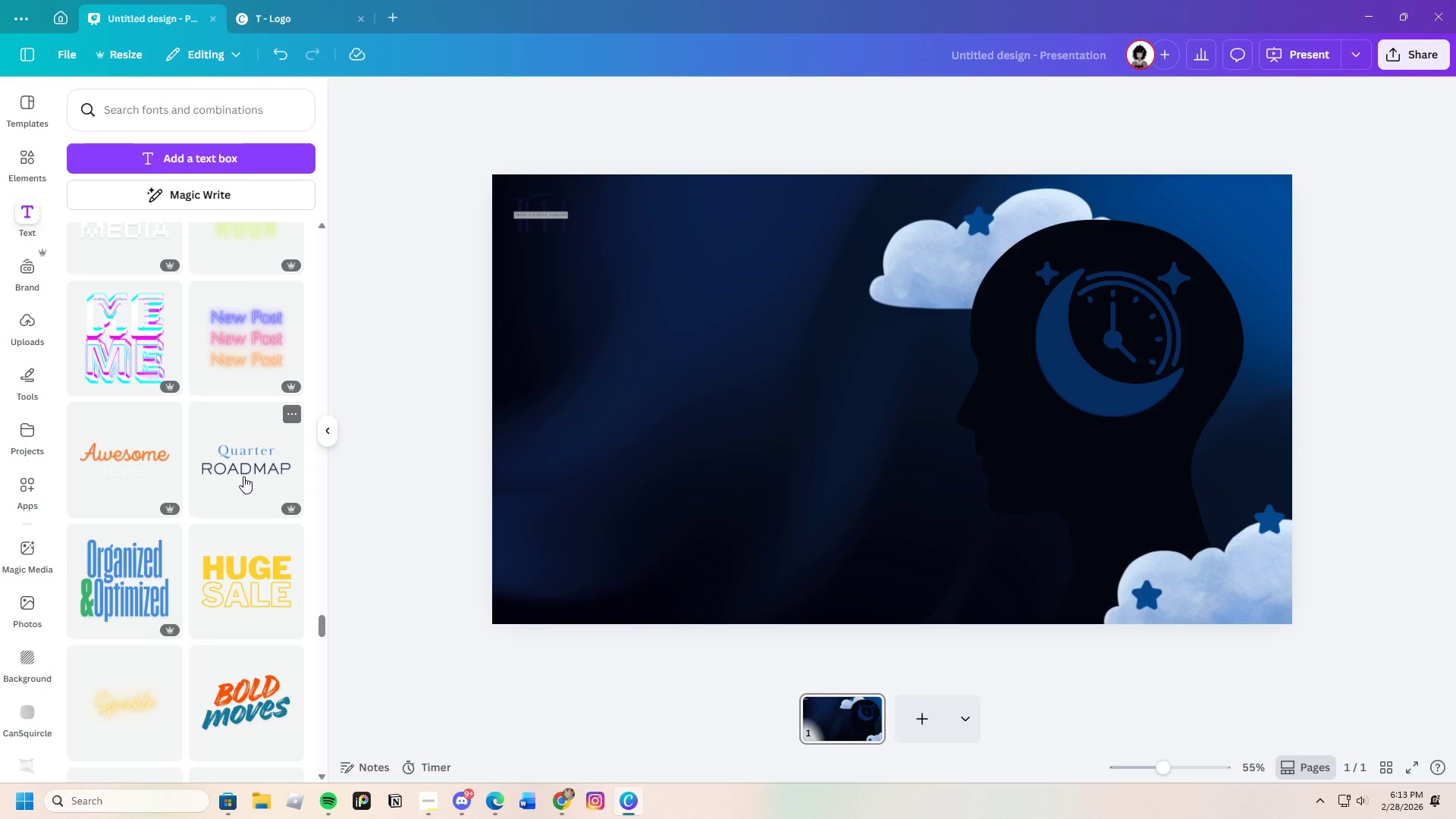 
wait(5.53)
 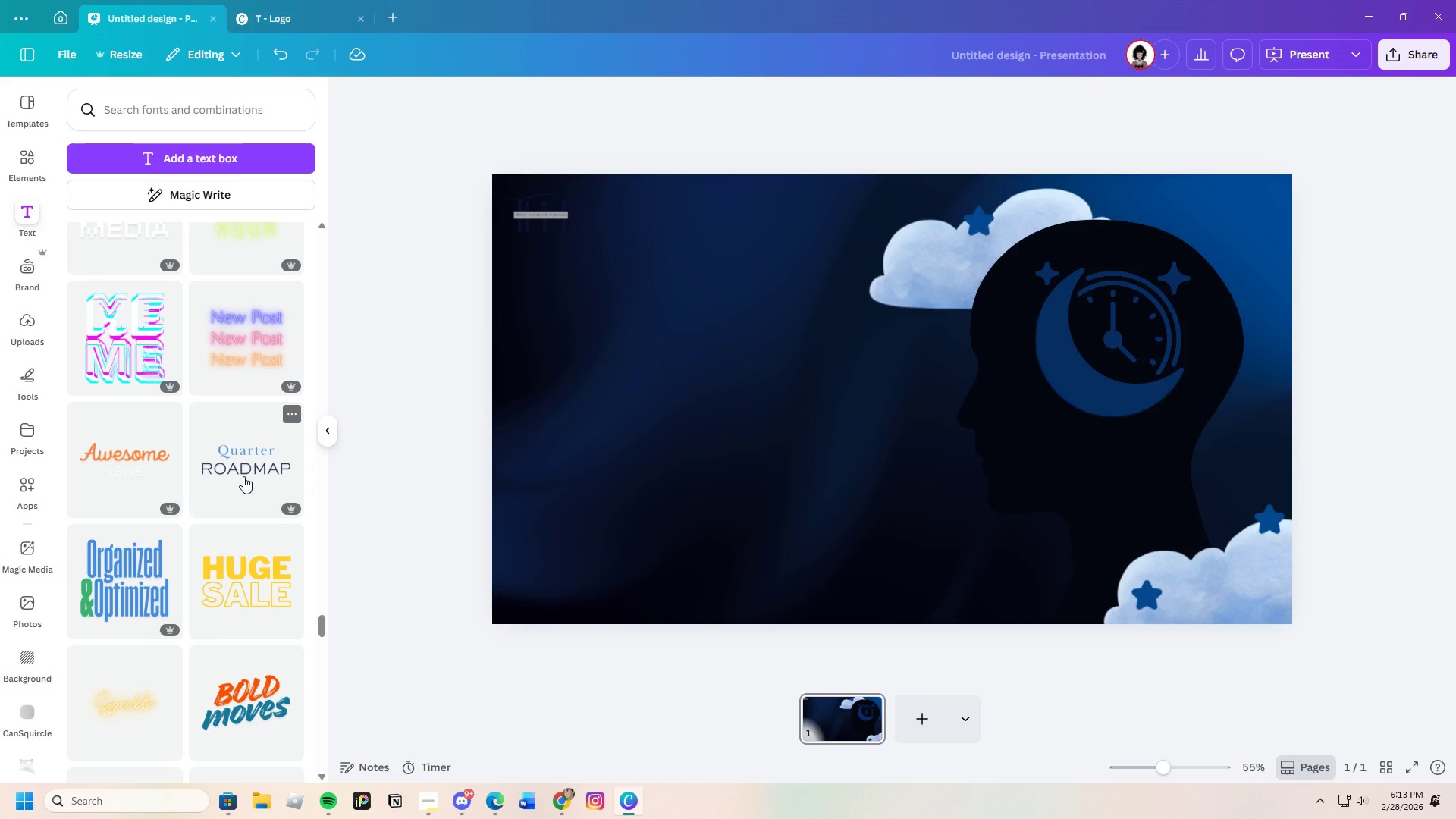 
scroll: coordinate [211, 455], scroll_direction: down, amount: 22.0
 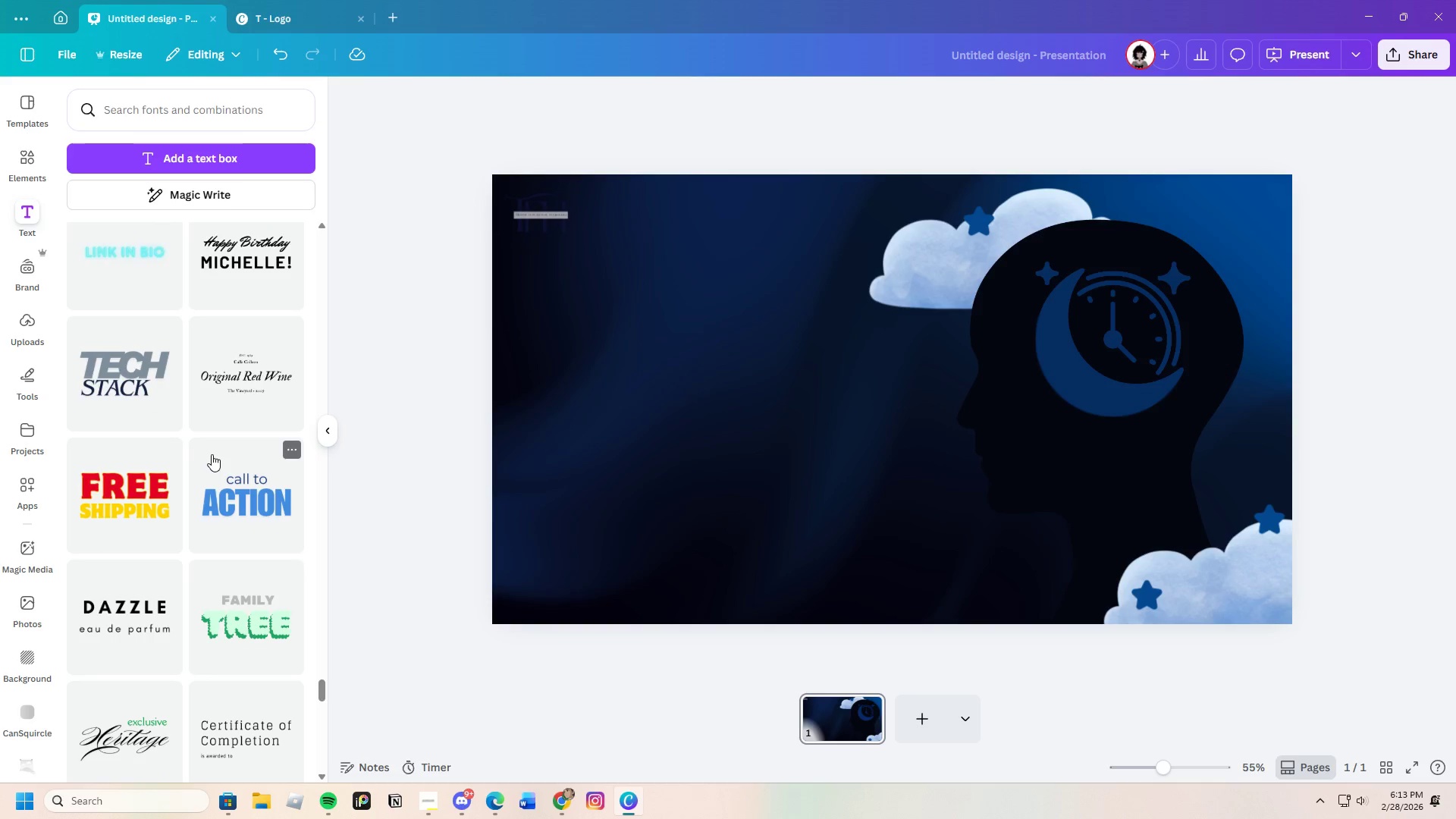 
scroll: coordinate [212, 447], scroll_direction: down, amount: 33.0
 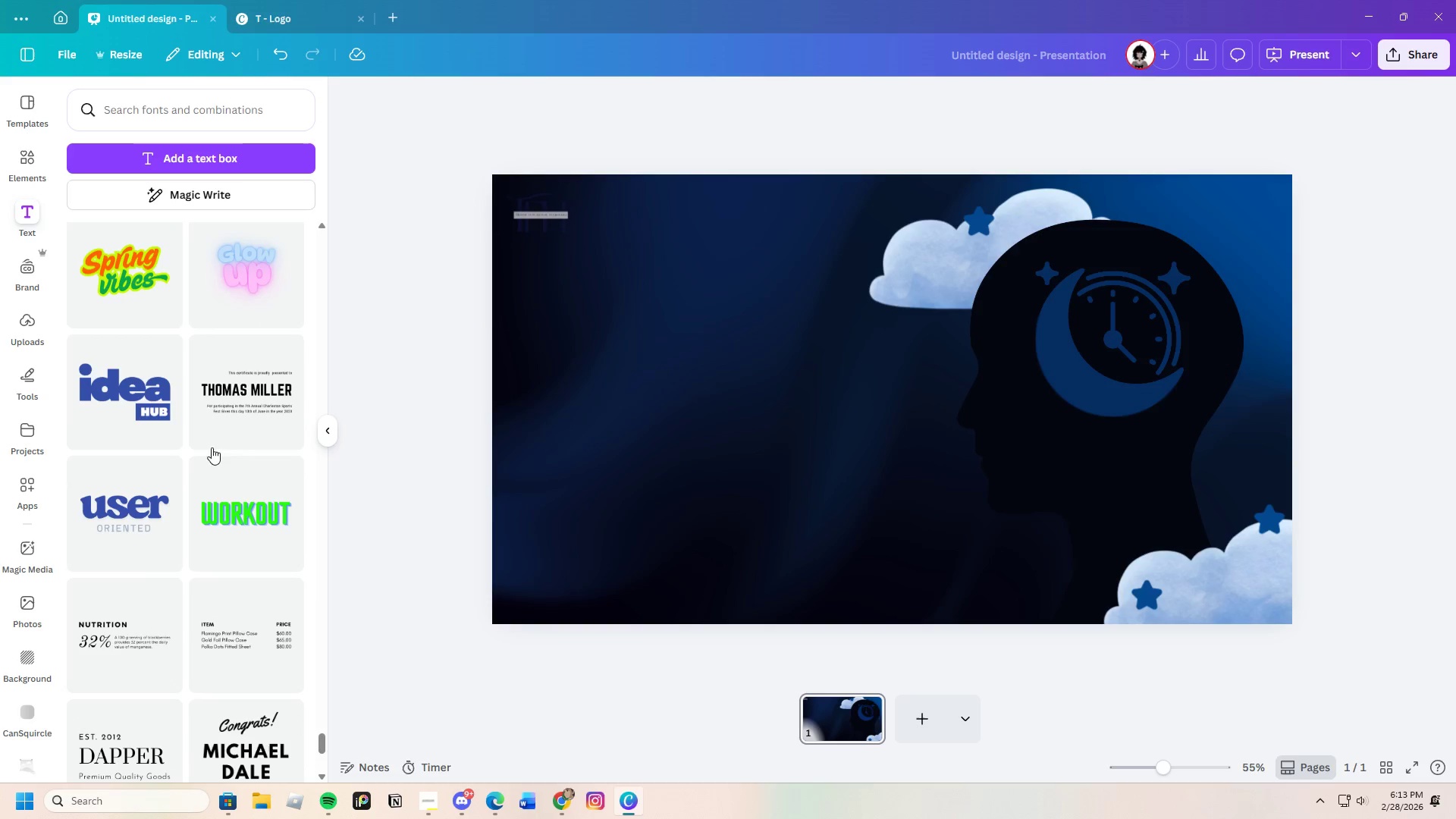 
mouse_move([179, 431])
 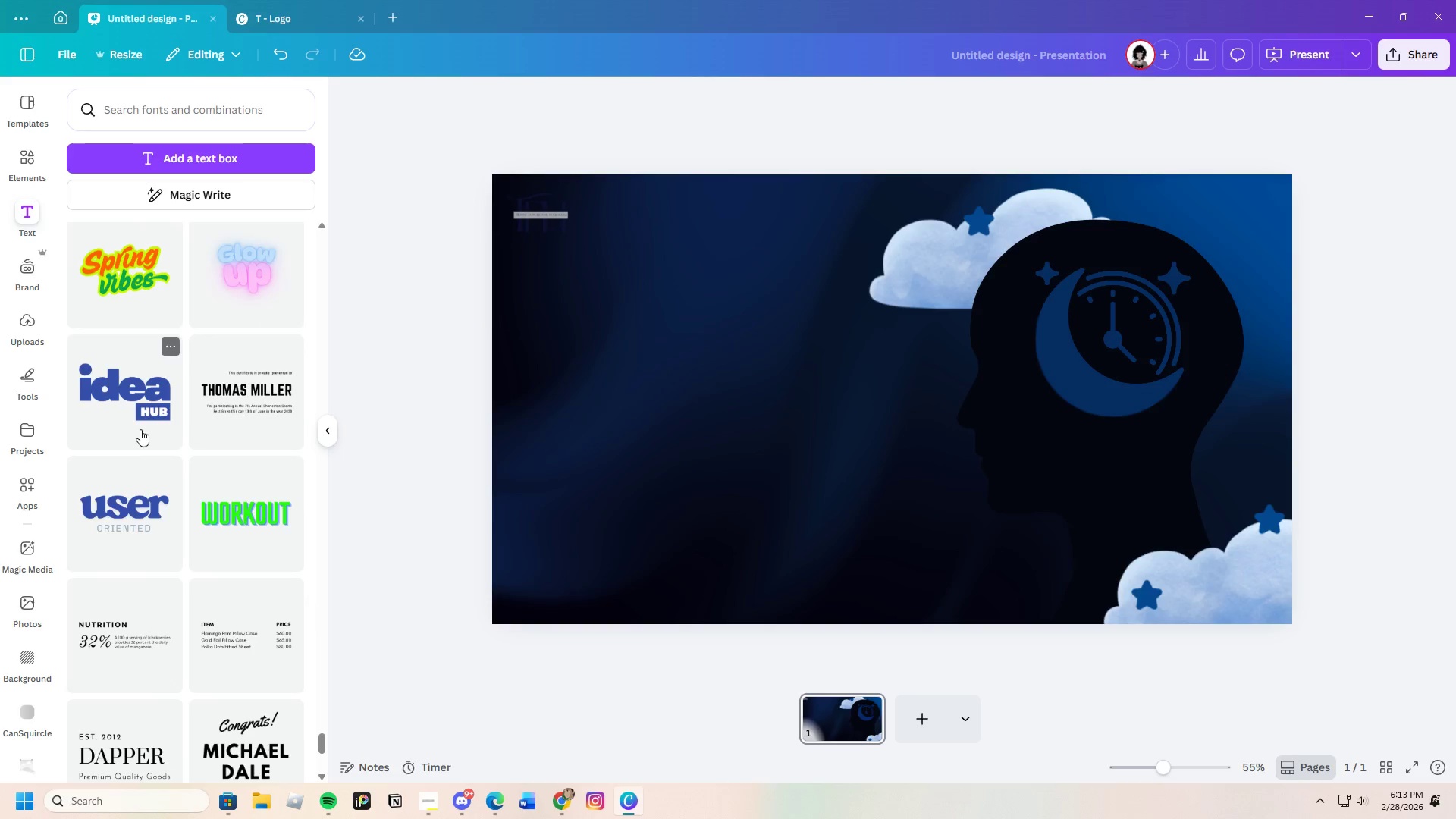 
scroll: coordinate [182, 541], scroll_direction: down, amount: 34.0
 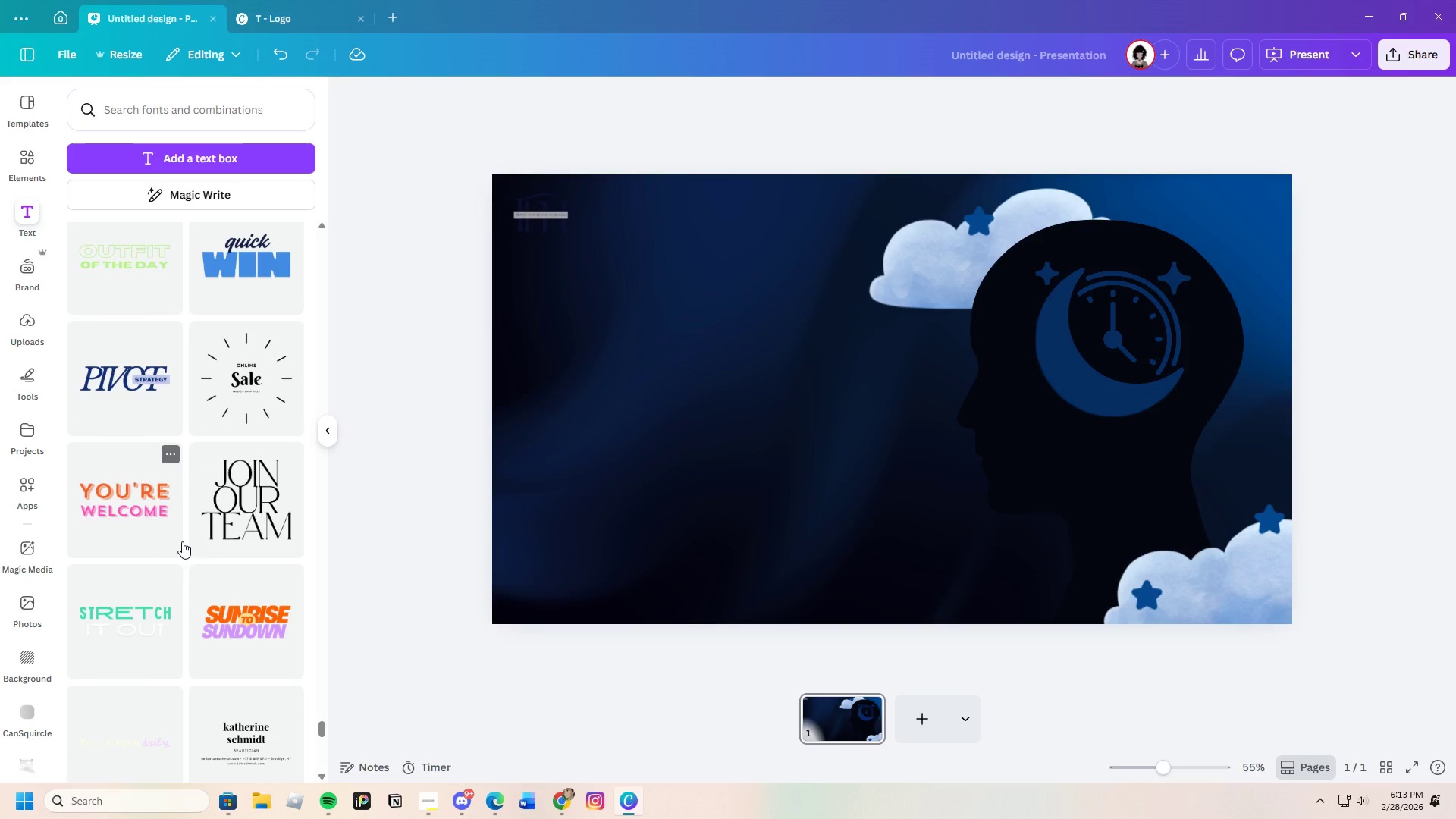 
wait(17.06)
 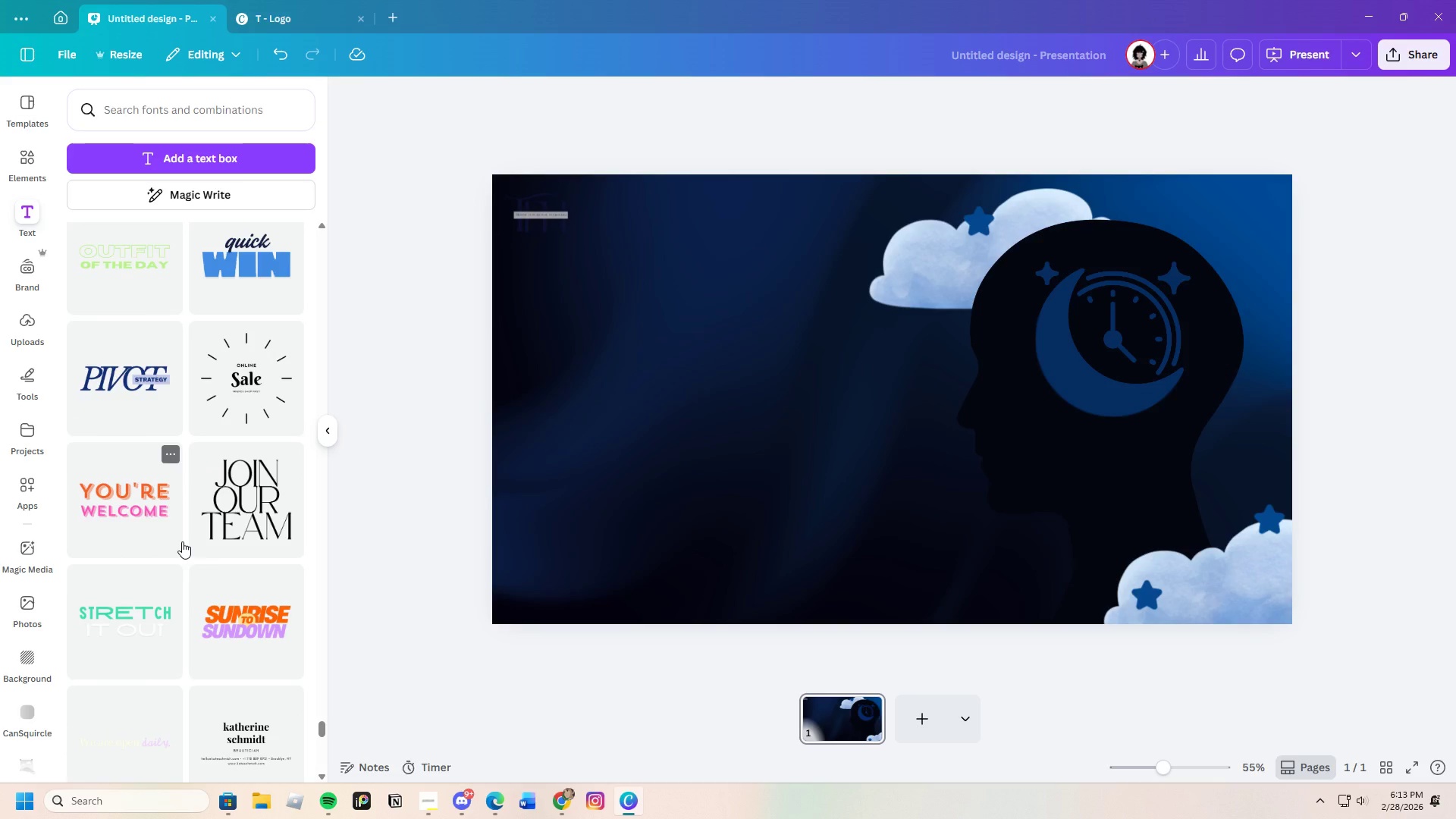 
scroll: coordinate [191, 656], scroll_direction: down, amount: 3.0
 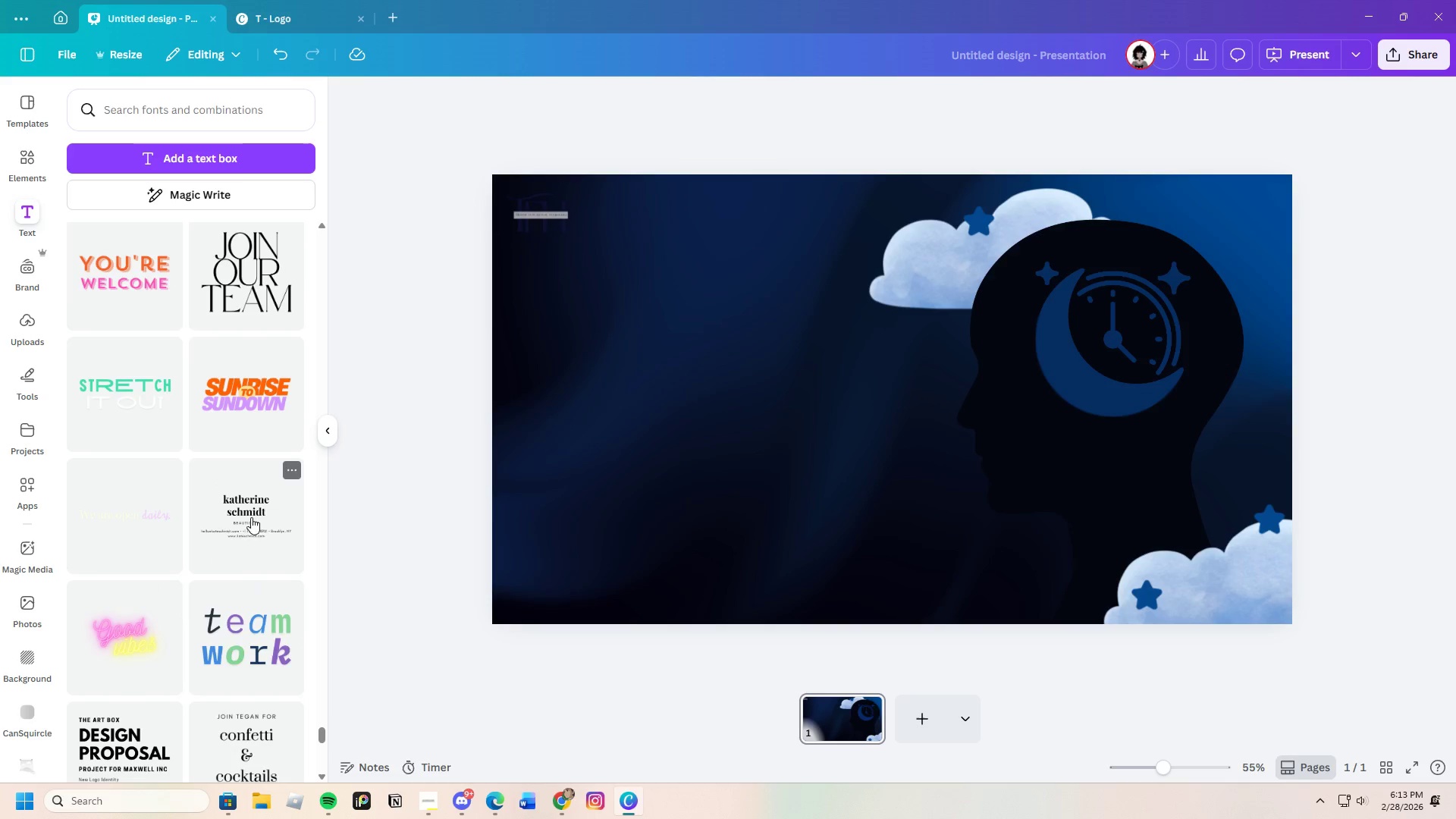 
left_click([241, 410])
 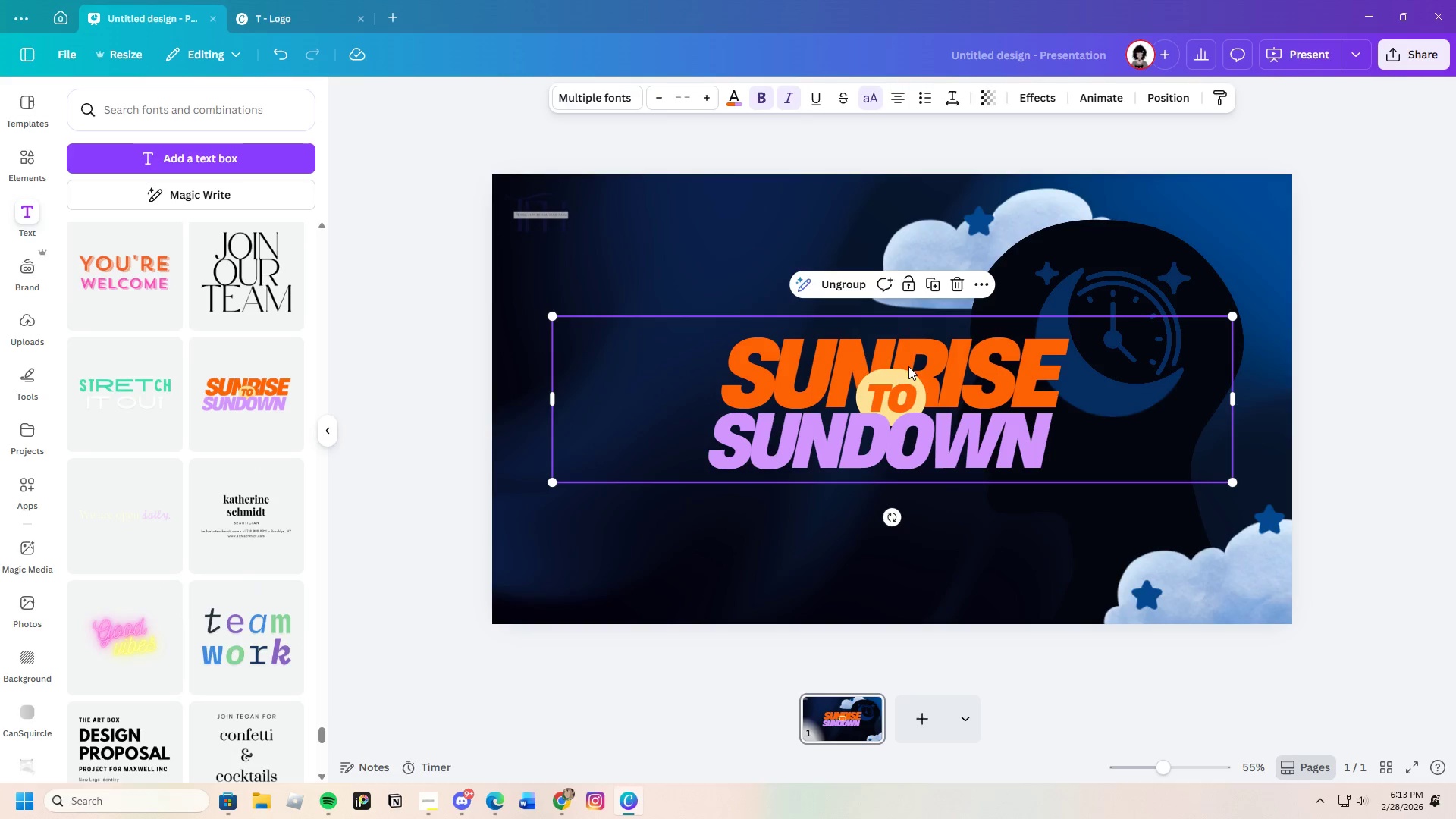 
left_click([937, 361])
 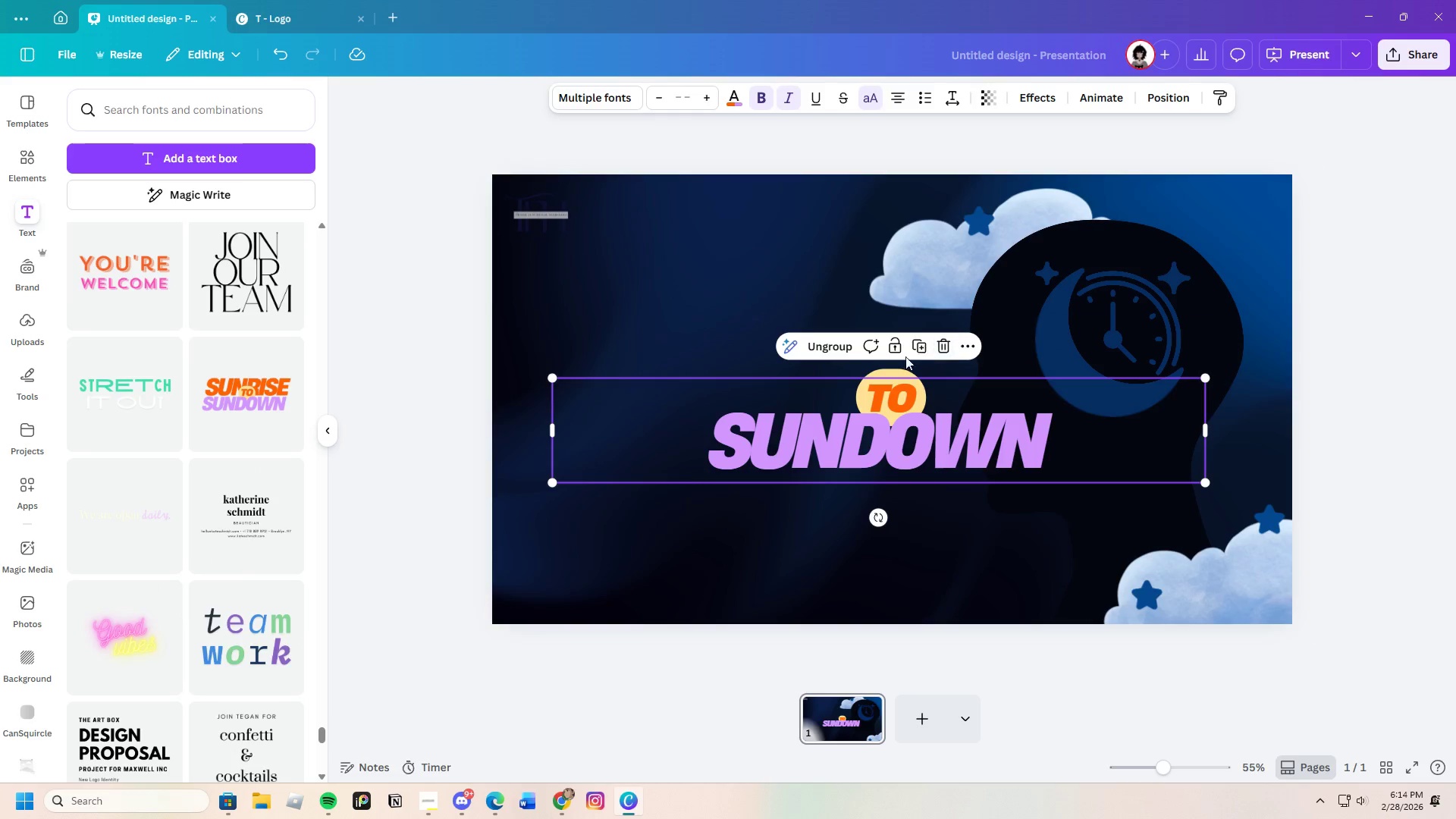 
left_click([903, 391])
 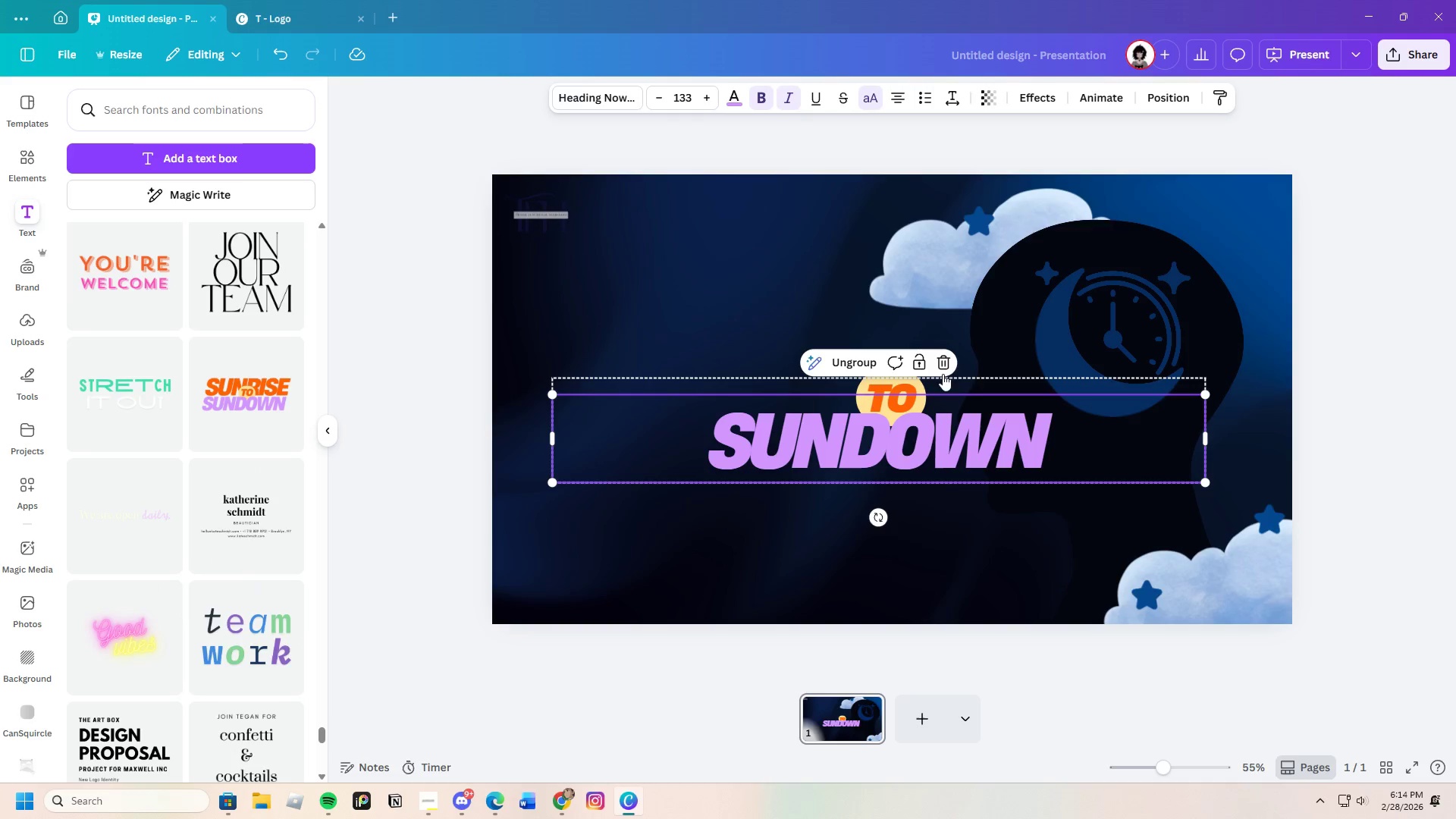 
left_click([1025, 343])
 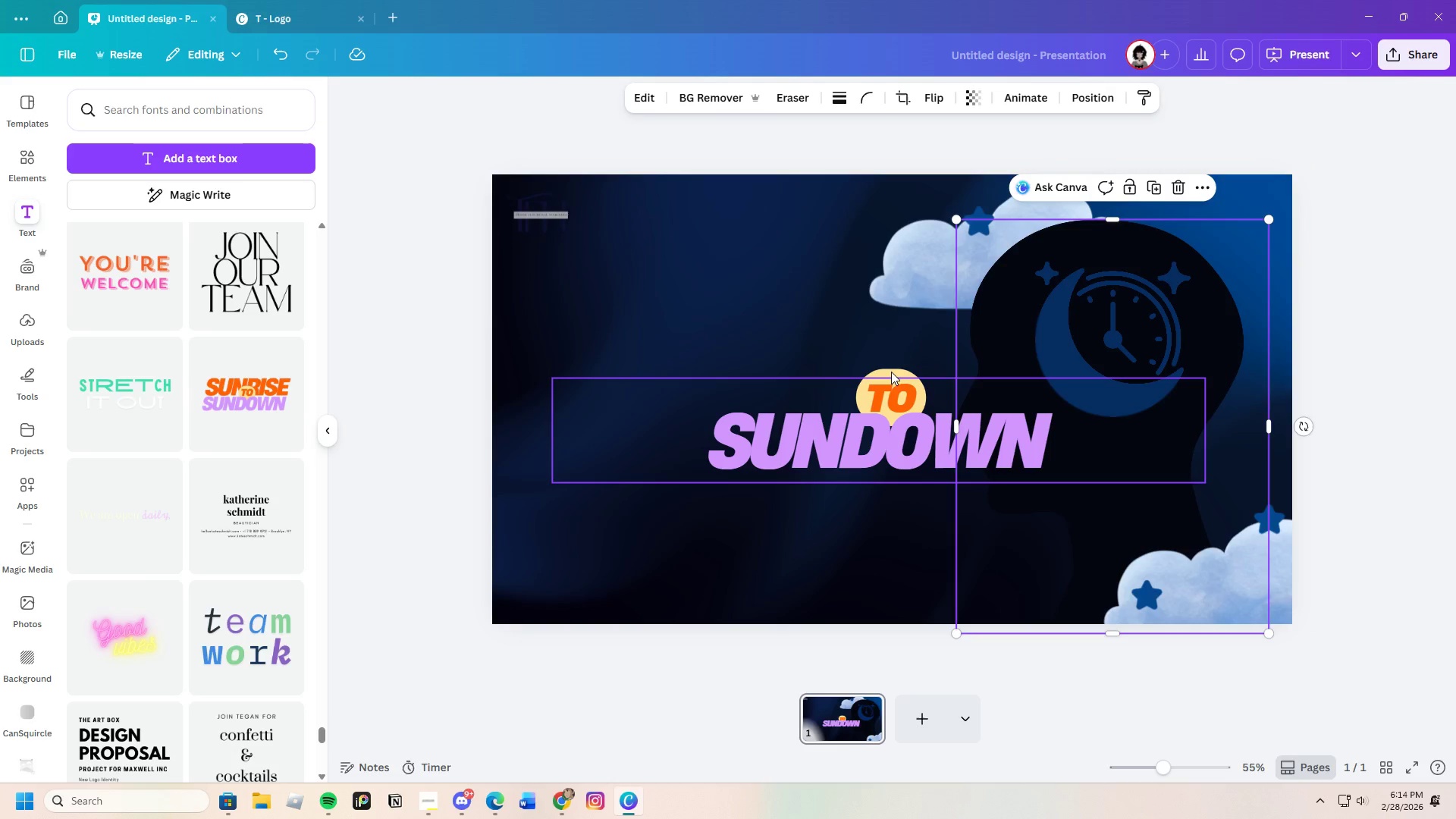 
left_click([890, 372])
 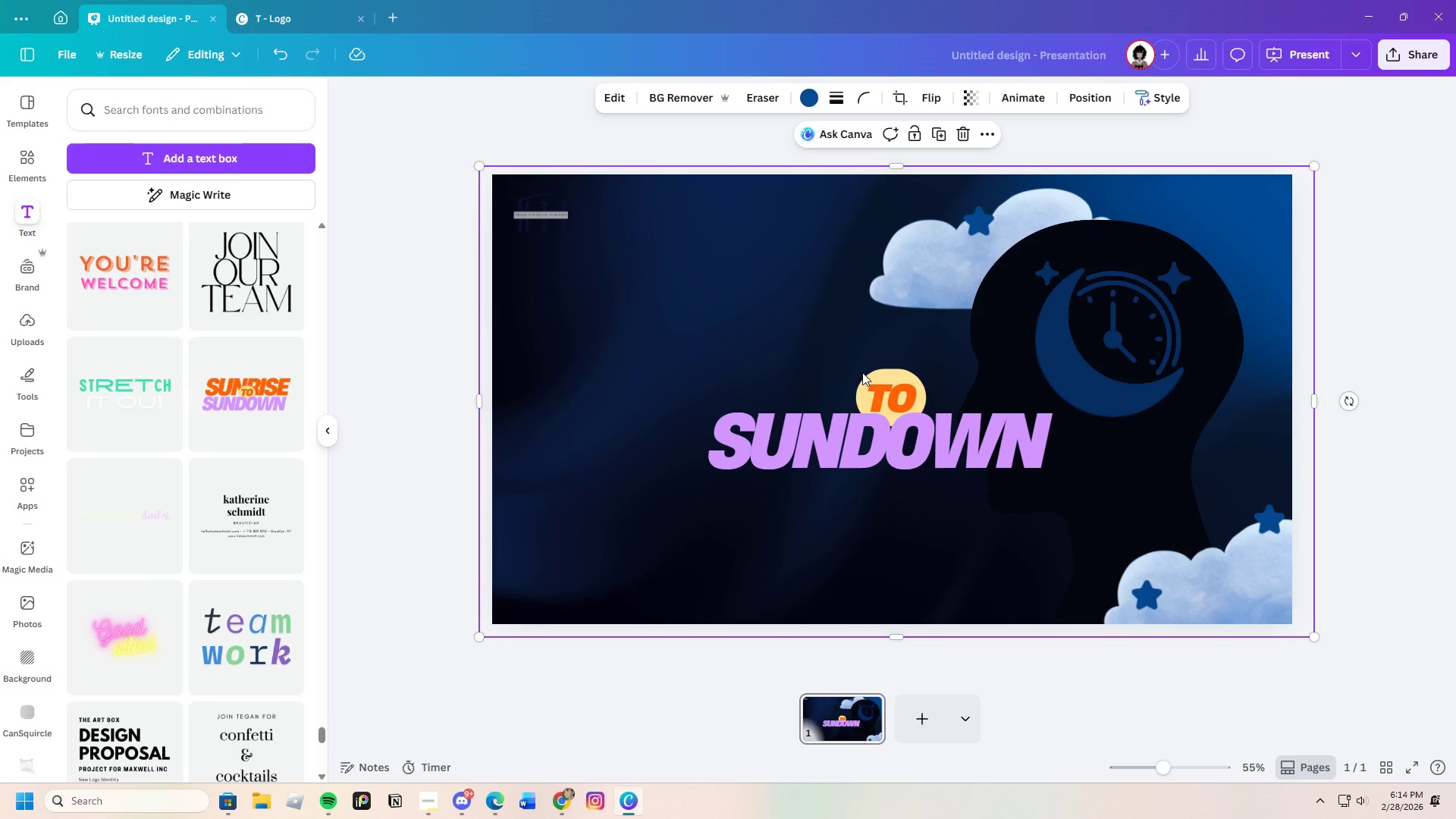 
double_click([894, 395])
 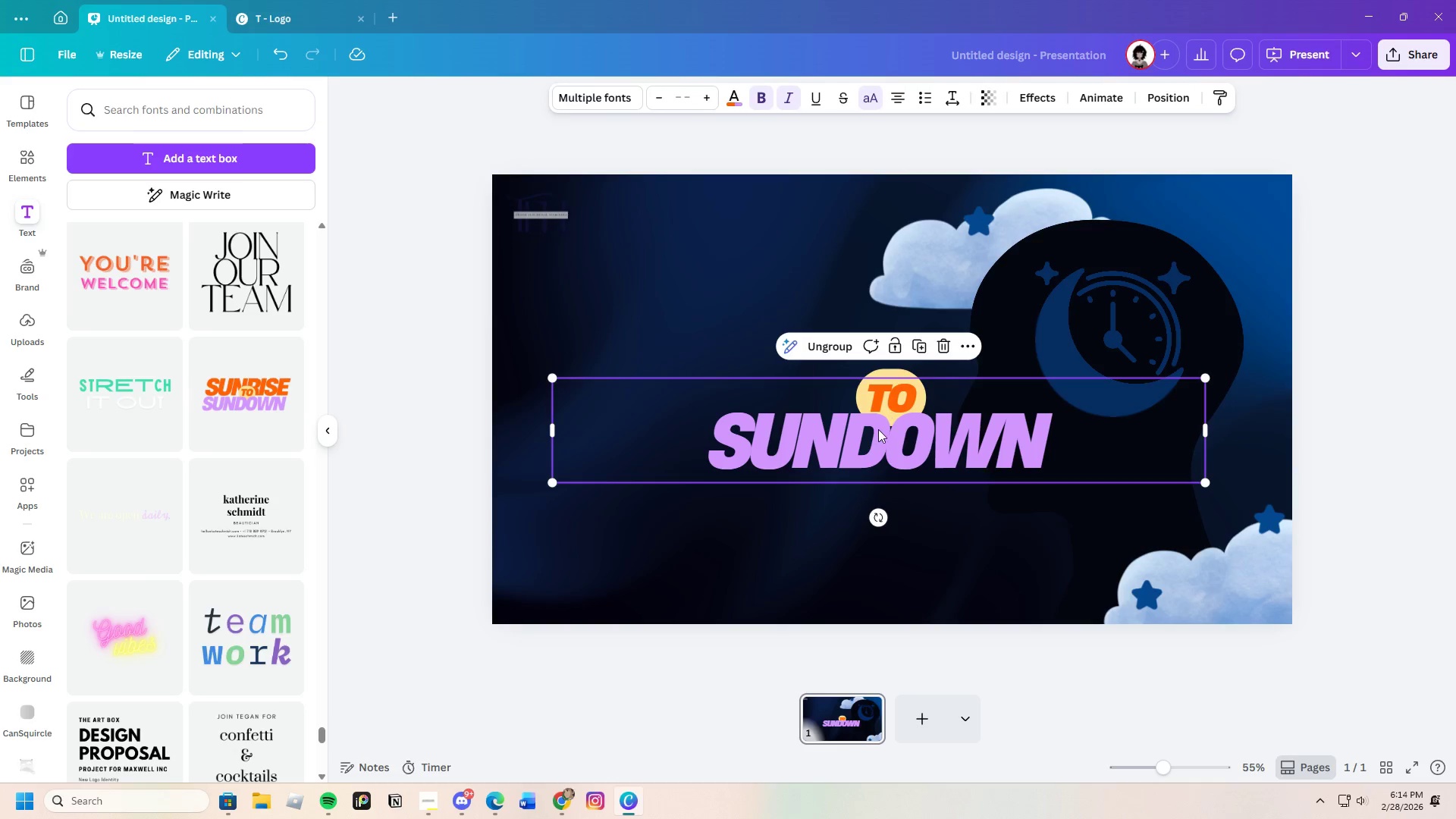 
left_click([878, 429])
 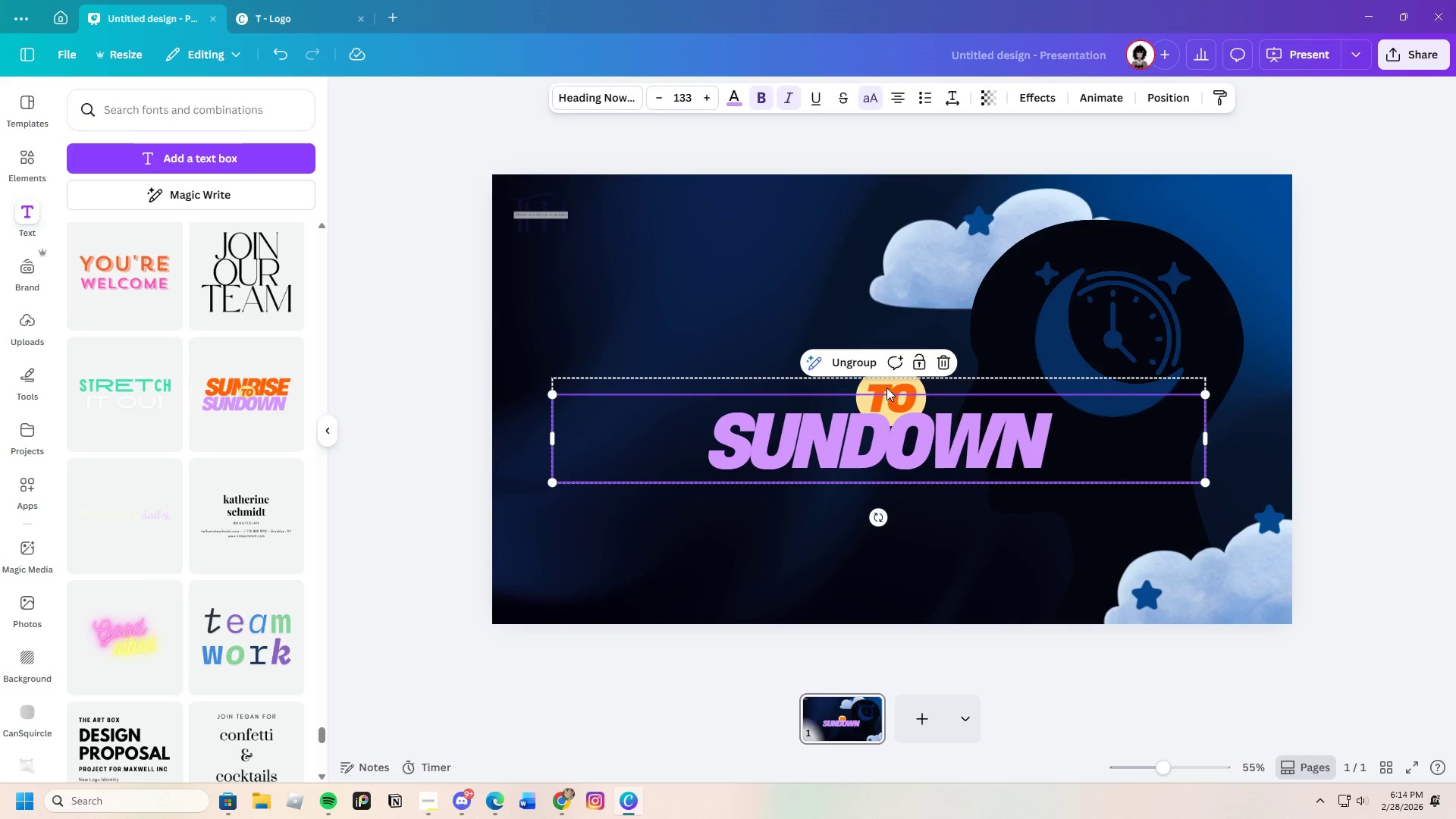 
left_click([887, 386])
 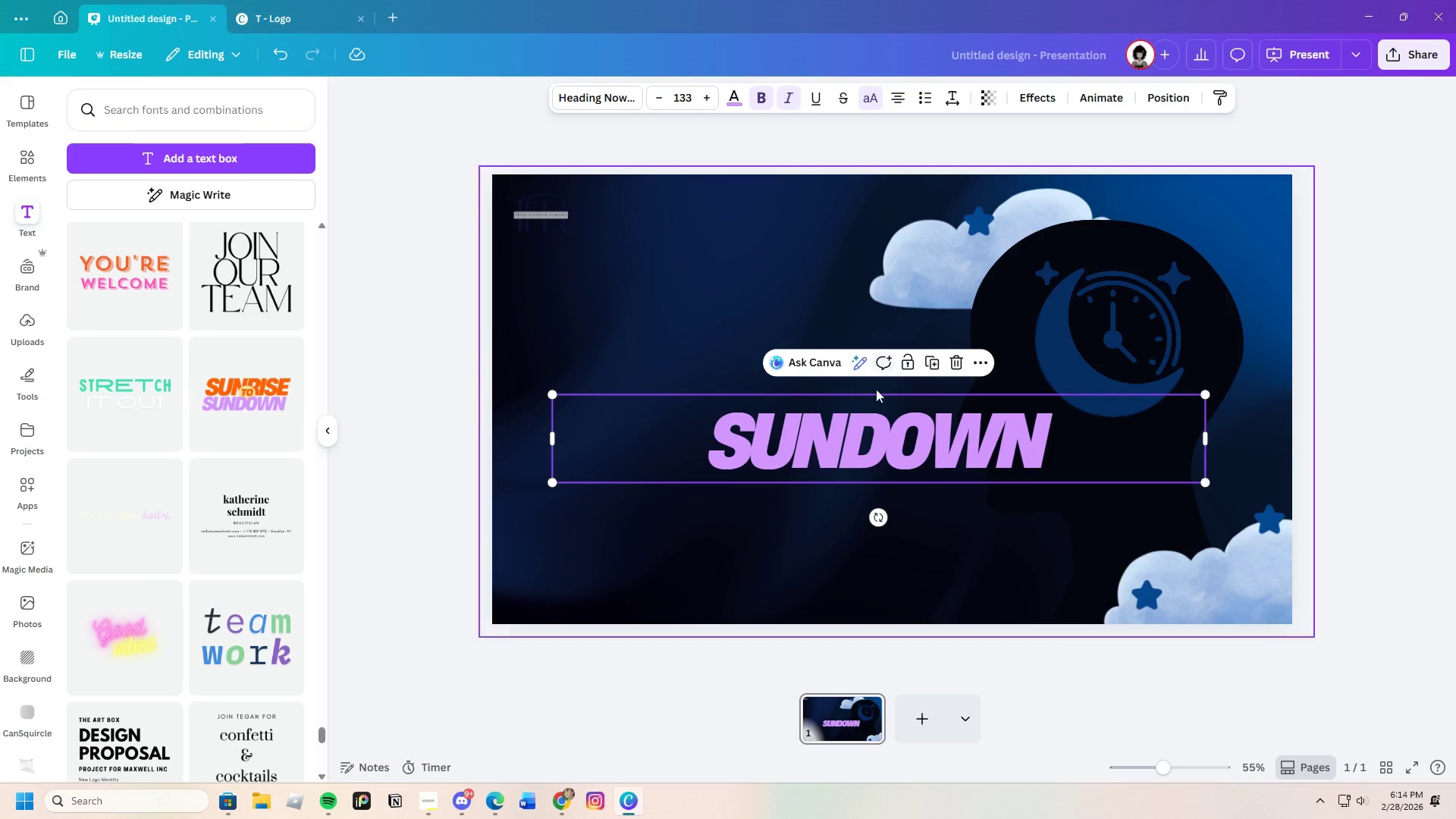 
left_click([893, 439])
 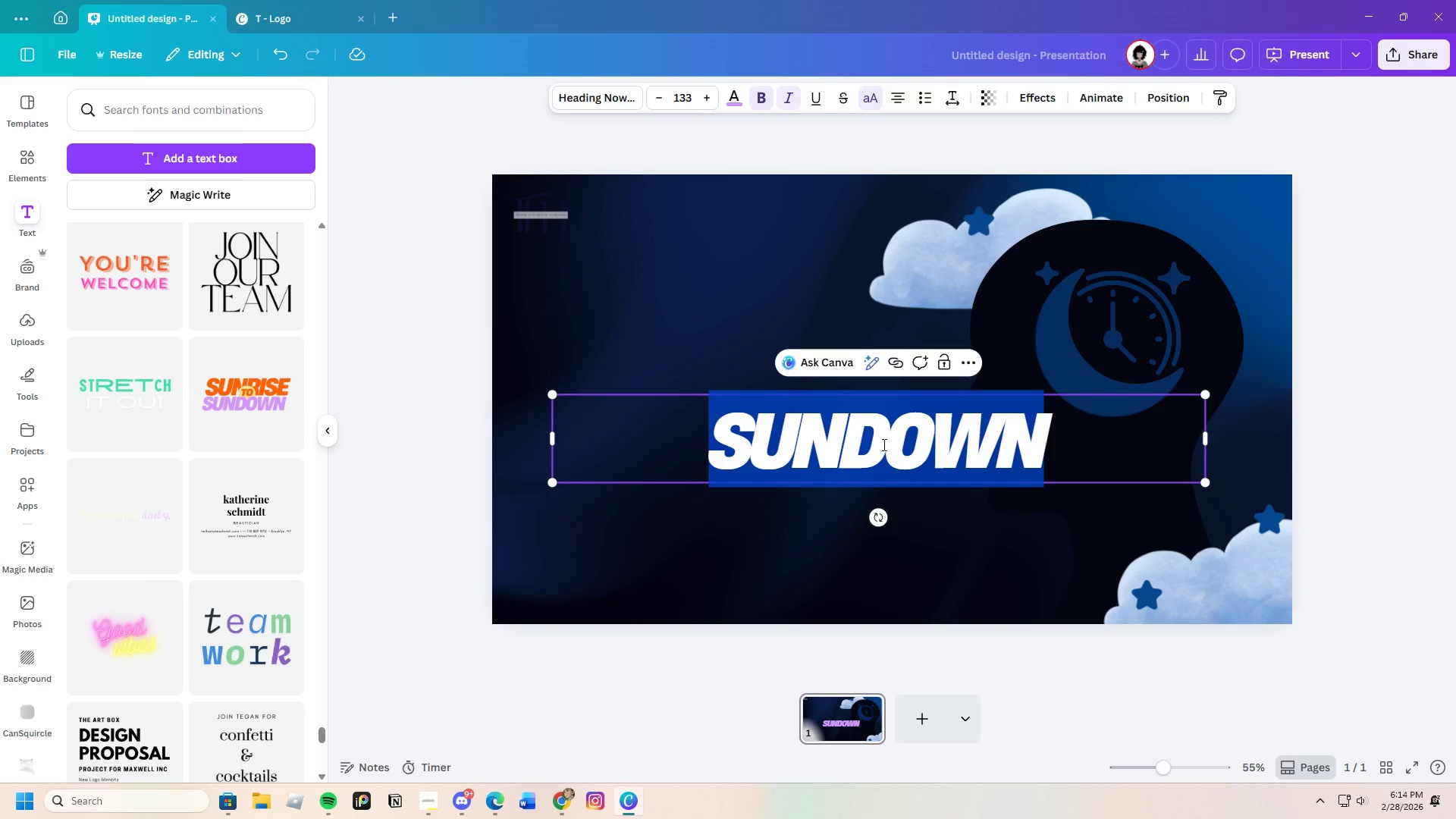 
key(Backspace)
type(the si)
key(Backspace)
type(cience of sleep:)
 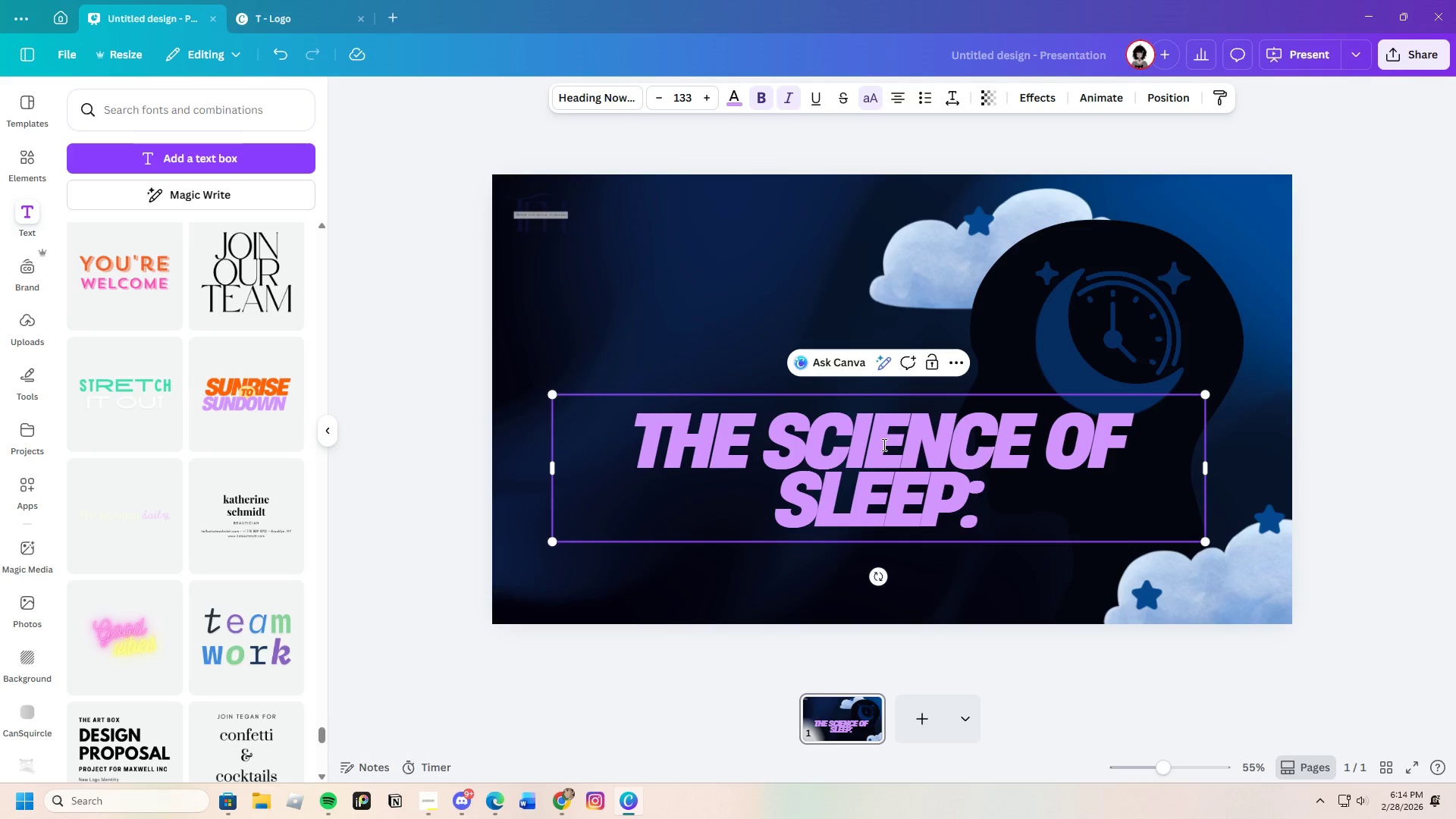 
left_click_drag(start_coordinate=[1210, 468], to_coordinate=[973, 463])
 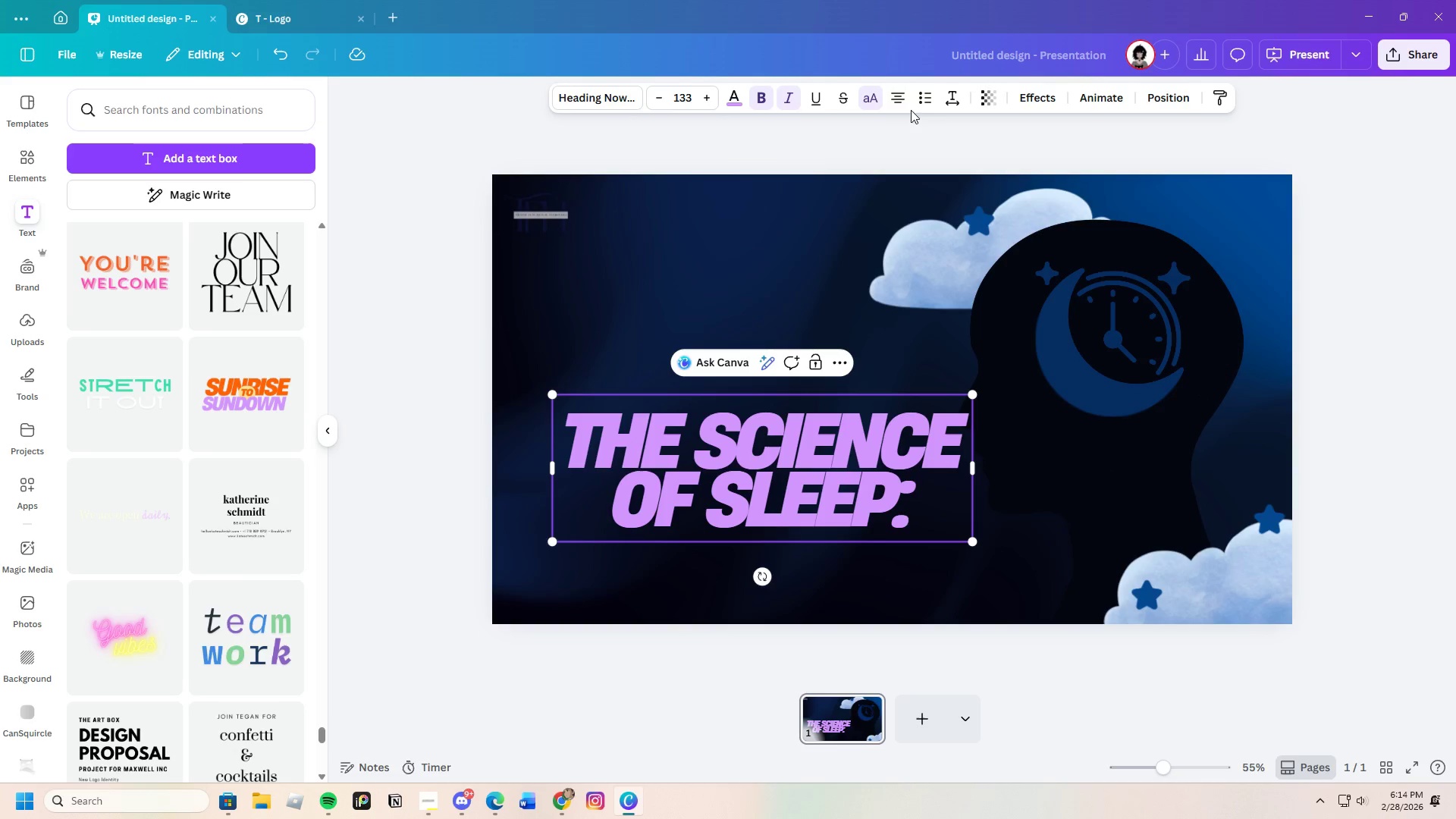 
left_click([944, 105])
 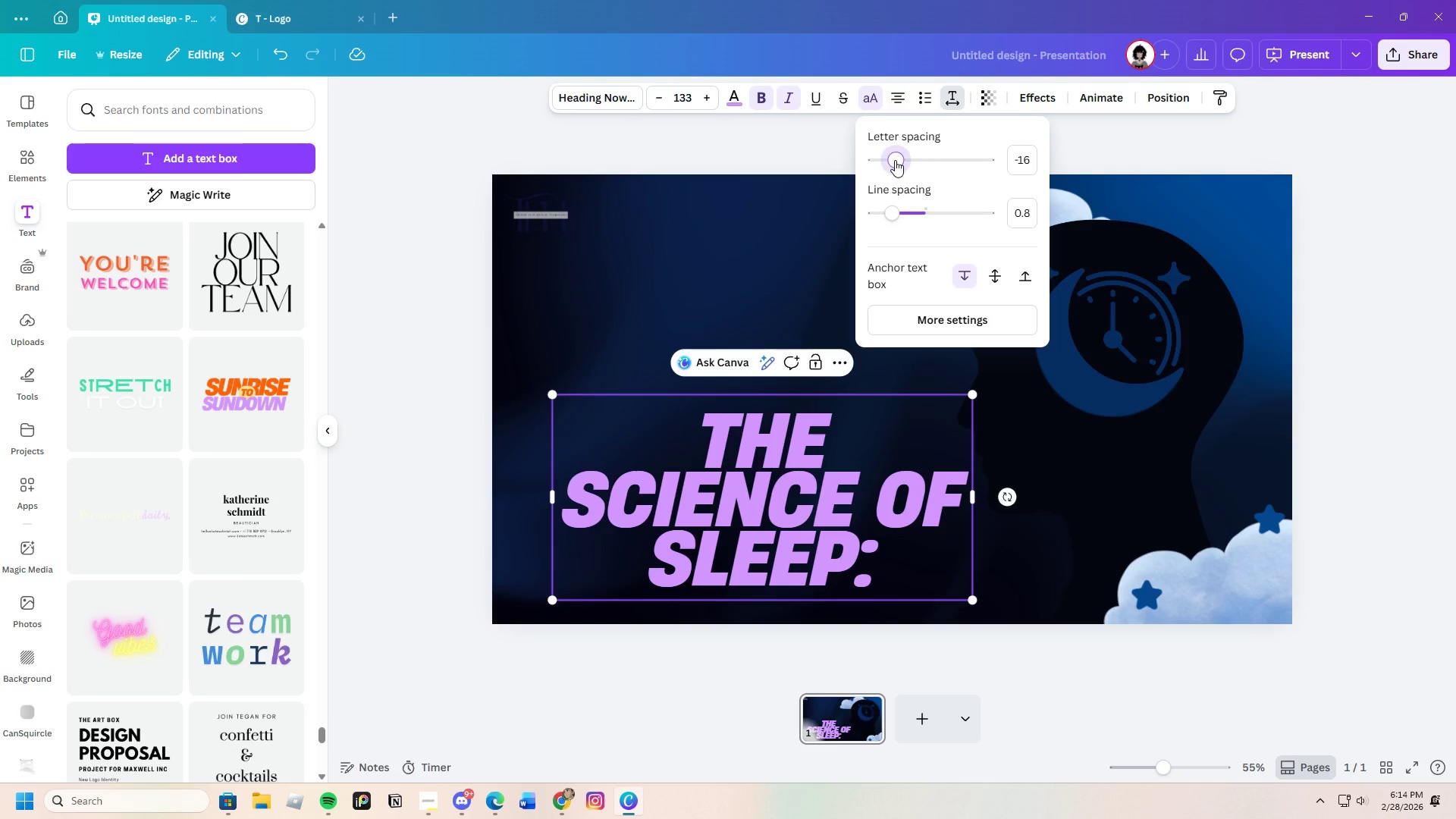 
left_click([895, 160])
 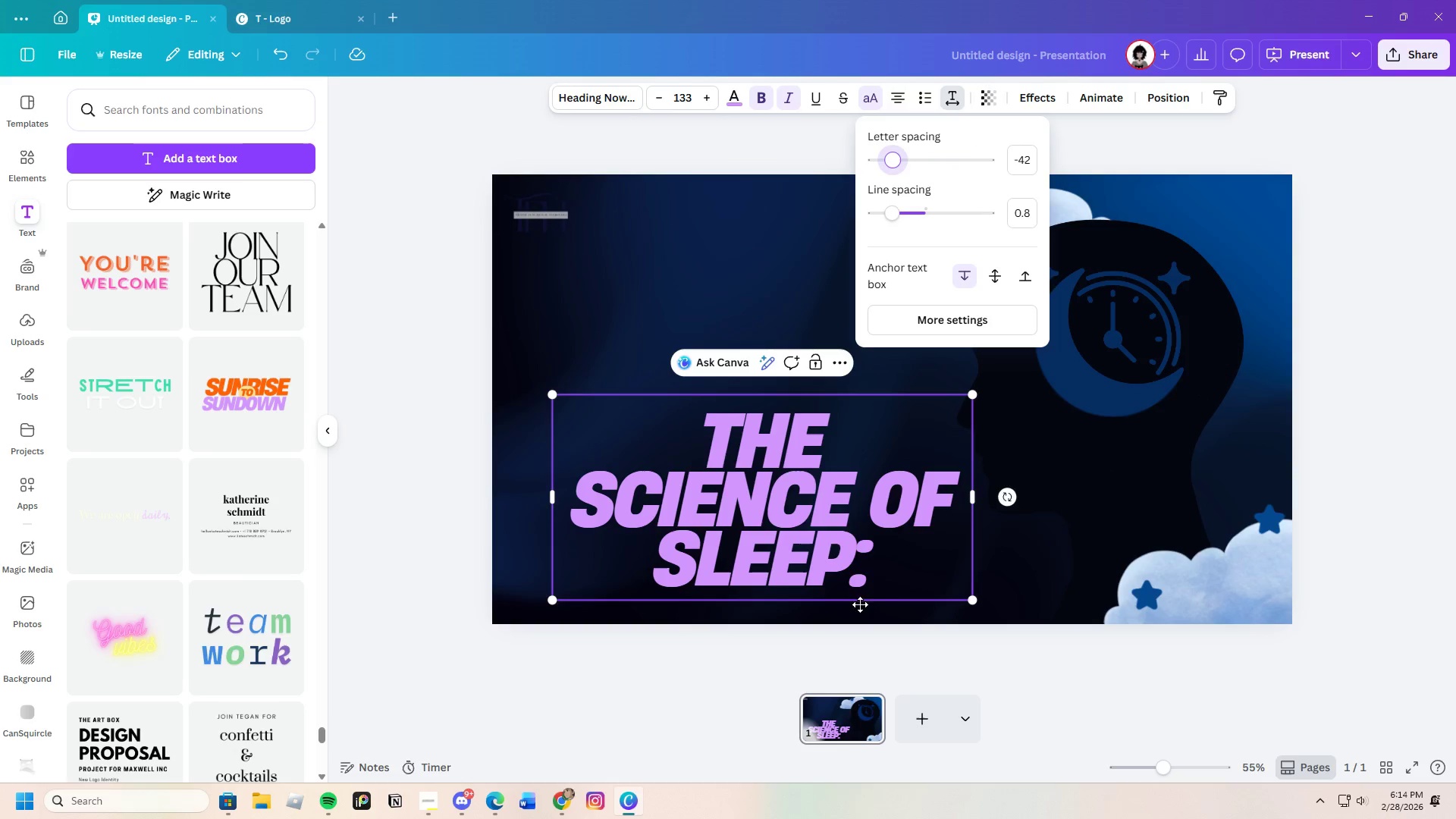 
left_click_drag(start_coordinate=[975, 500], to_coordinate=[1351, 472])
 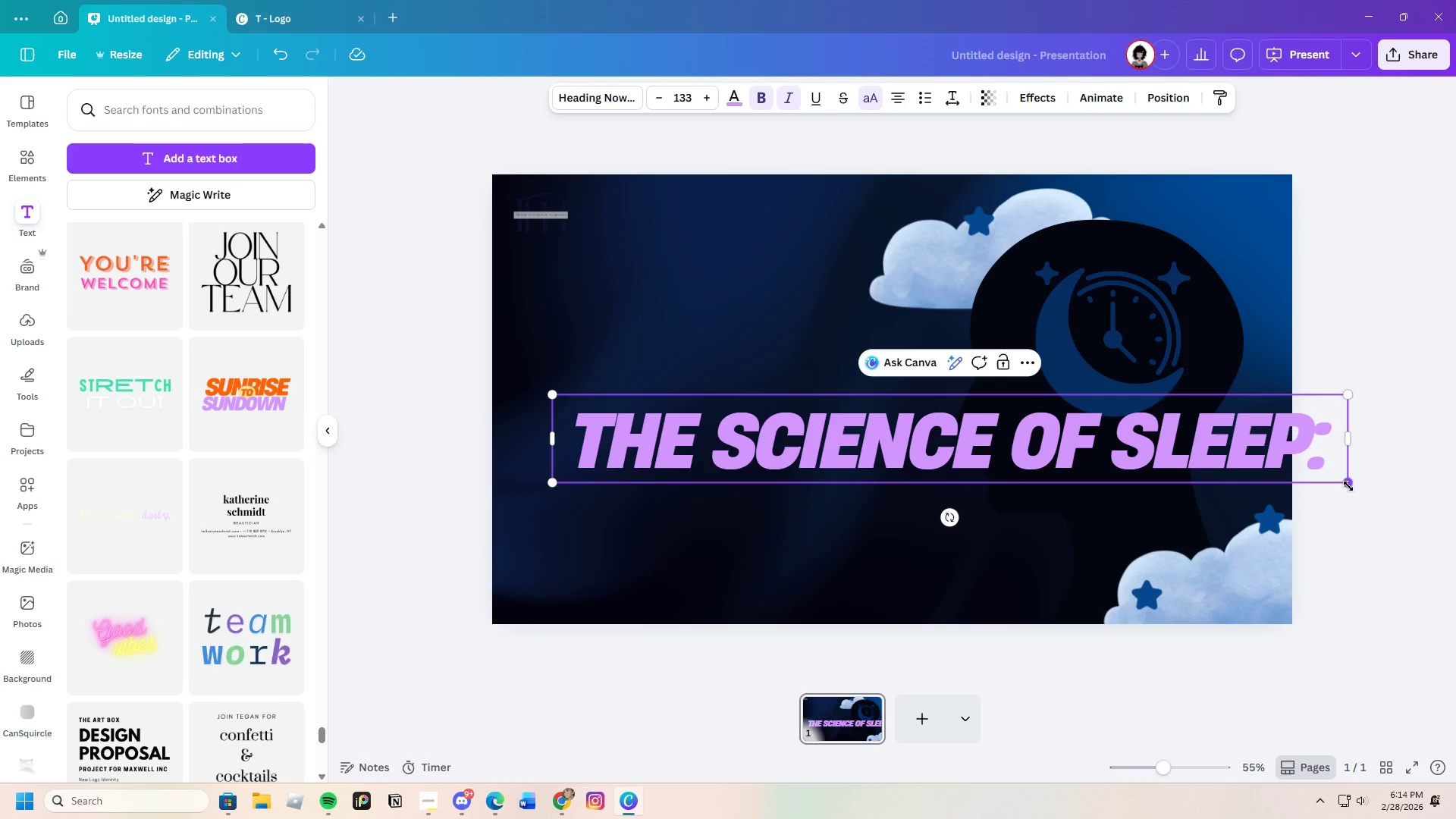 
left_click_drag(start_coordinate=[1348, 486], to_coordinate=[949, 440])
 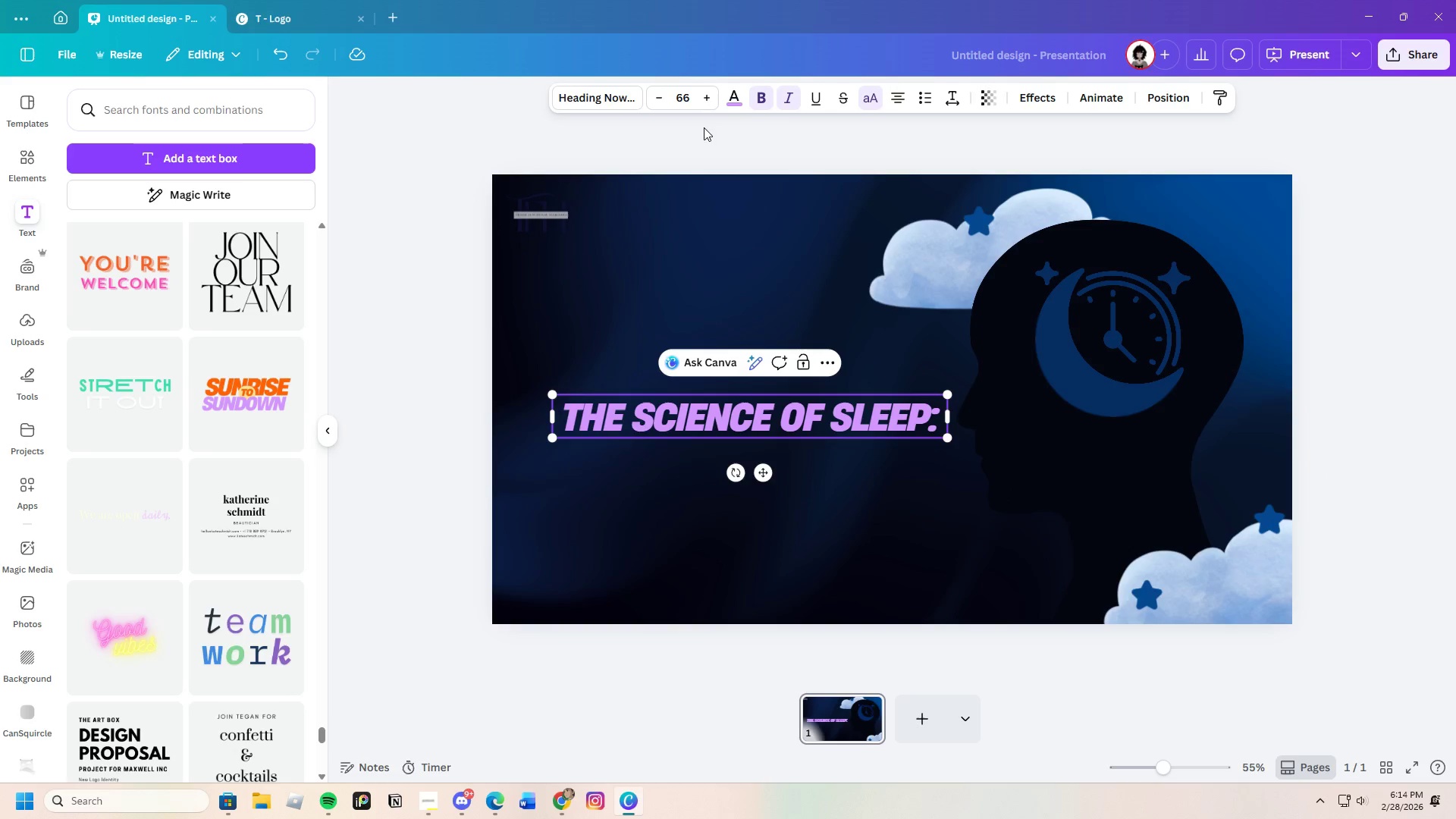 
left_click([734, 105])
 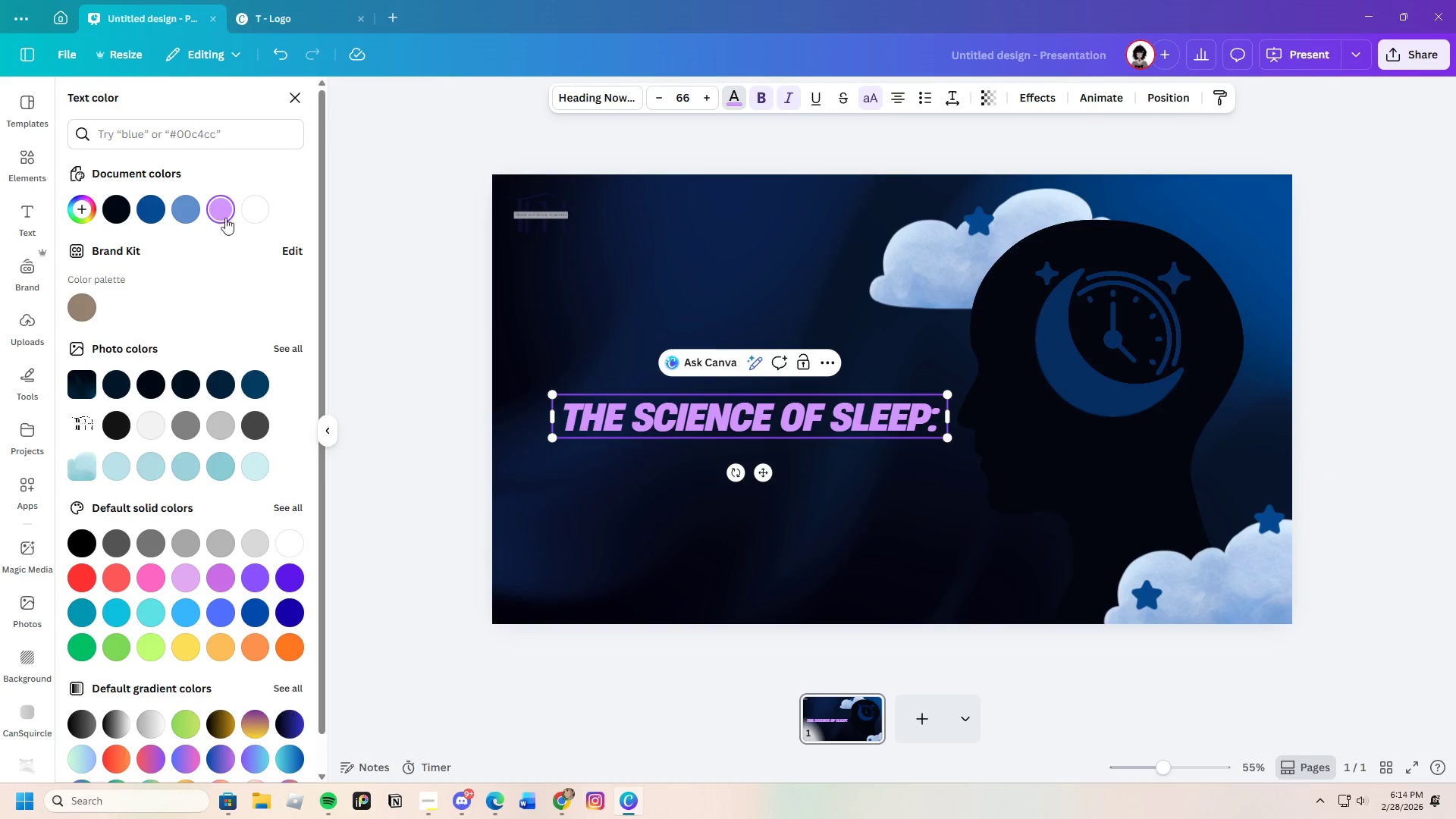 
left_click([146, 215])
 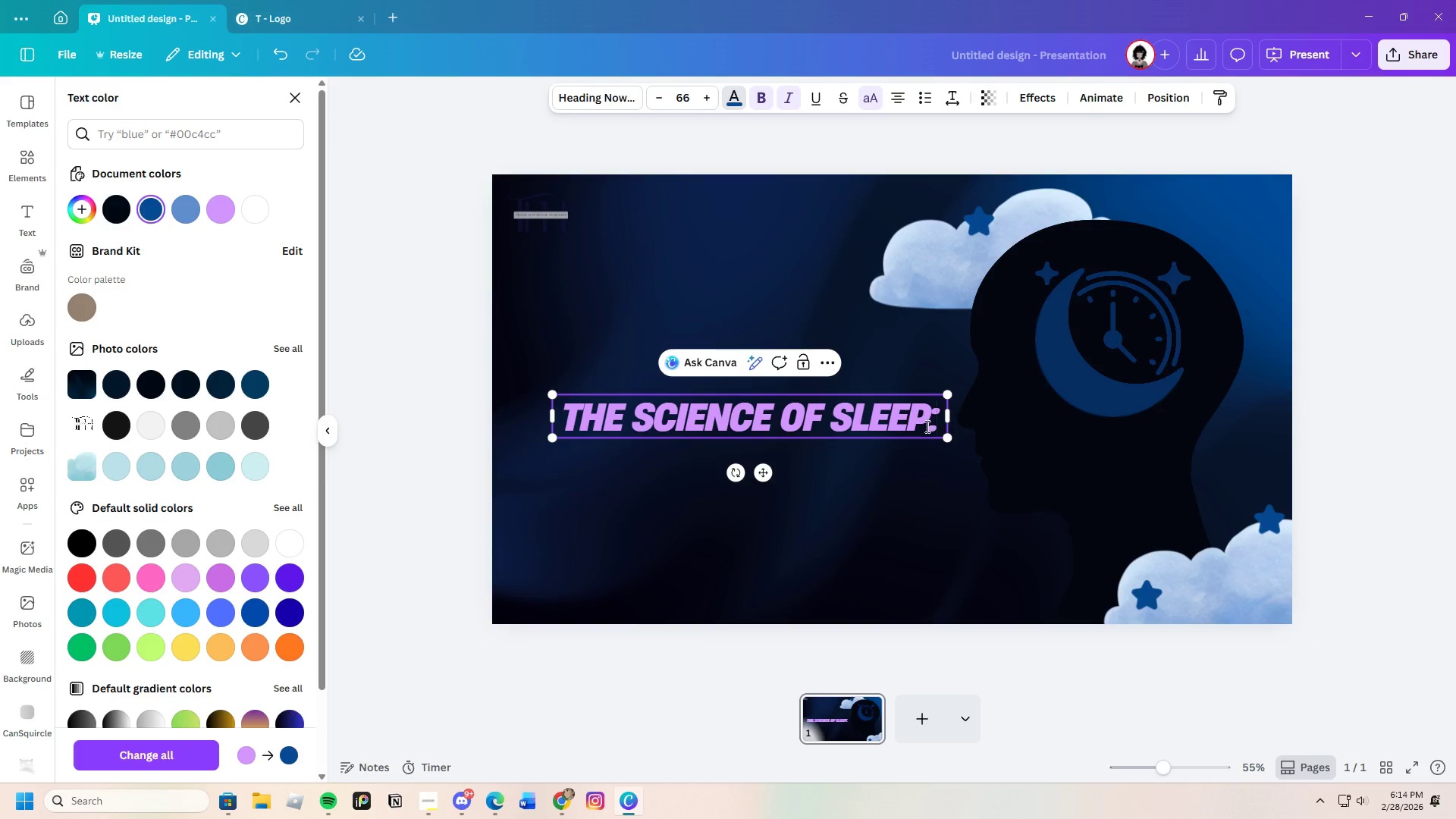 
left_click_drag(start_coordinate=[941, 422], to_coordinate=[544, 416])
 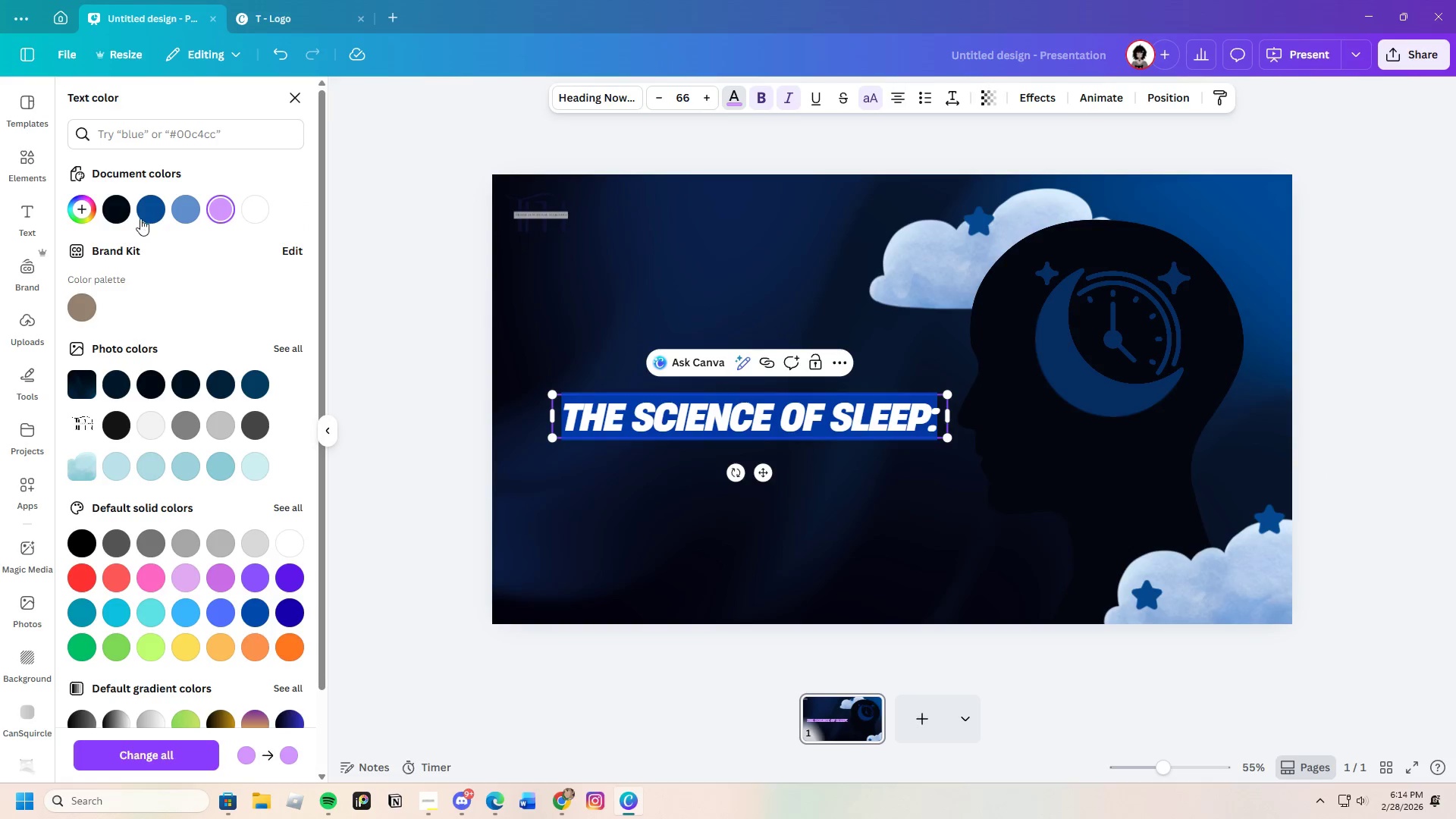 
left_click([140, 218])
 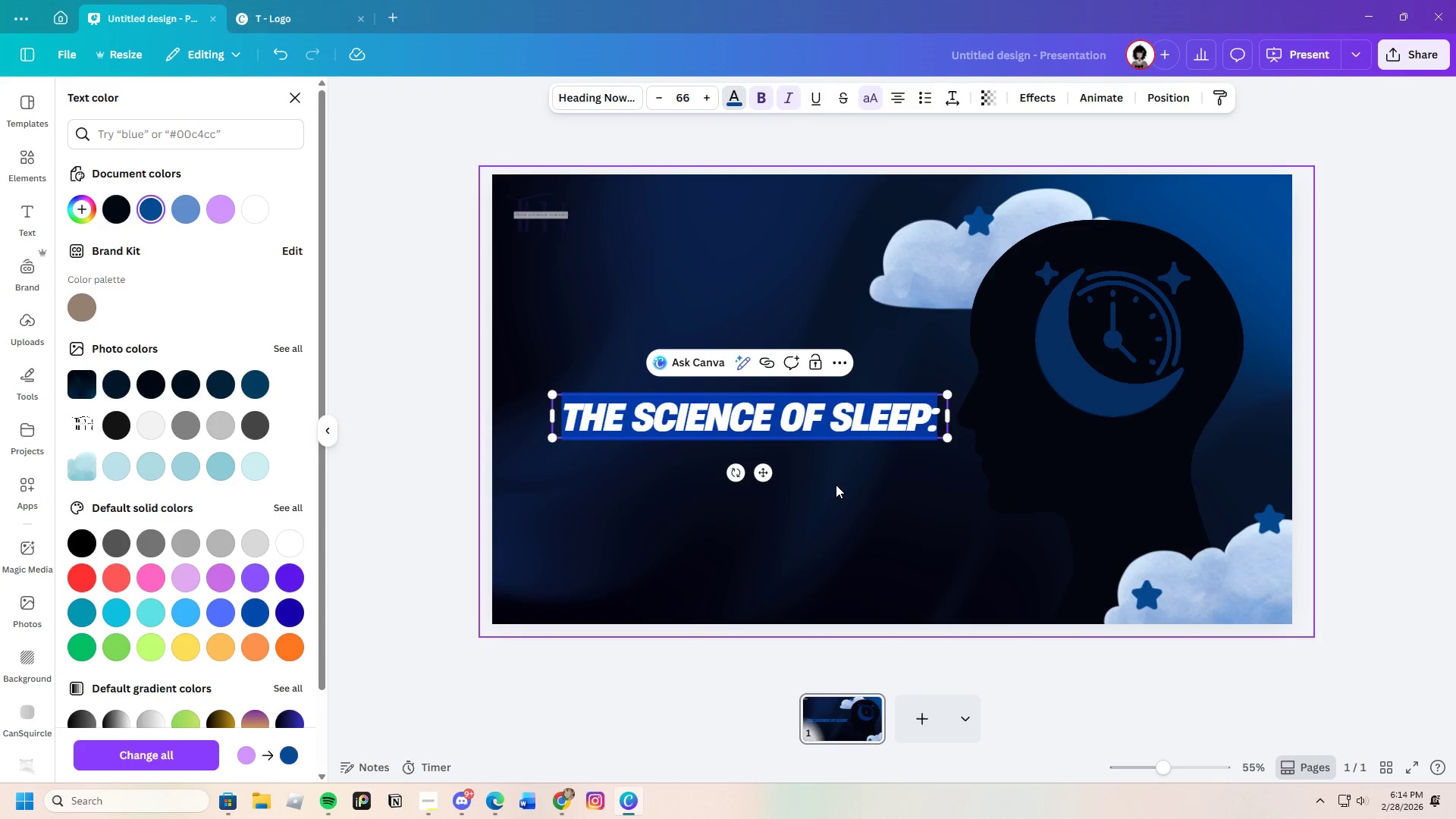 
left_click([863, 505])
 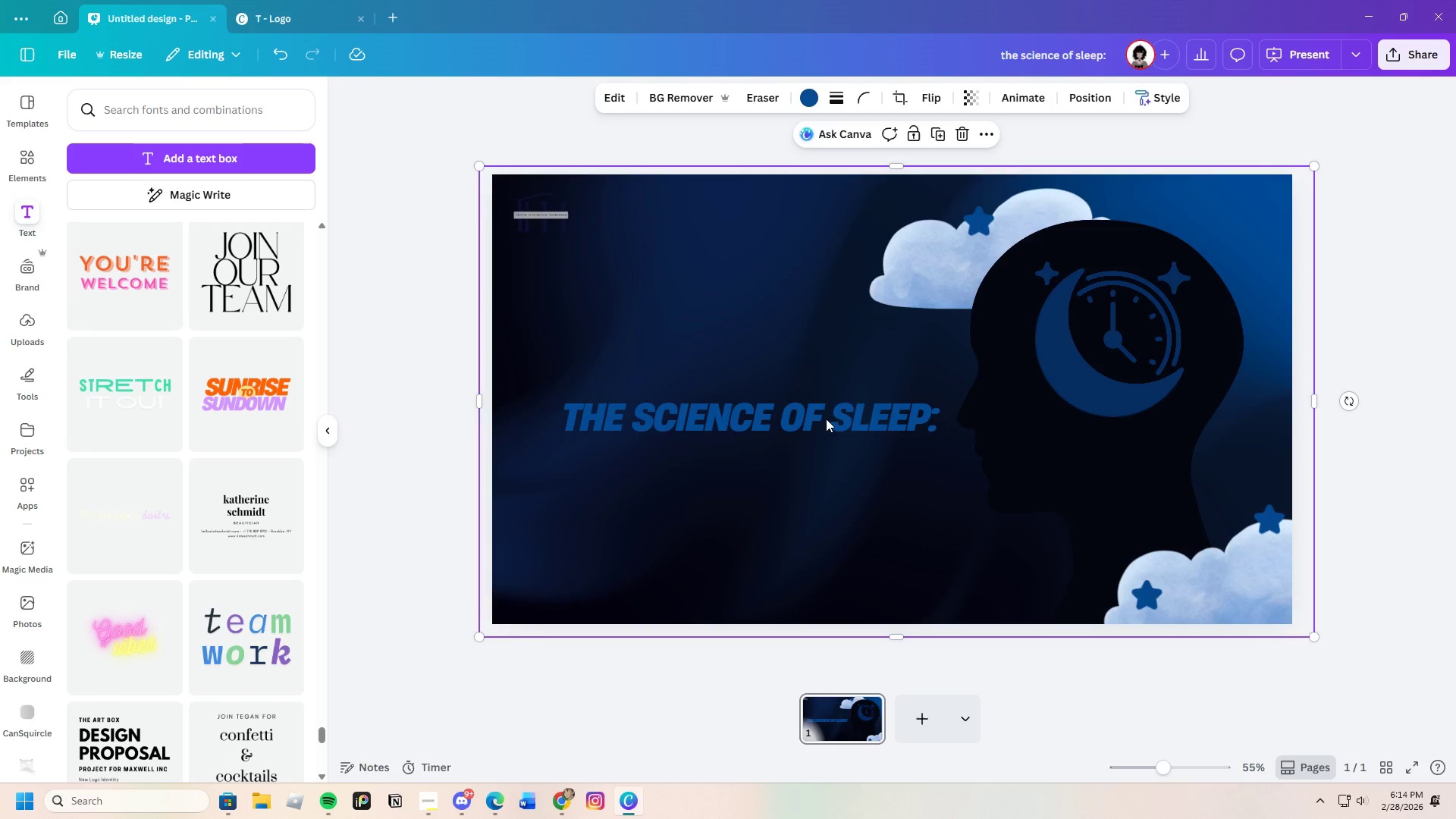 
left_click([827, 420])
 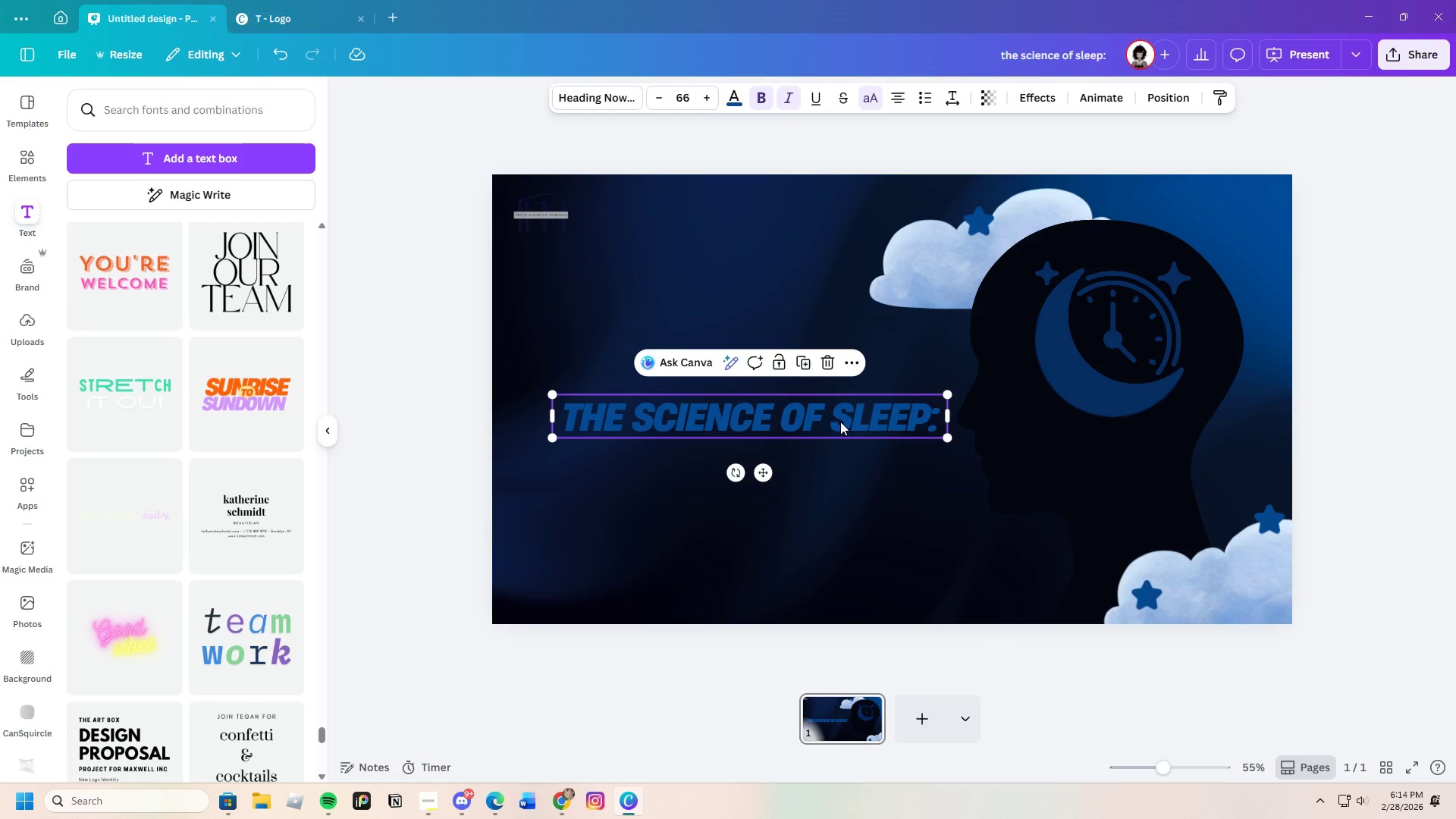 
left_click_drag(start_coordinate=[840, 422], to_coordinate=[797, 295])
 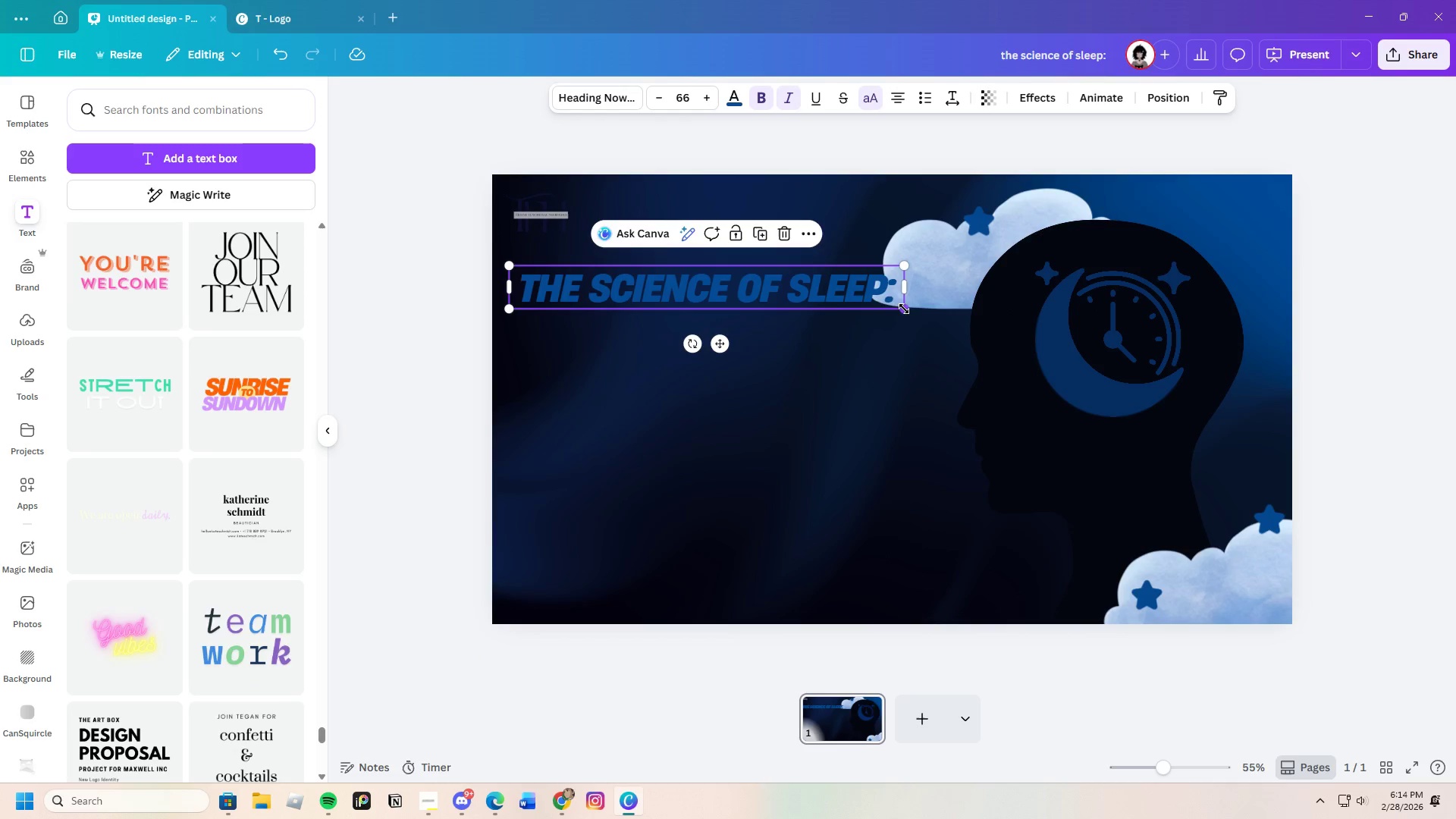 
left_click_drag(start_coordinate=[904, 309], to_coordinate=[911, 333])
 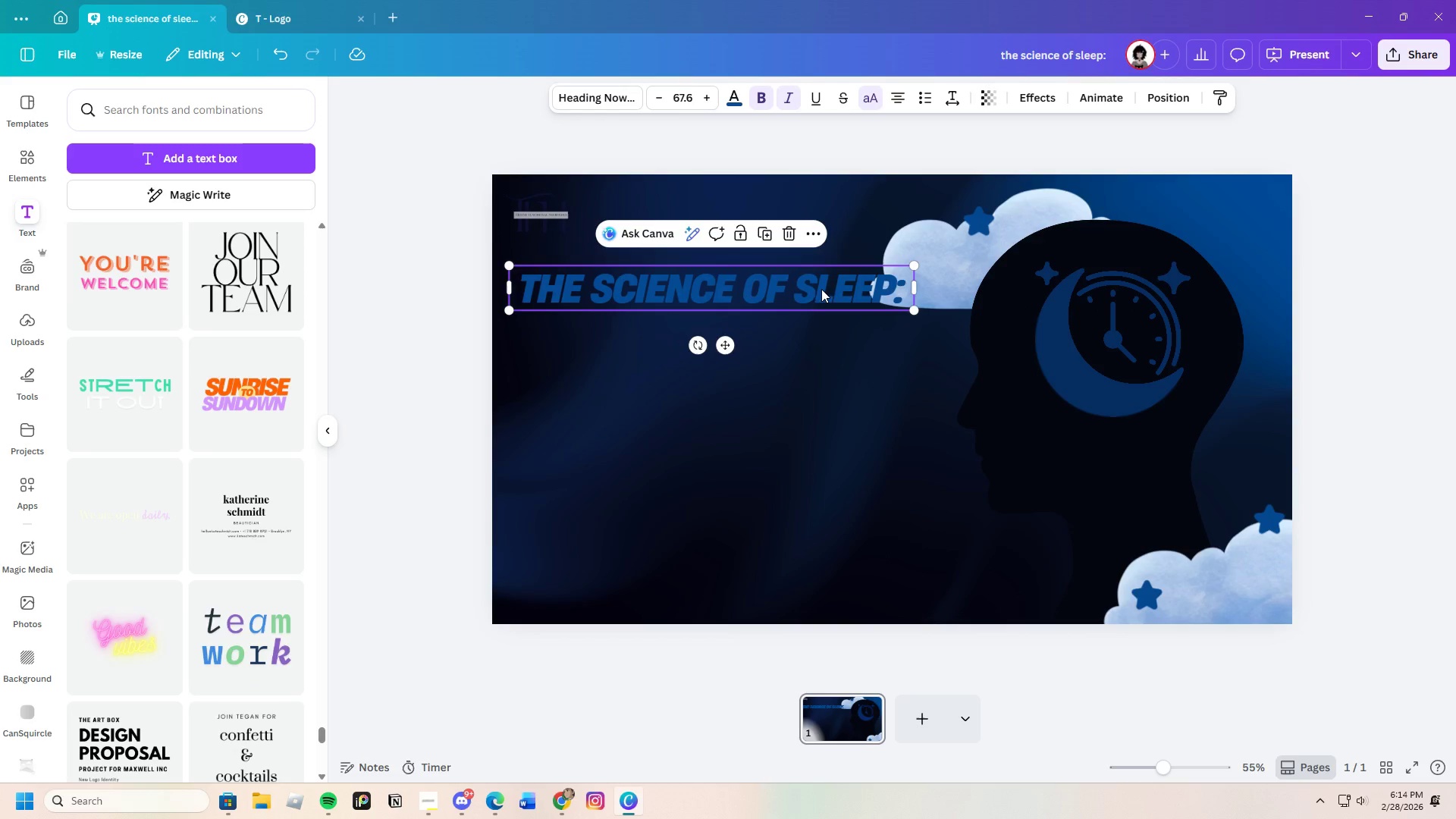 
left_click_drag(start_coordinate=[821, 289], to_coordinate=[848, 338])
 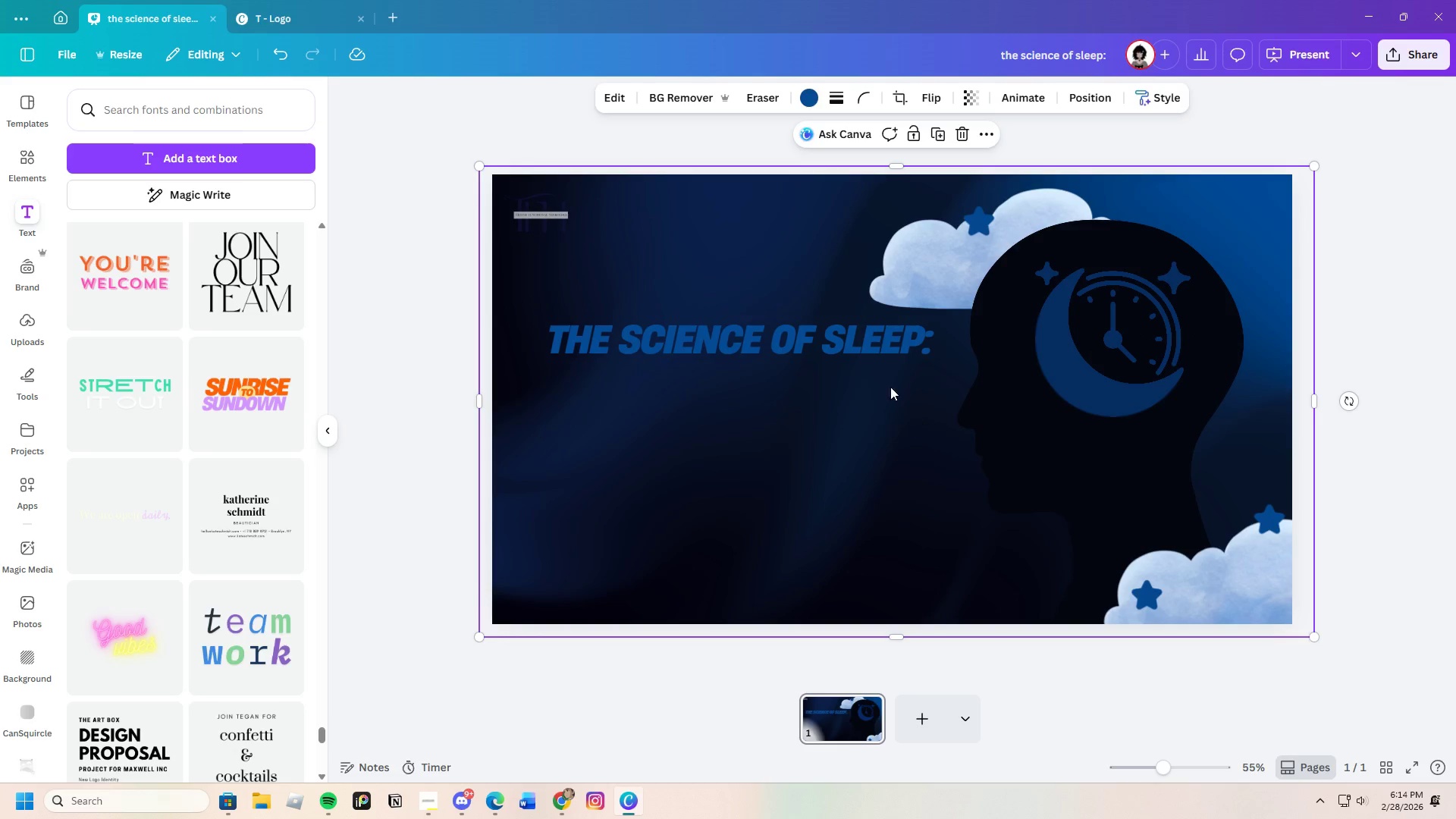 
double_click([856, 349])
 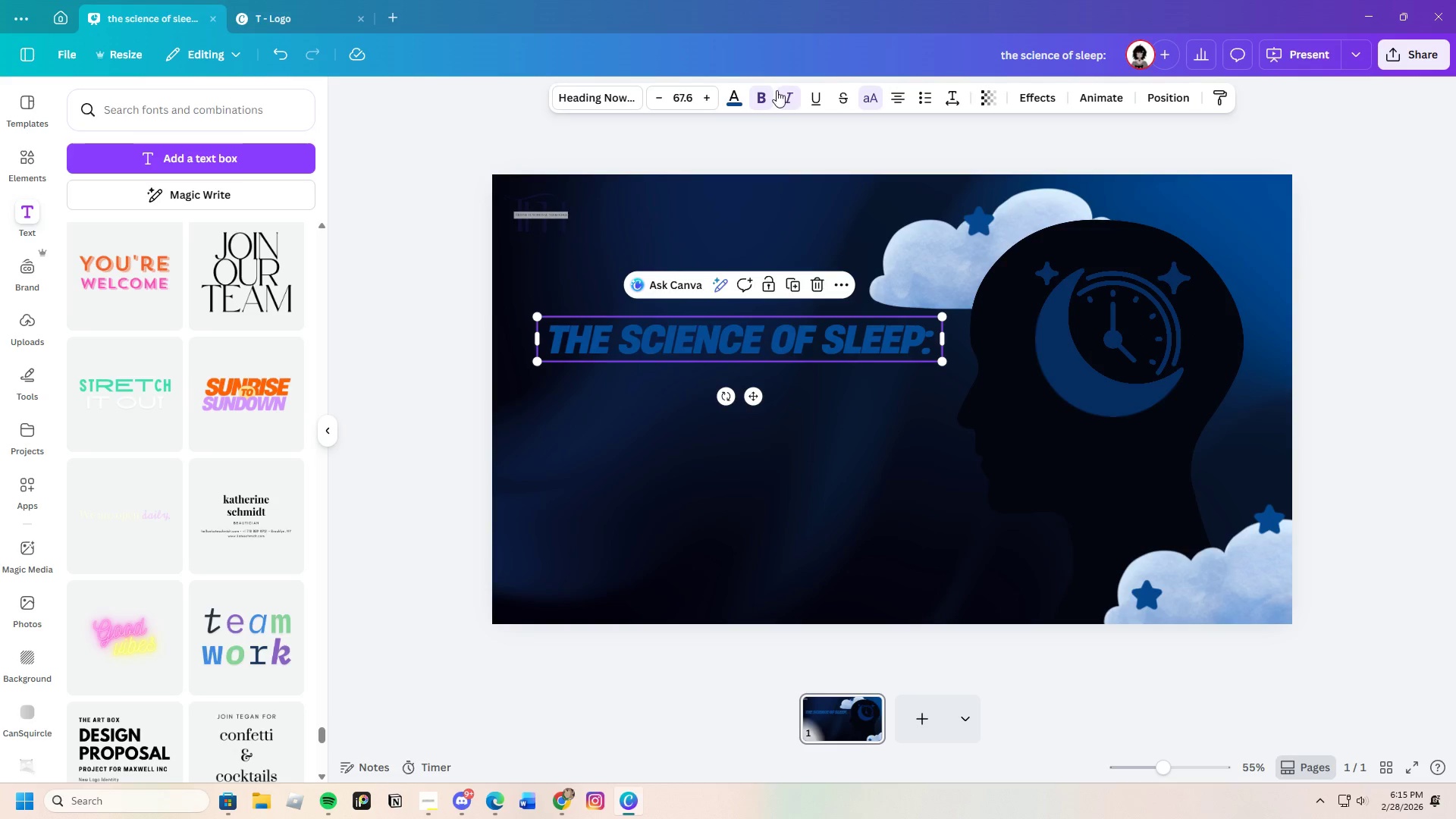 
left_click([783, 92])
 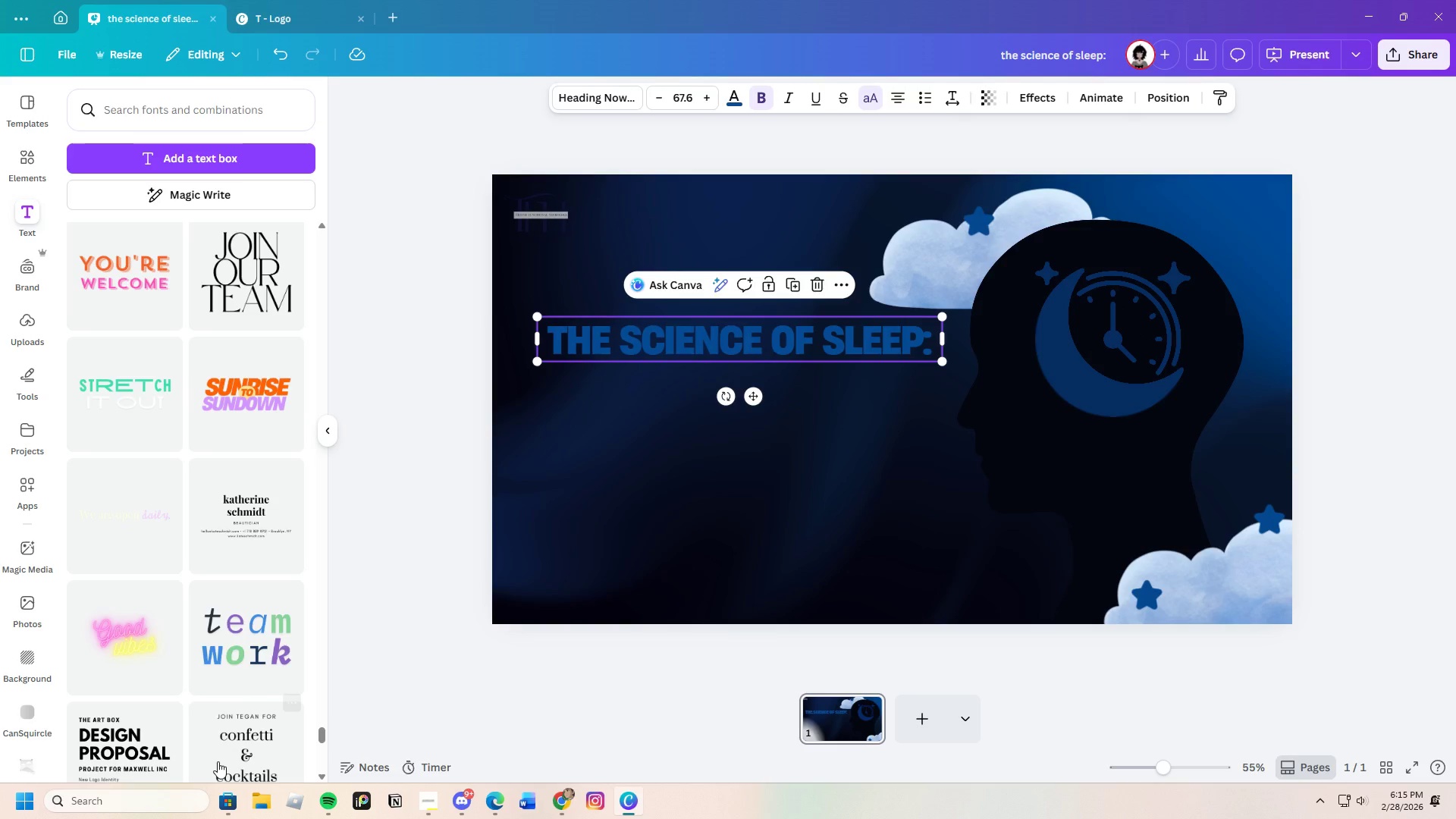 
wait(9.58)
 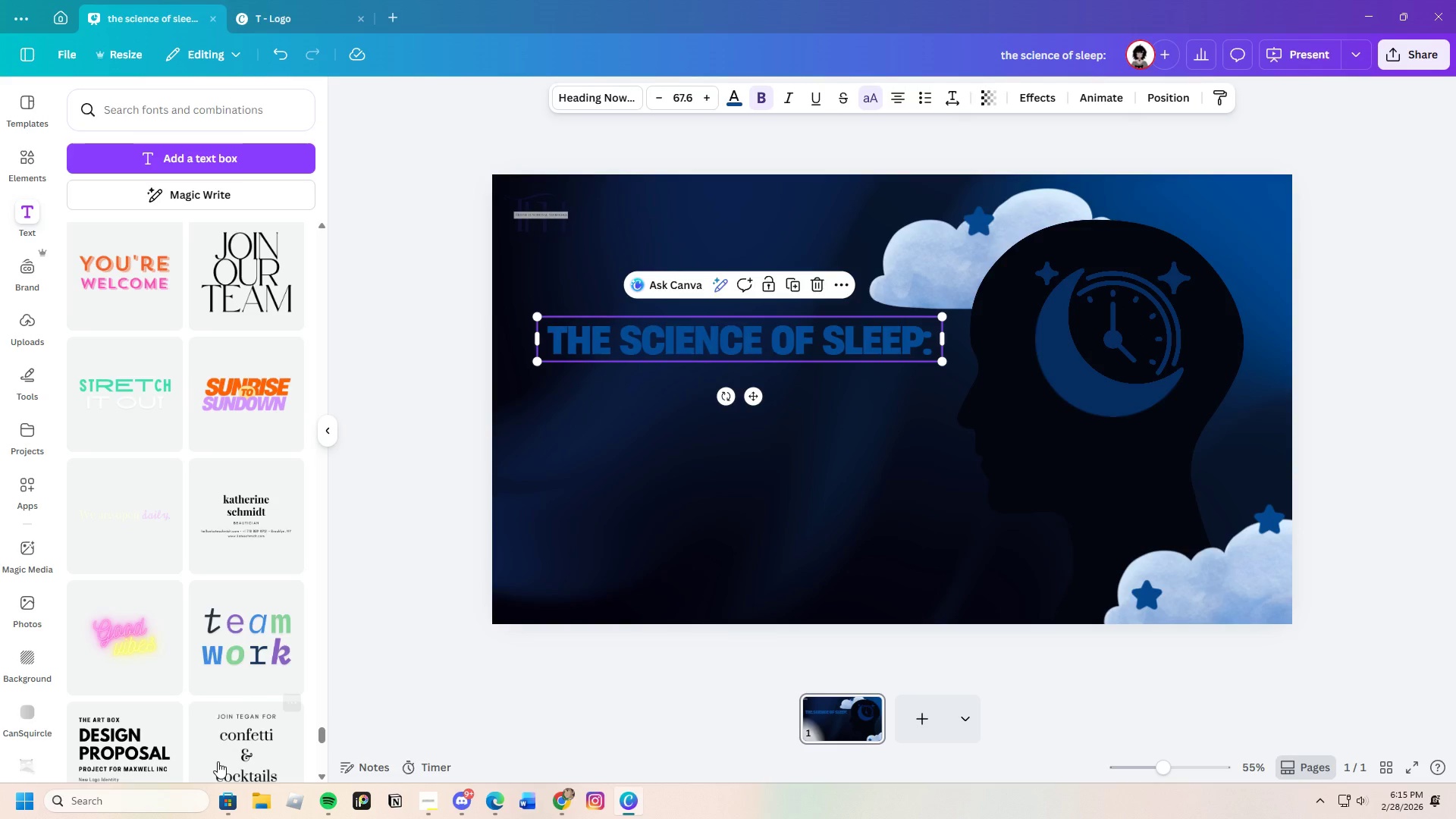 
left_click([244, 293])
 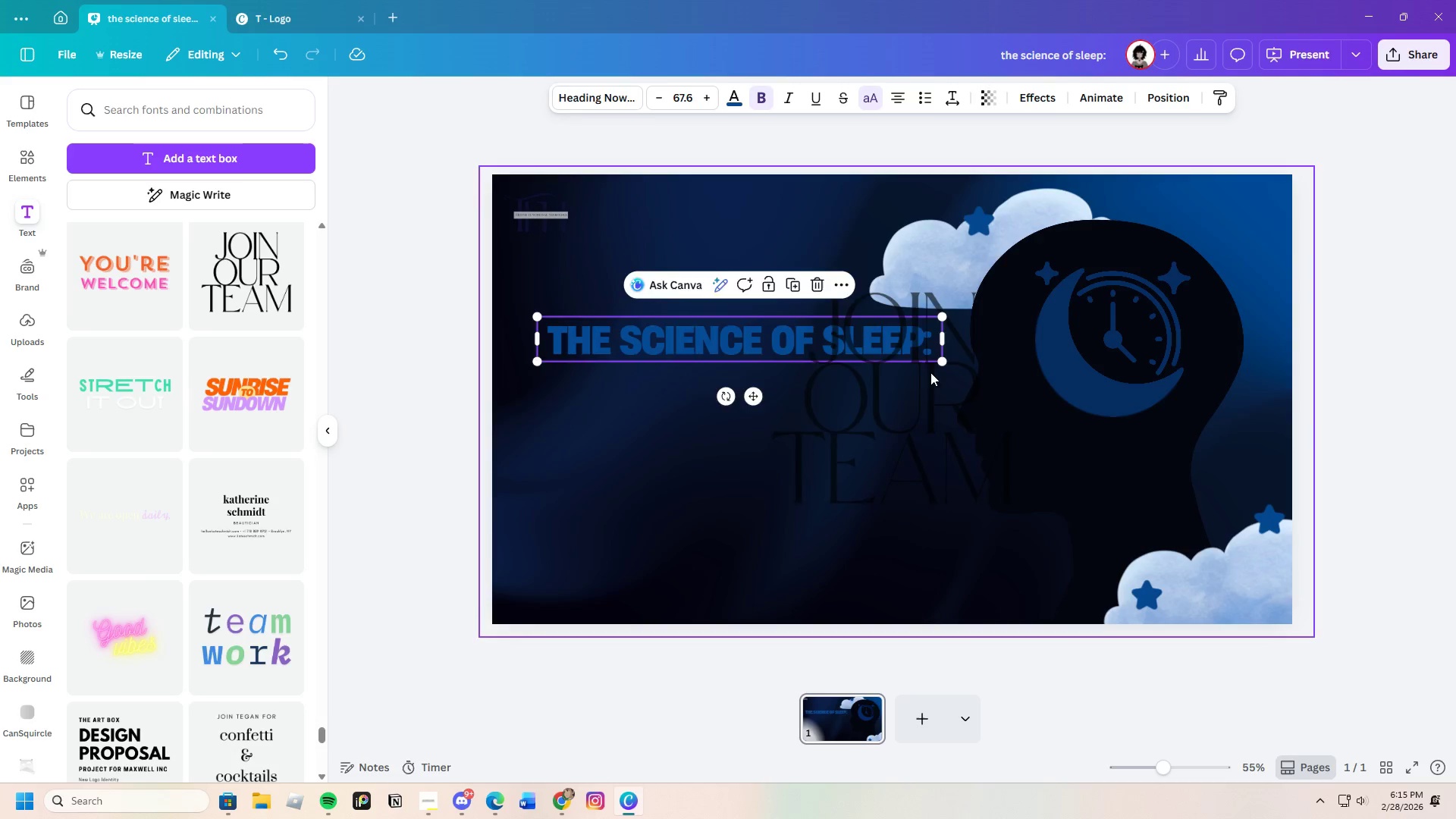 
left_click([927, 378])
 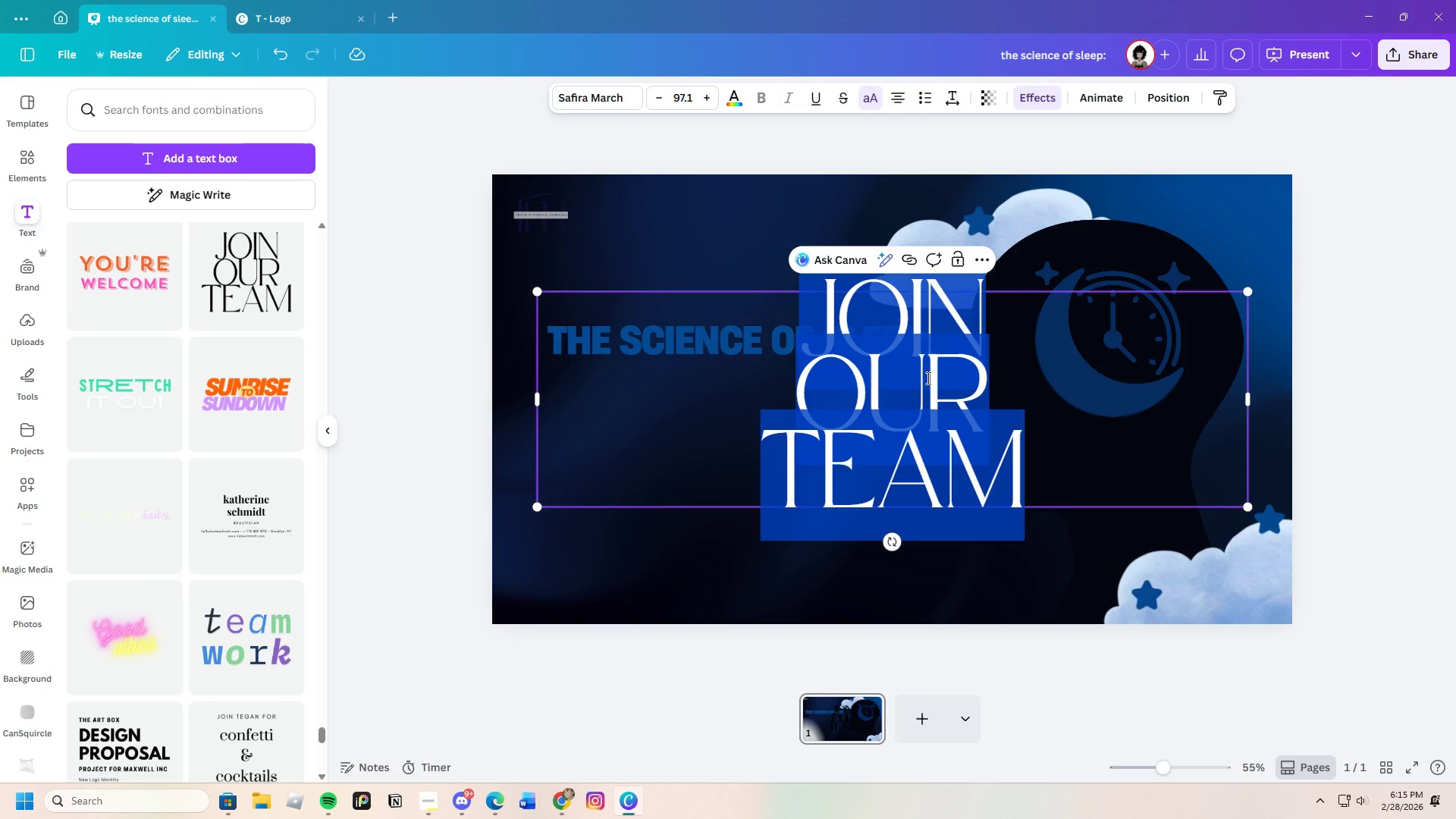 
wait(5.62)
 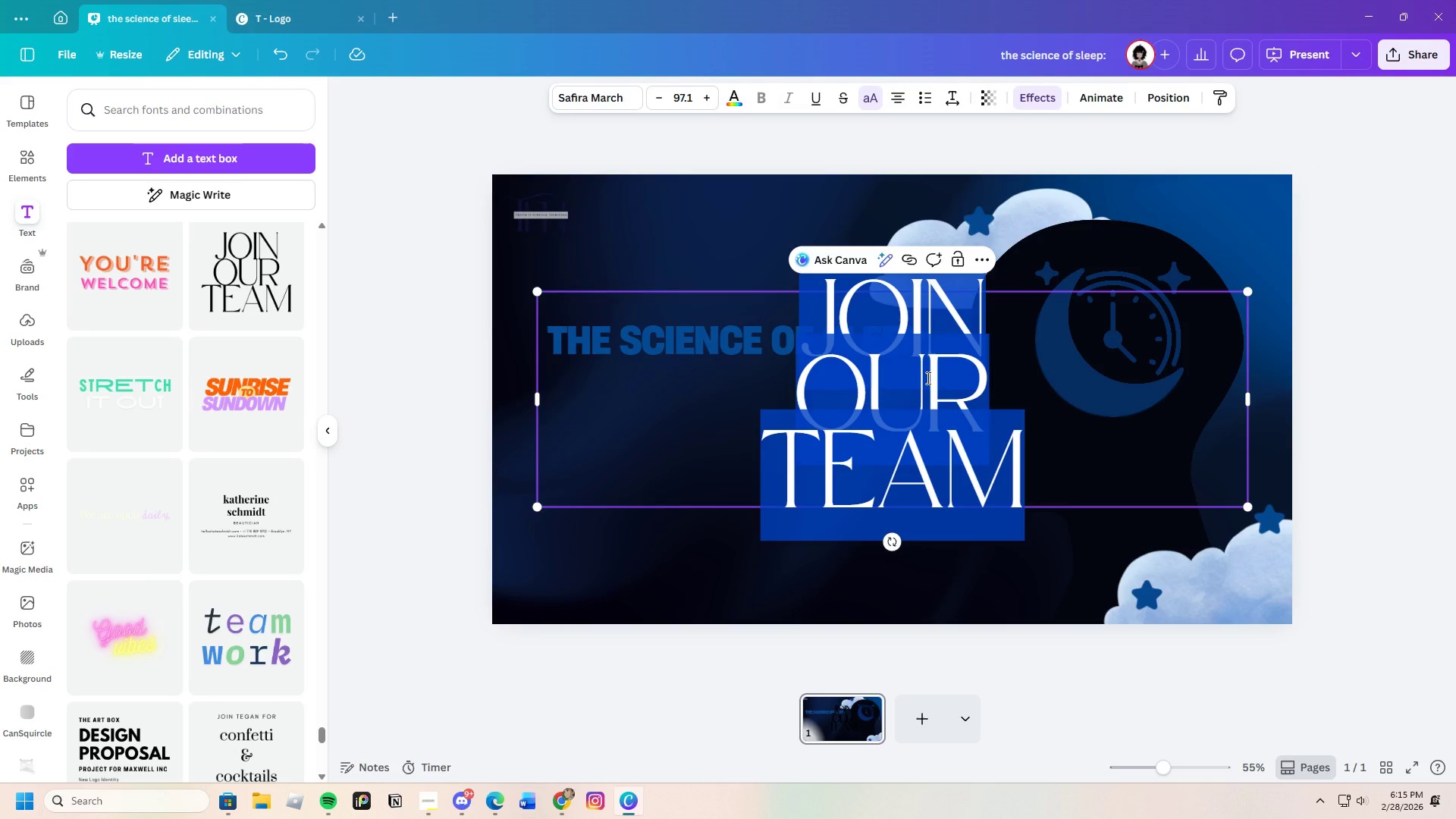 
key(Backspace)
type(Why am)
key(Backspace)
type(n )
 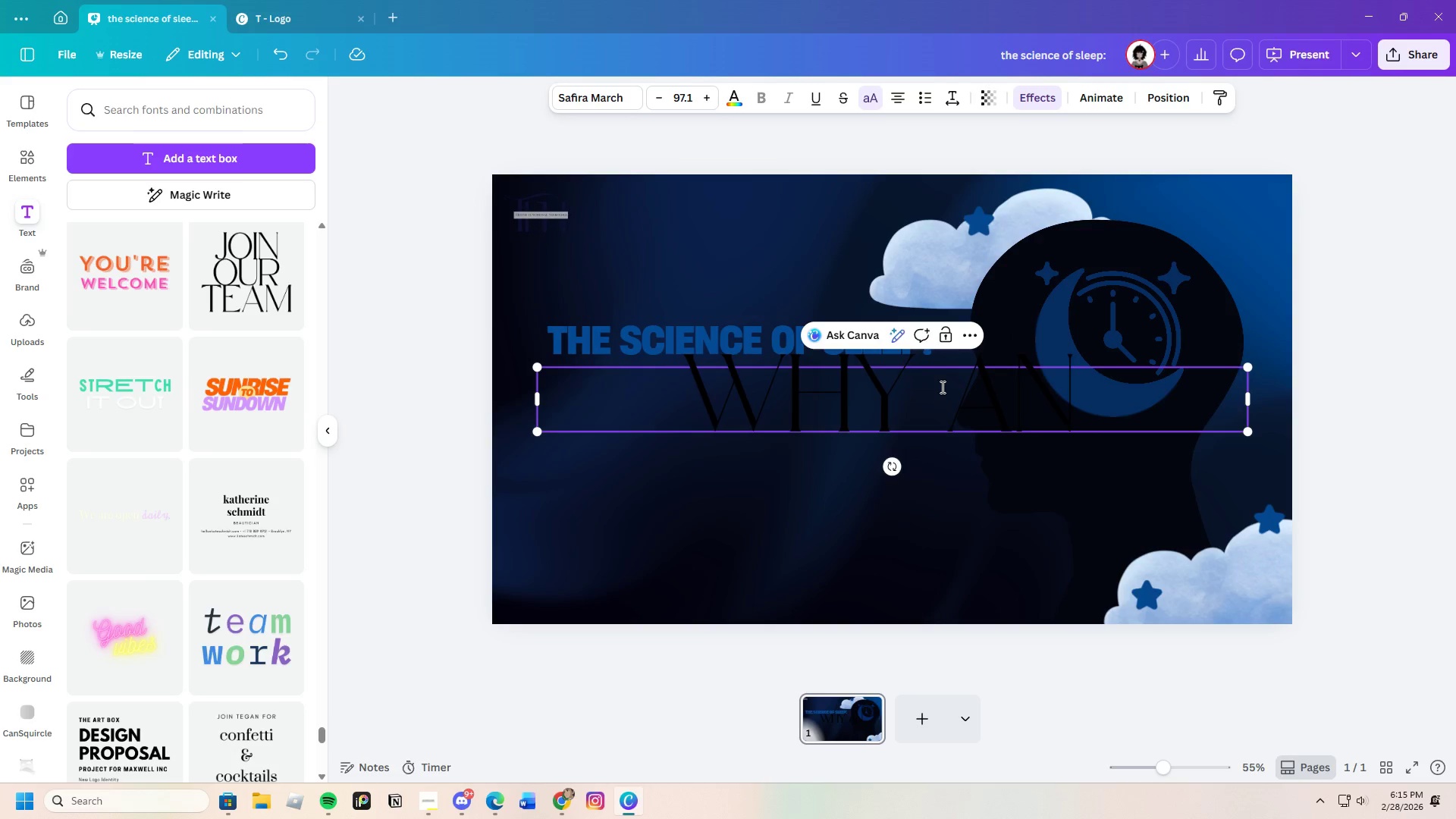 
key(8)
 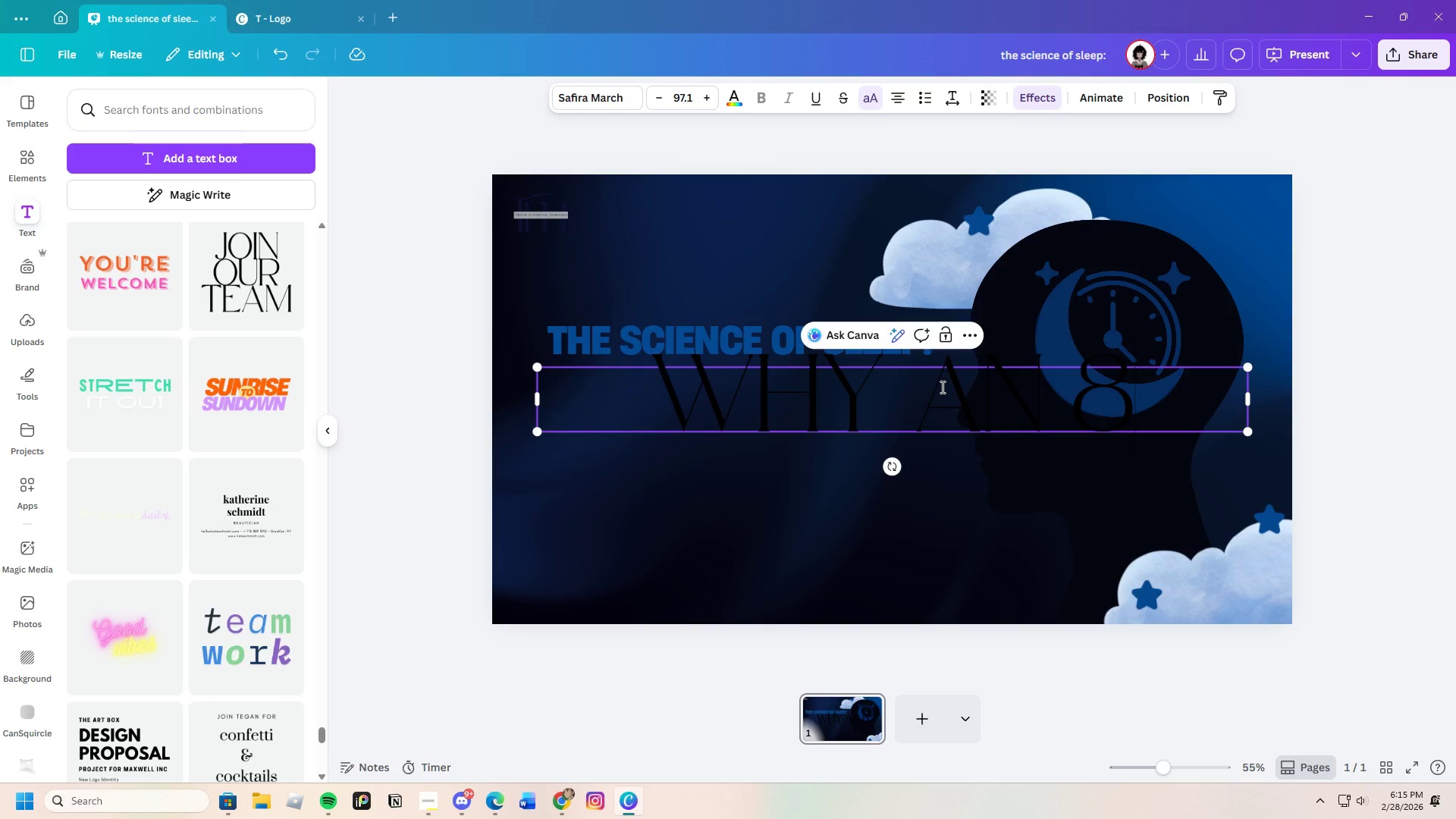 
type(-hour)
 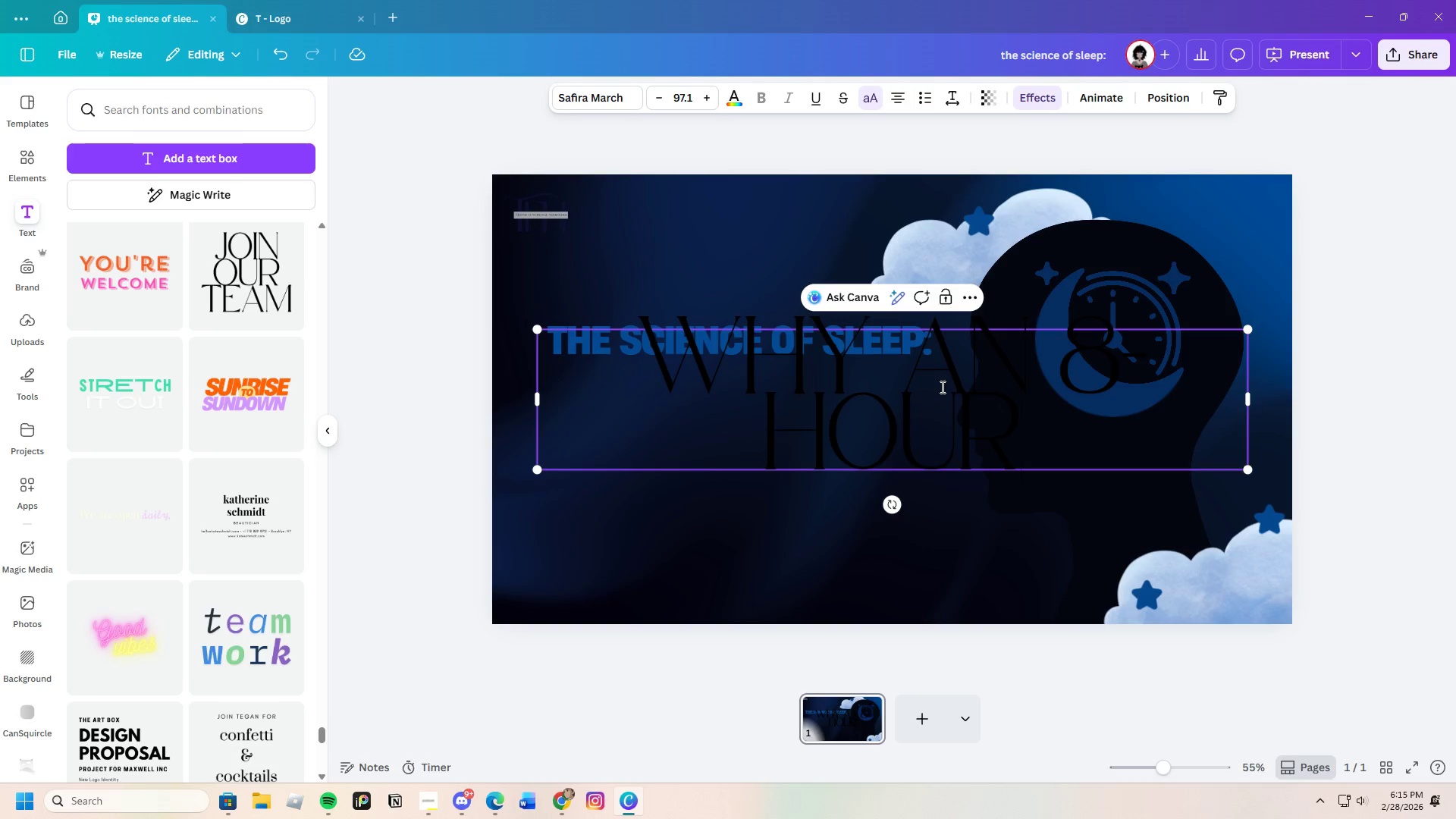 
wait(7.06)
 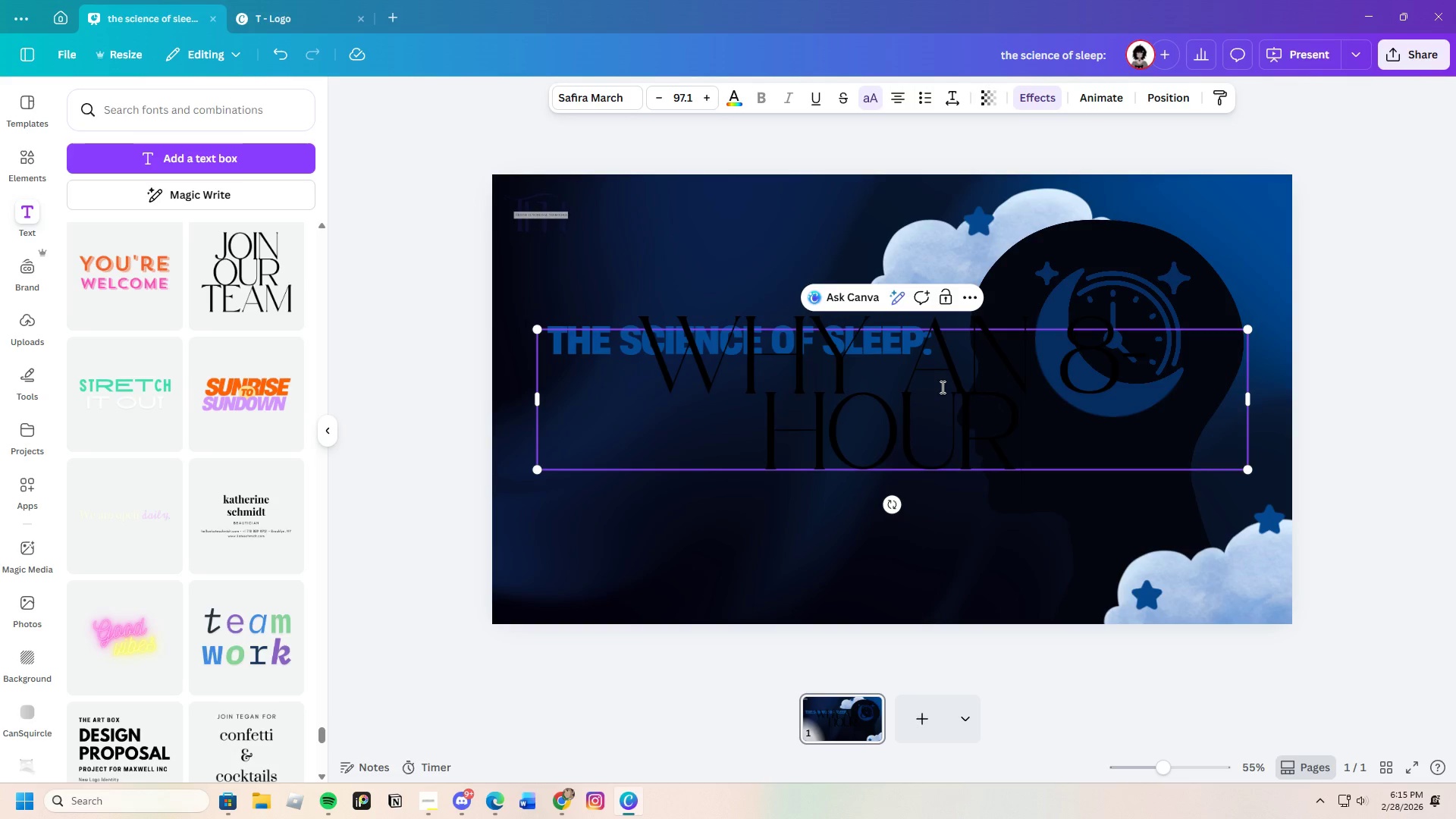 
type( is the ultimate)
 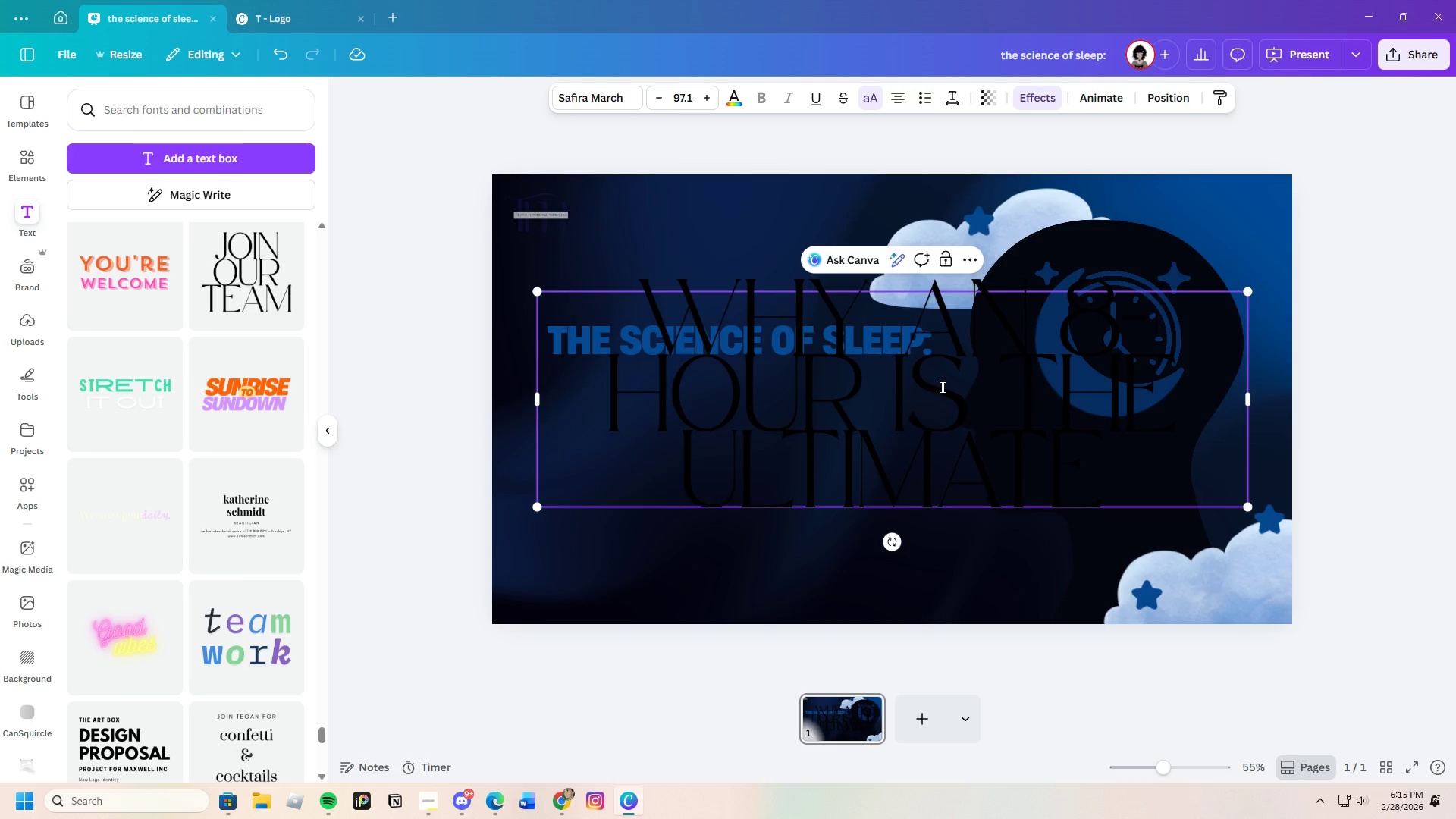 
wait(6.36)
 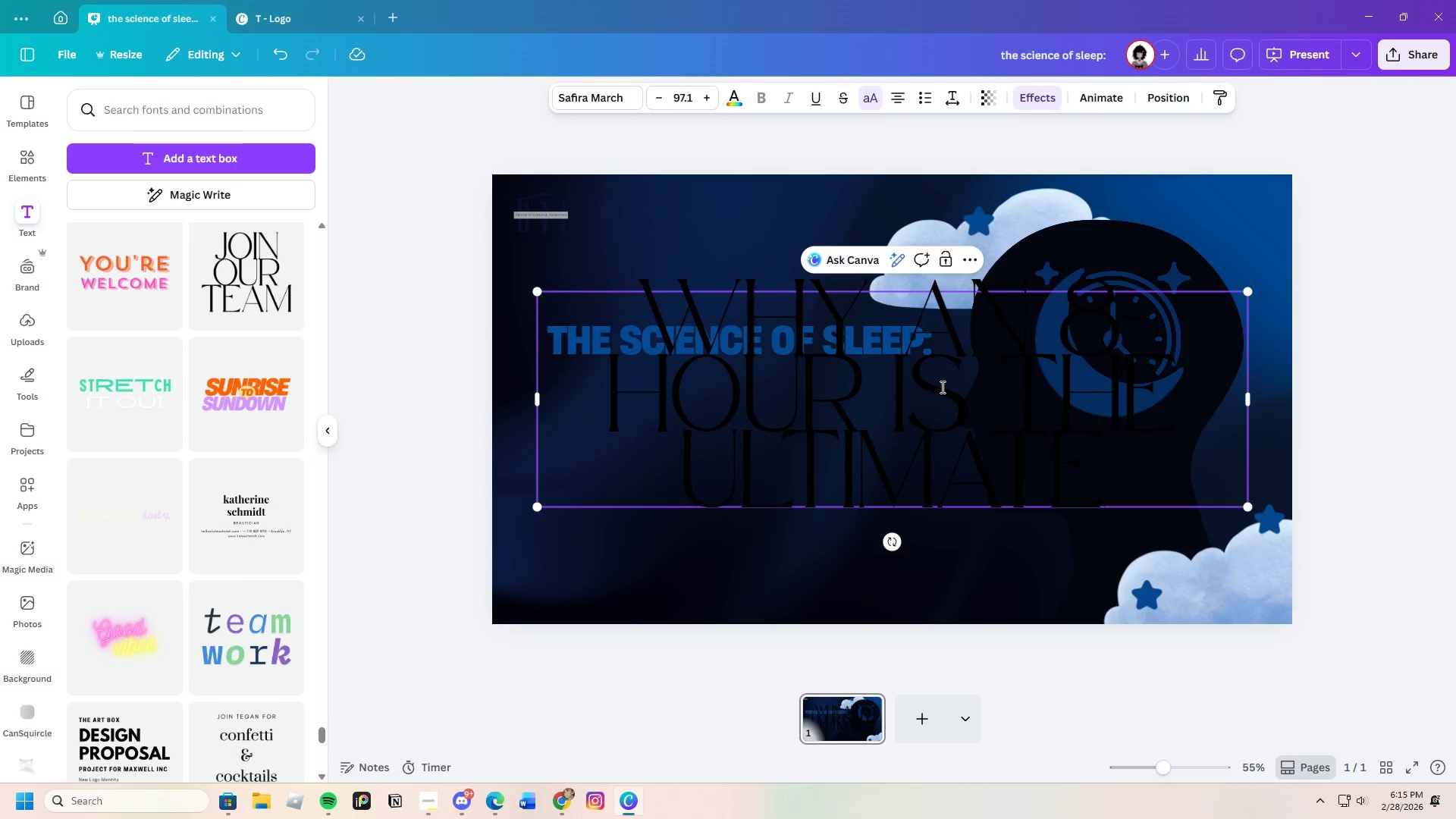 
type( competitive )
 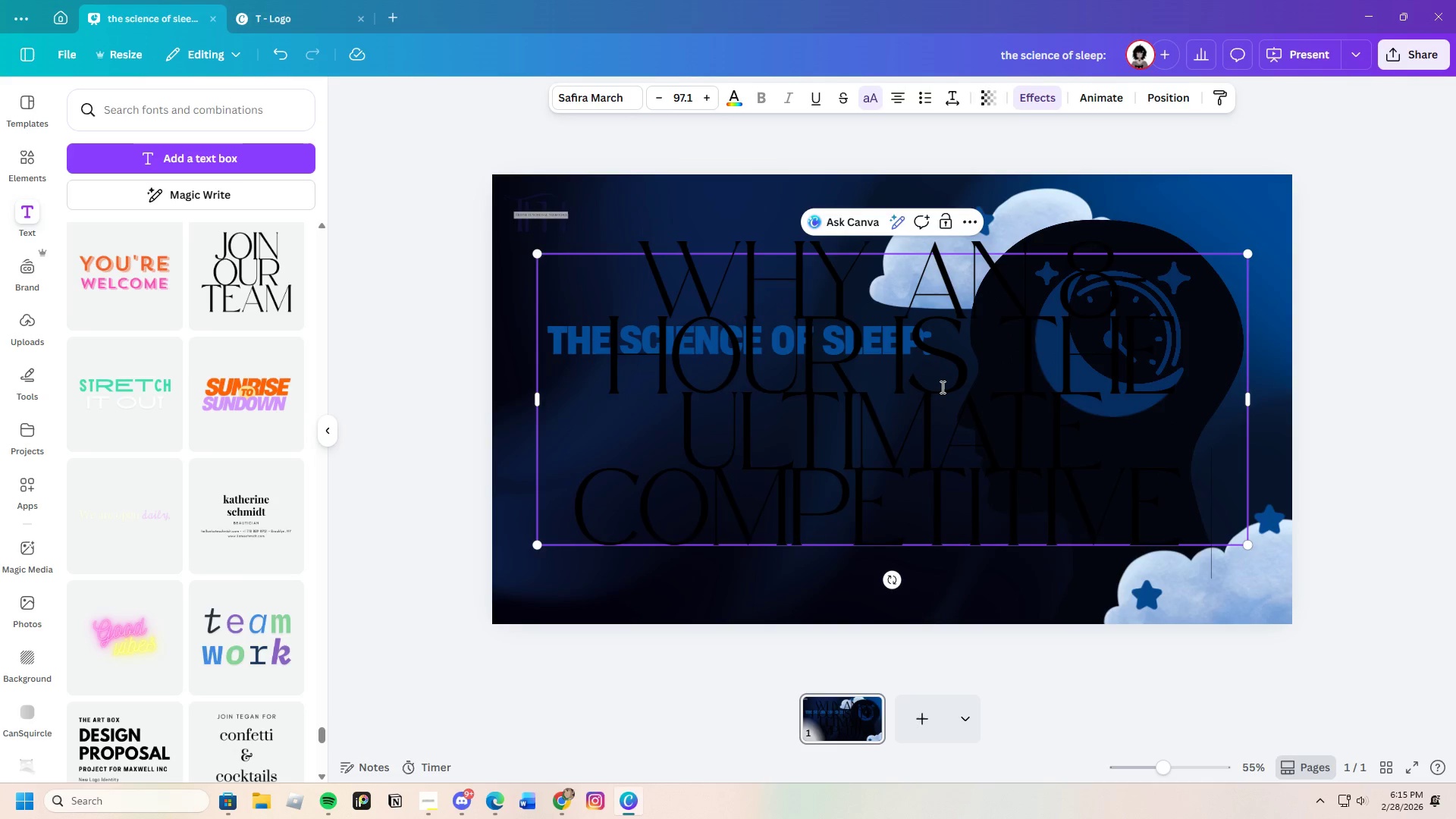 
wait(9.2)
 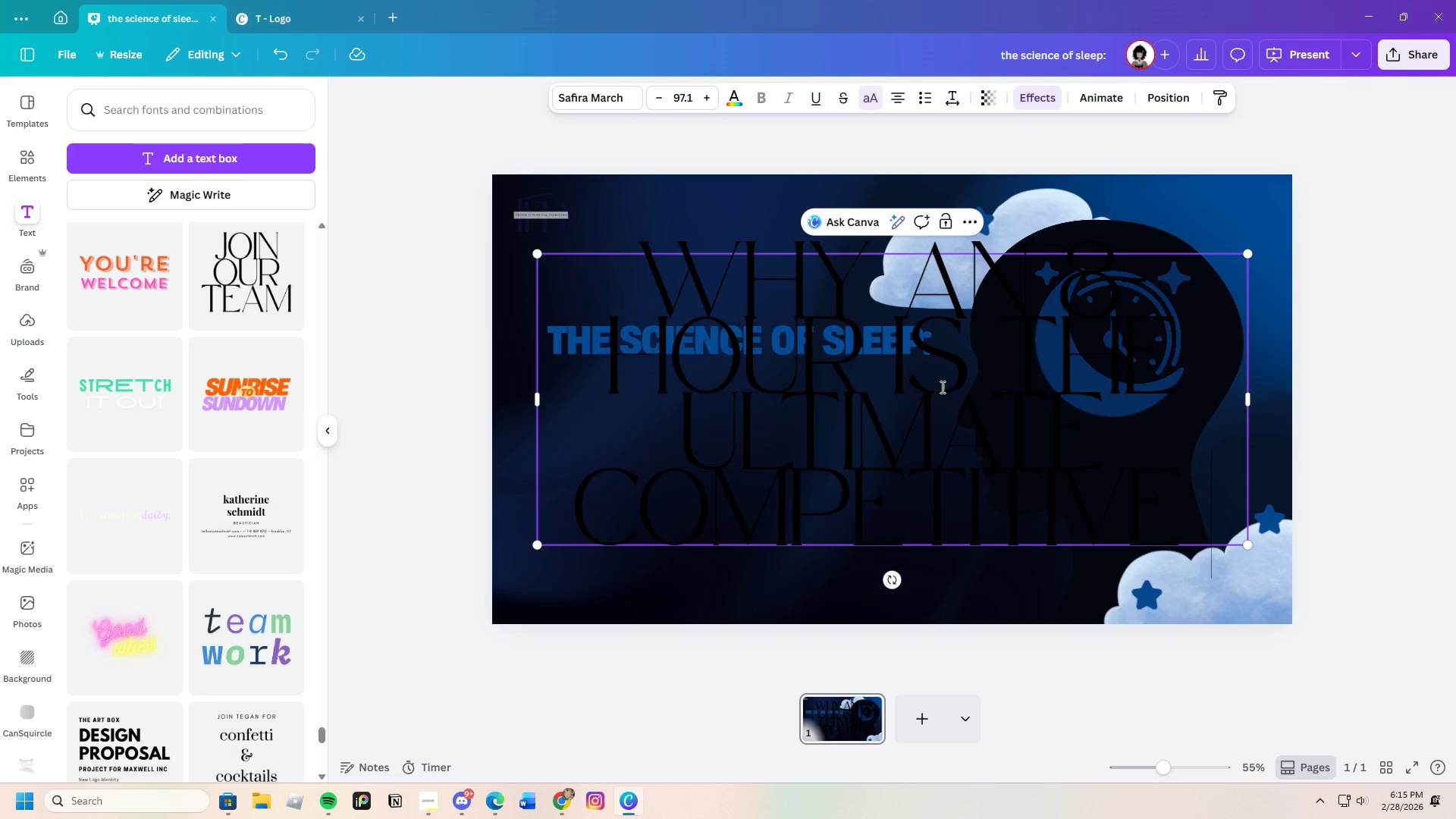 
type(advantage)
 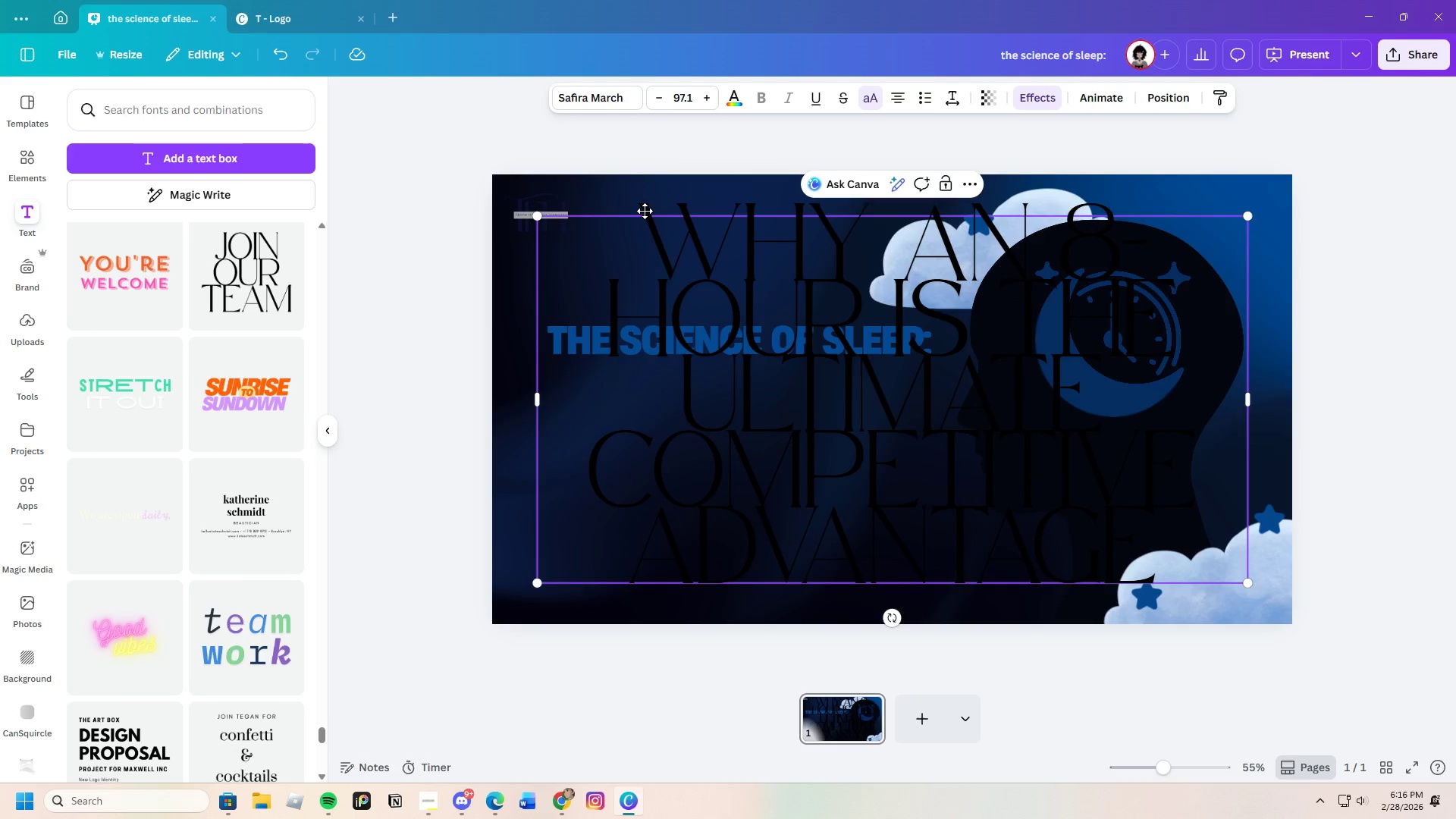 
left_click([650, 228])
 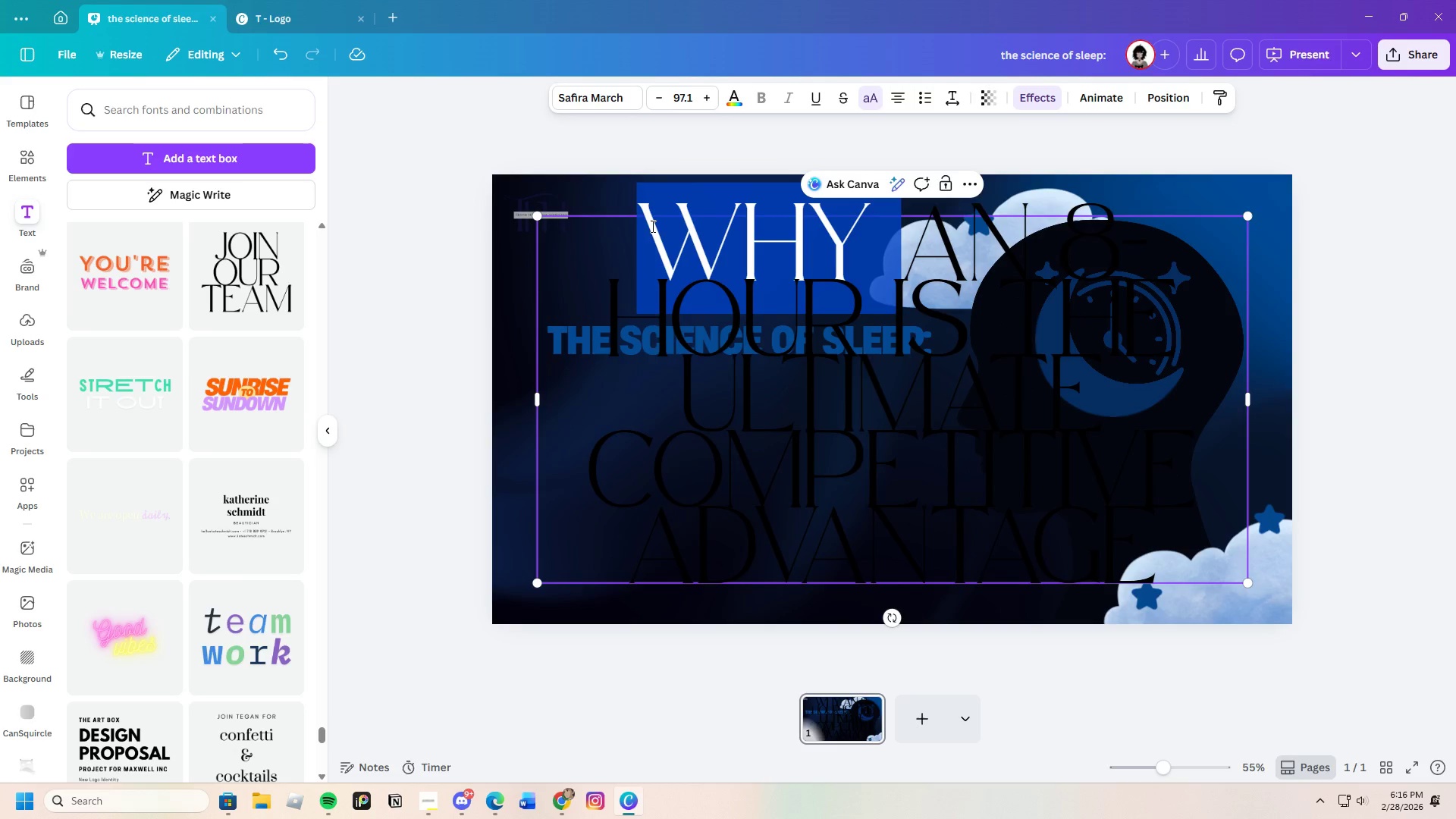 
left_click_drag(start_coordinate=[651, 227], to_coordinate=[1125, 569])
 